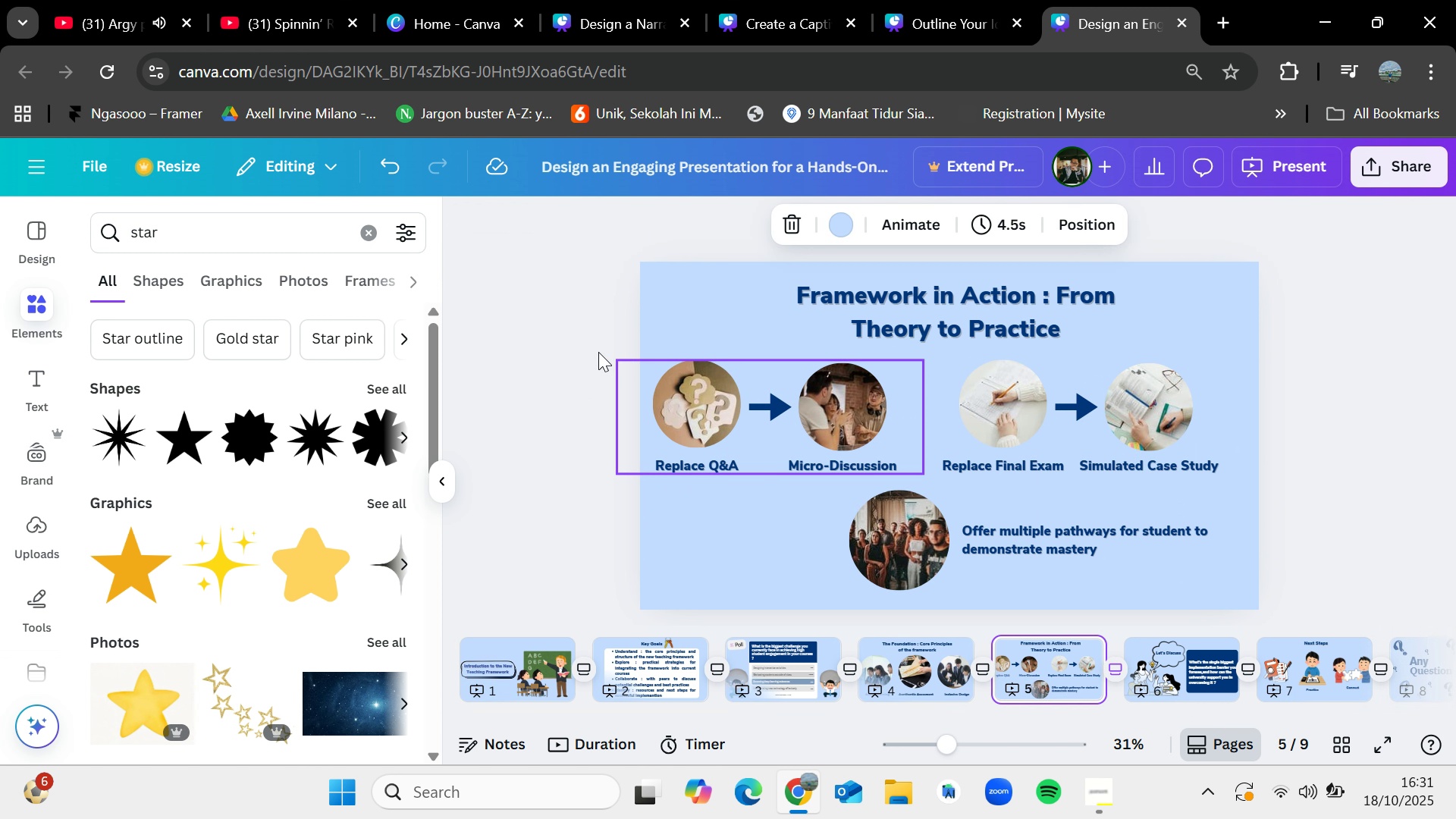 
left_click_drag(start_coordinate=[598, 352], to_coordinate=[1312, 584])
 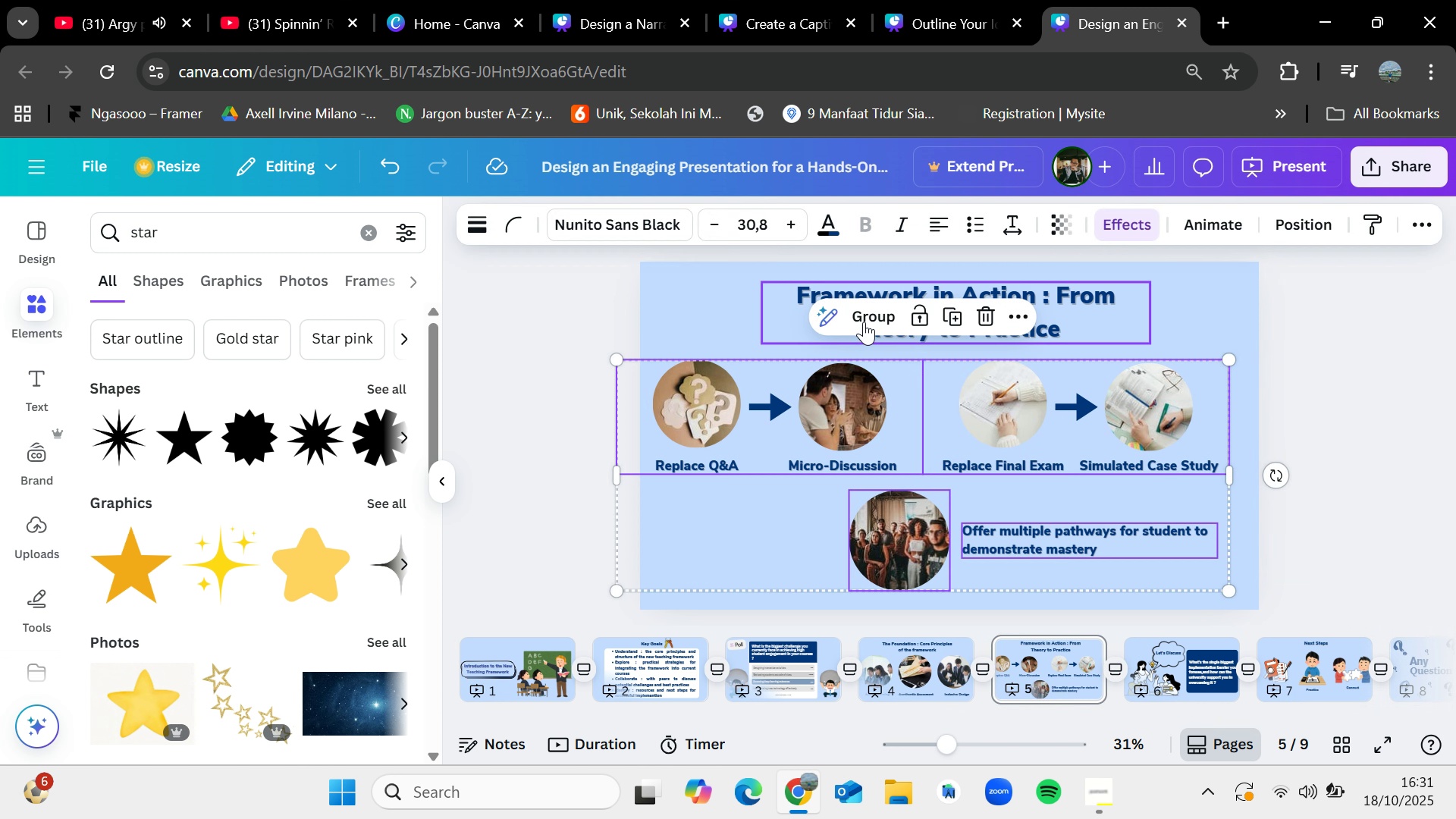 
left_click([863, 321])
 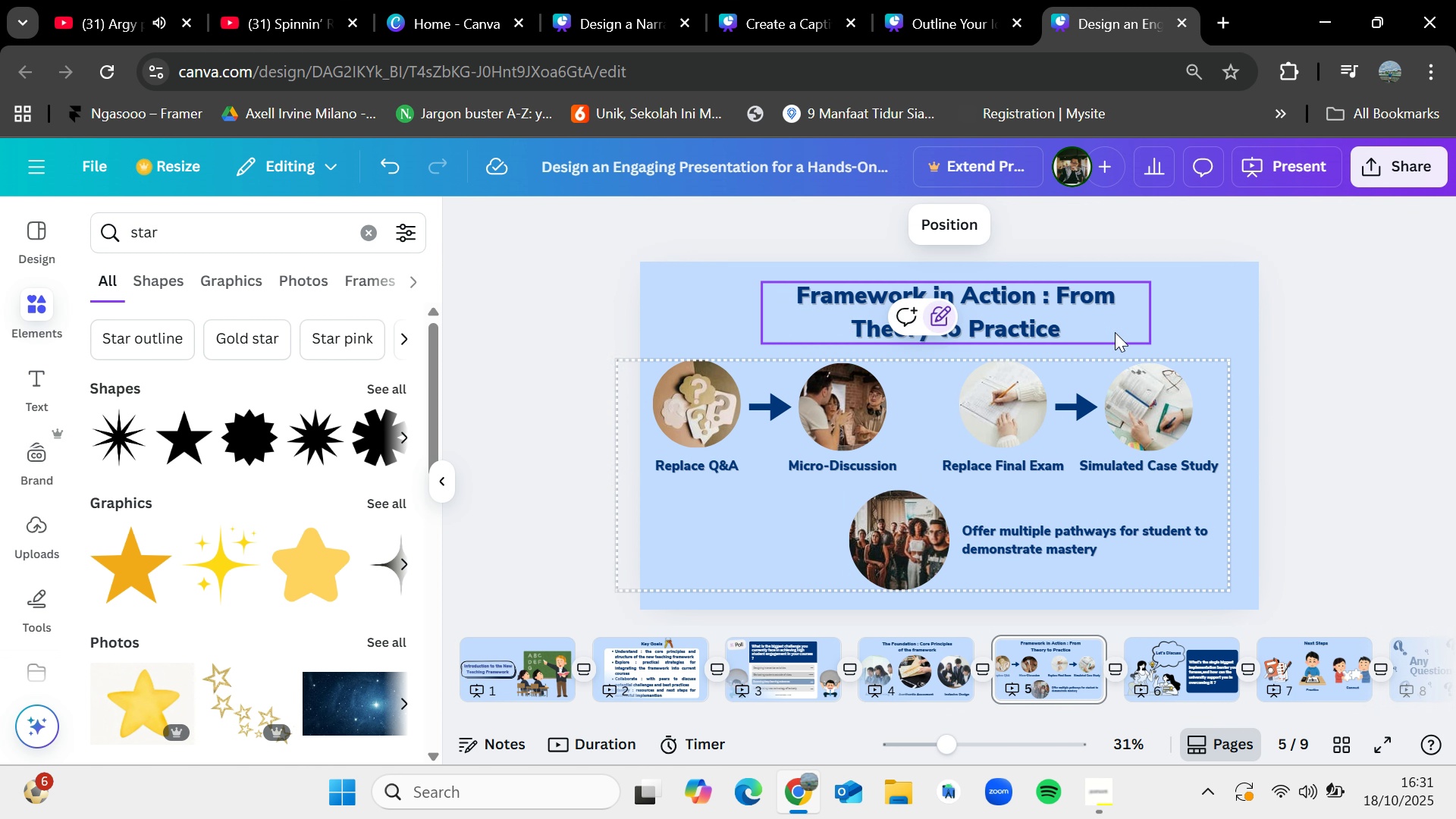 
left_click([1382, 394])
 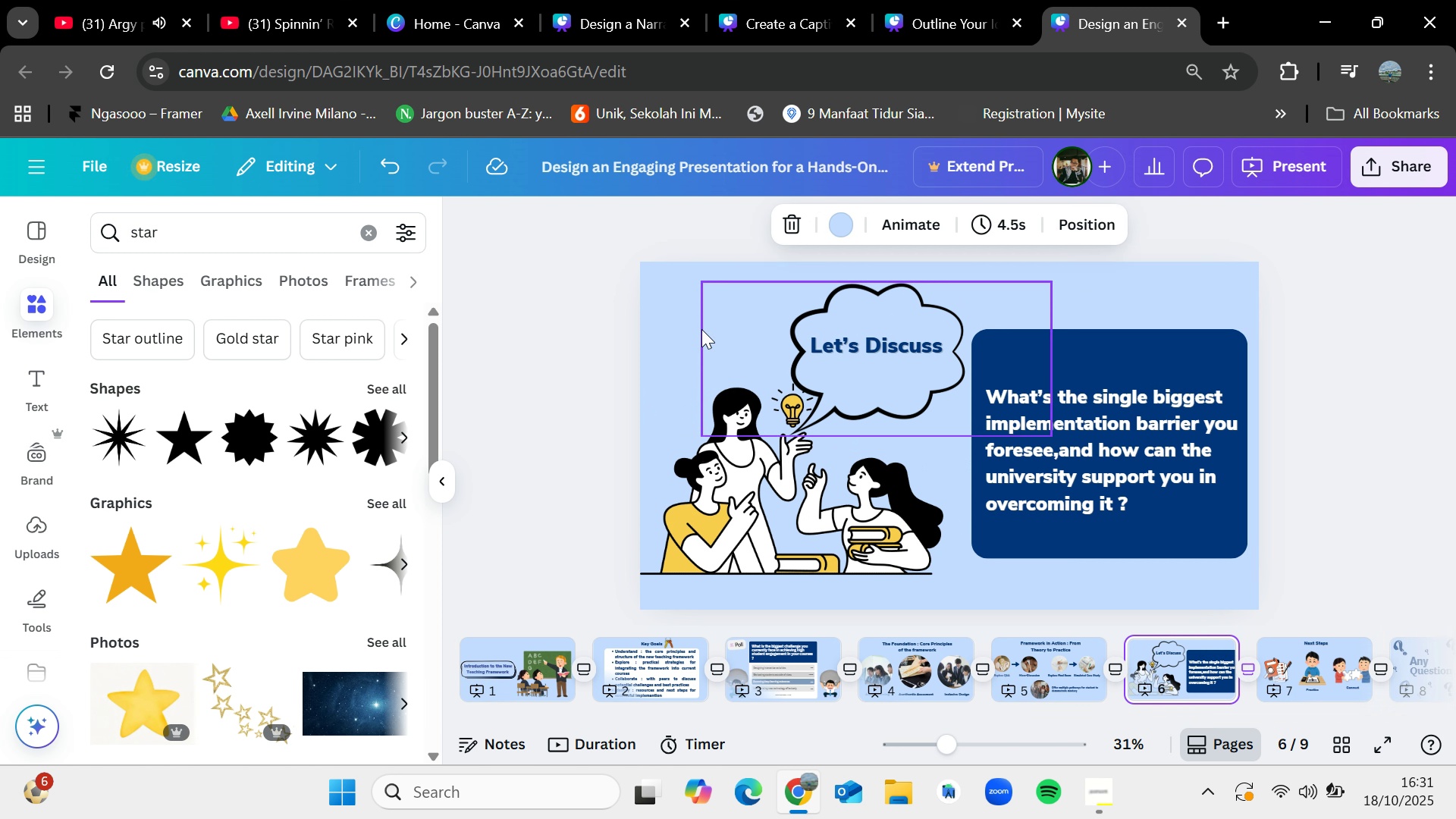 
left_click_drag(start_coordinate=[670, 295], to_coordinate=[1310, 594])
 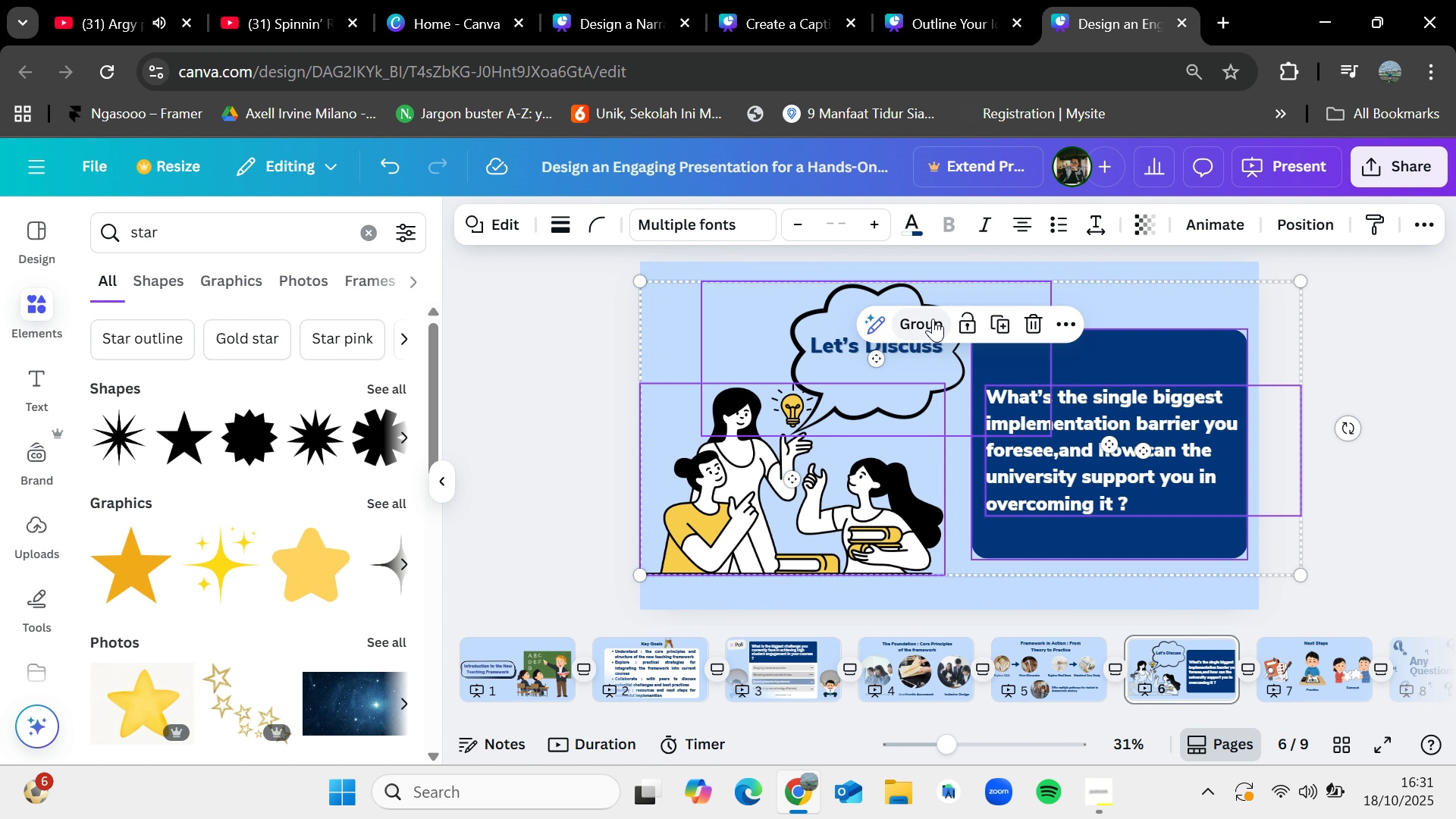 
left_click([933, 318])
 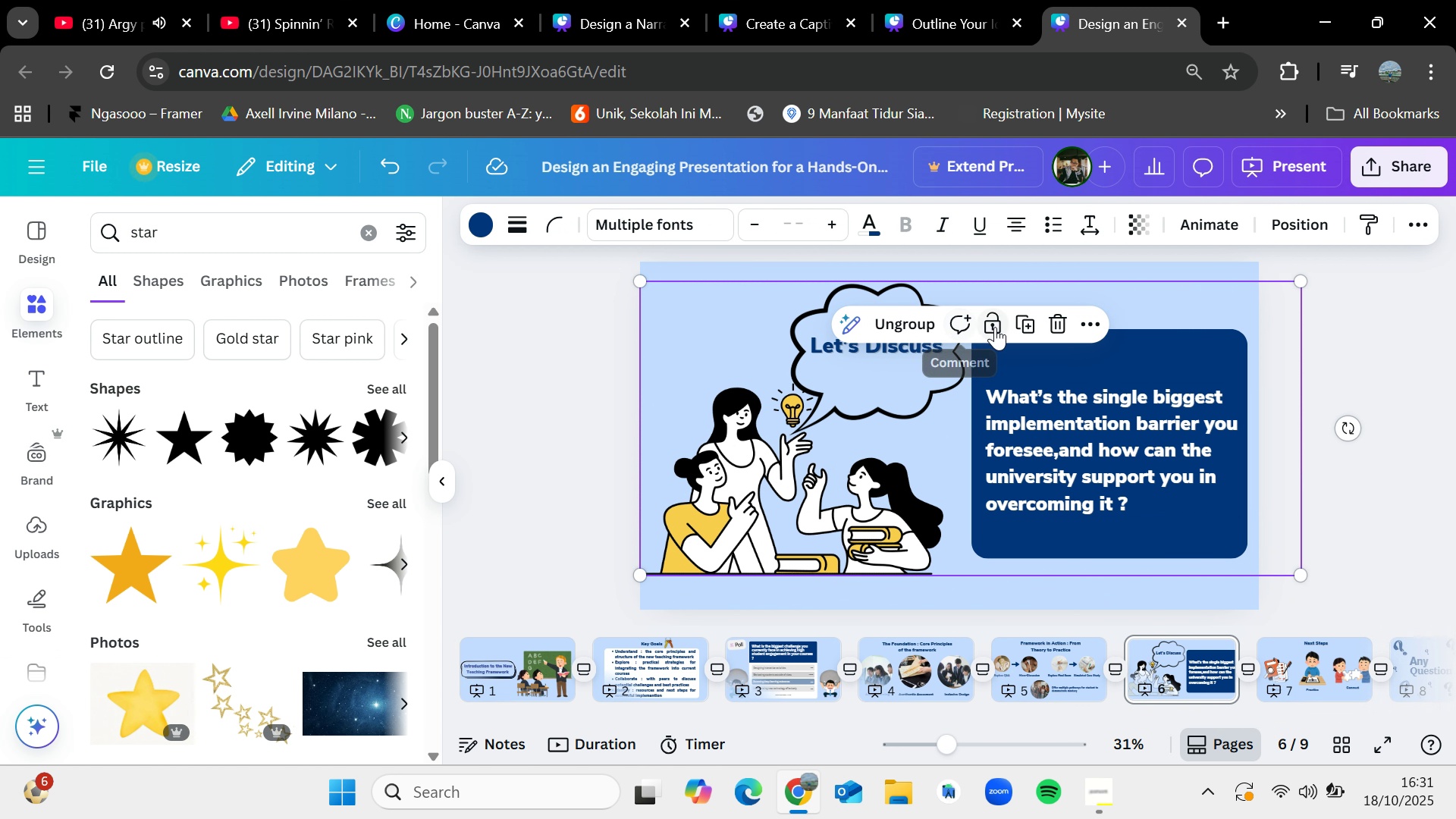 
left_click([998, 327])
 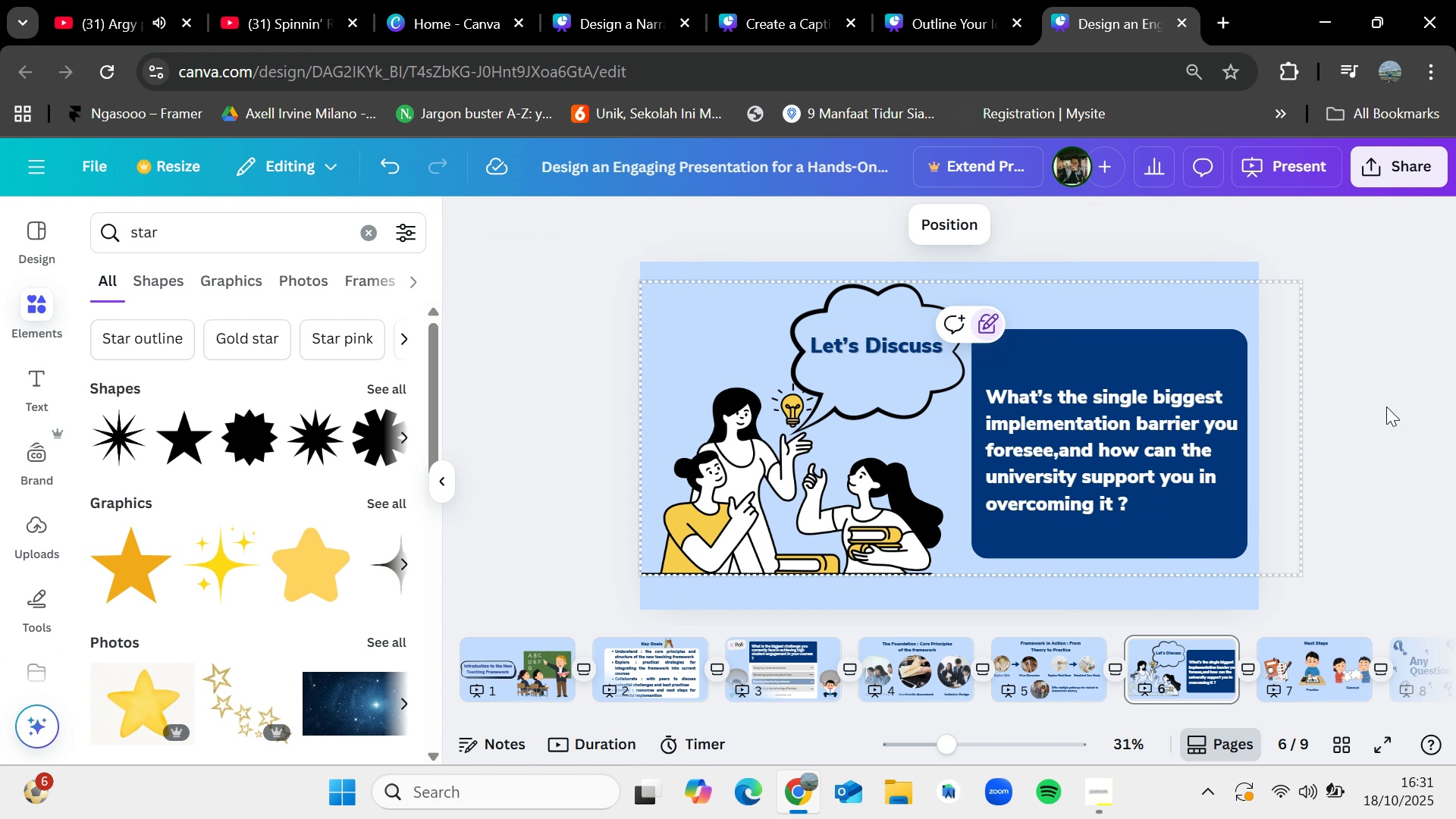 
left_click([1386, 406])
 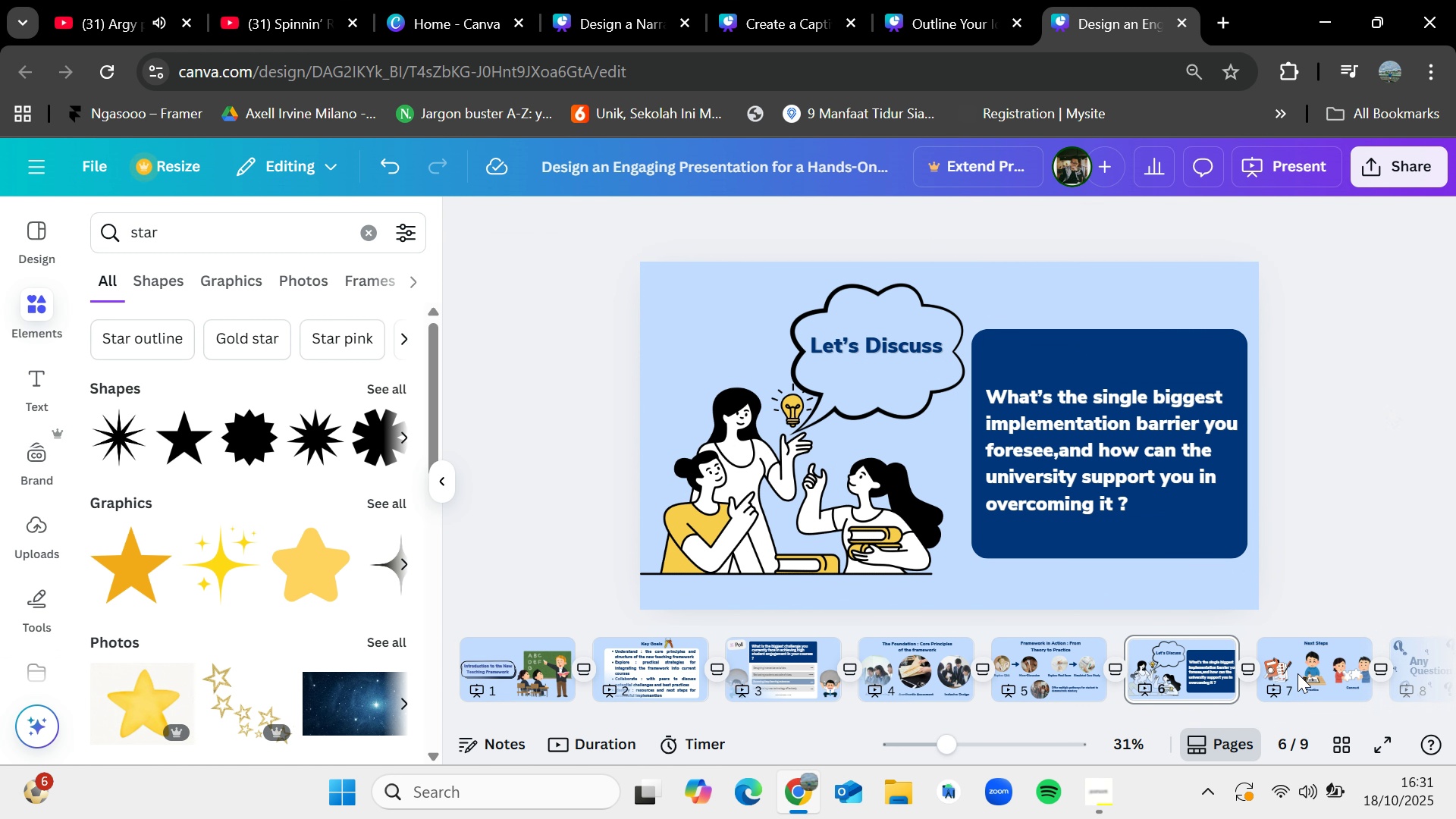 
left_click([1298, 673])
 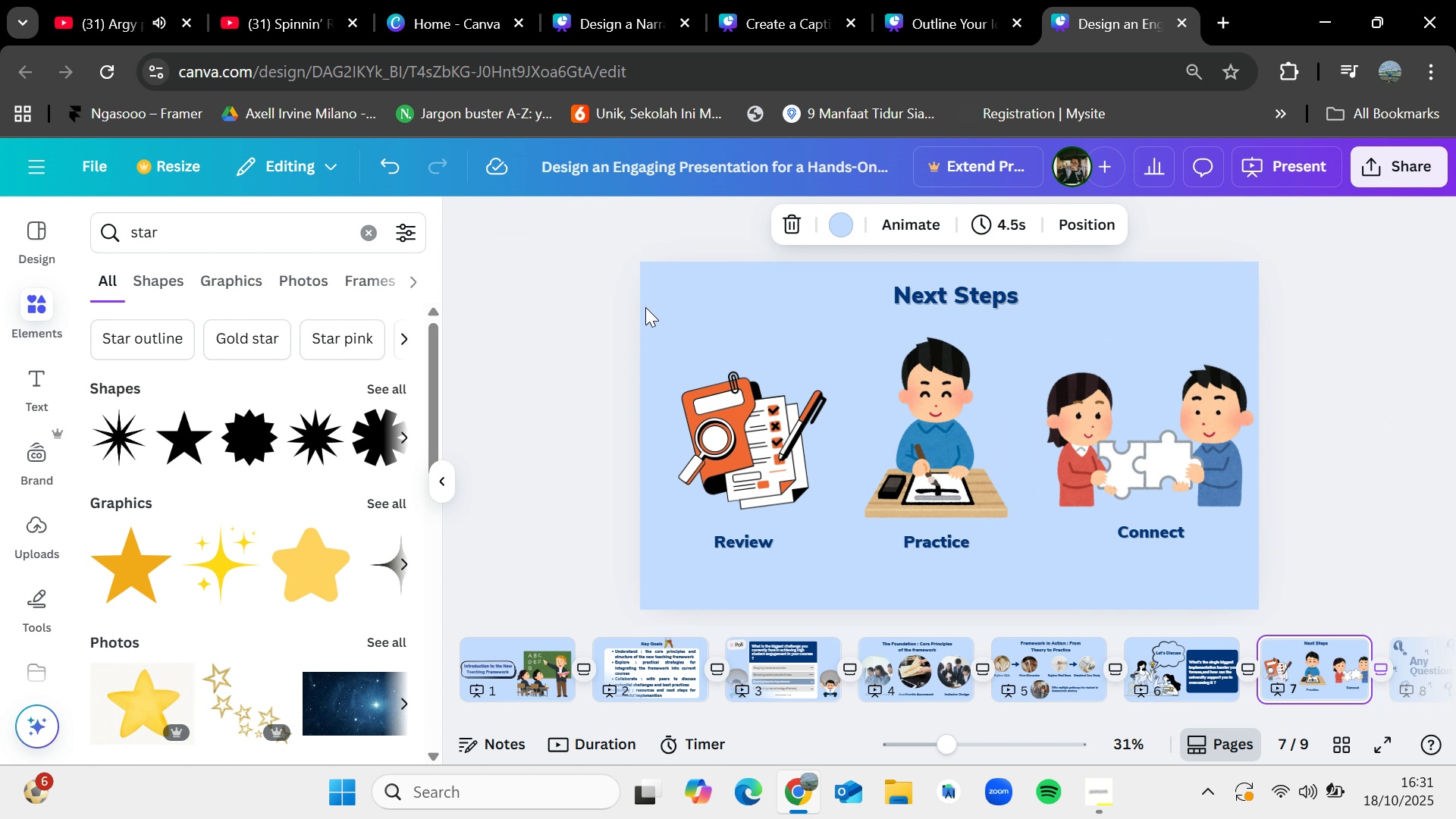 
left_click_drag(start_coordinate=[646, 306], to_coordinate=[1228, 541])
 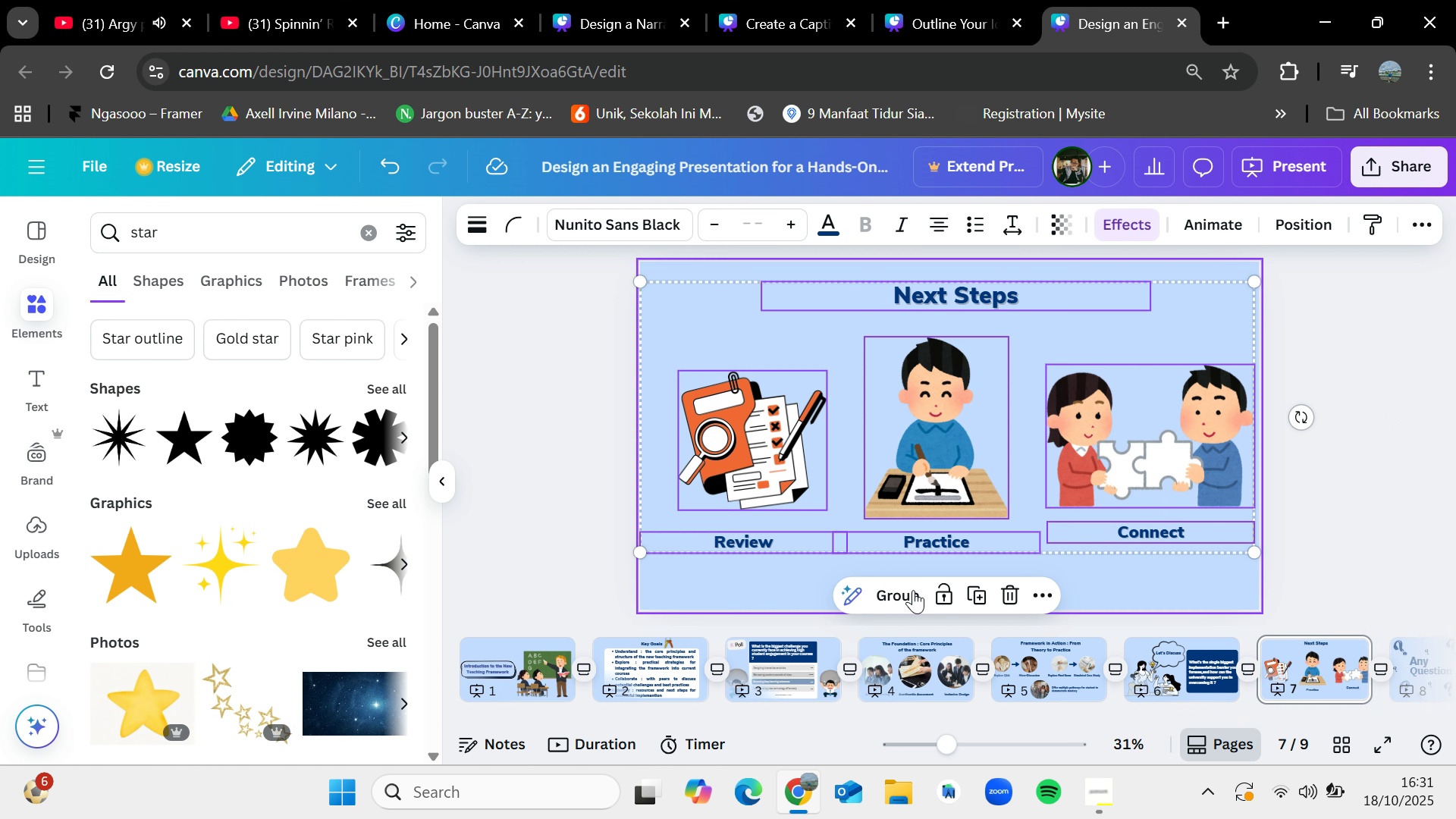 
left_click([901, 595])
 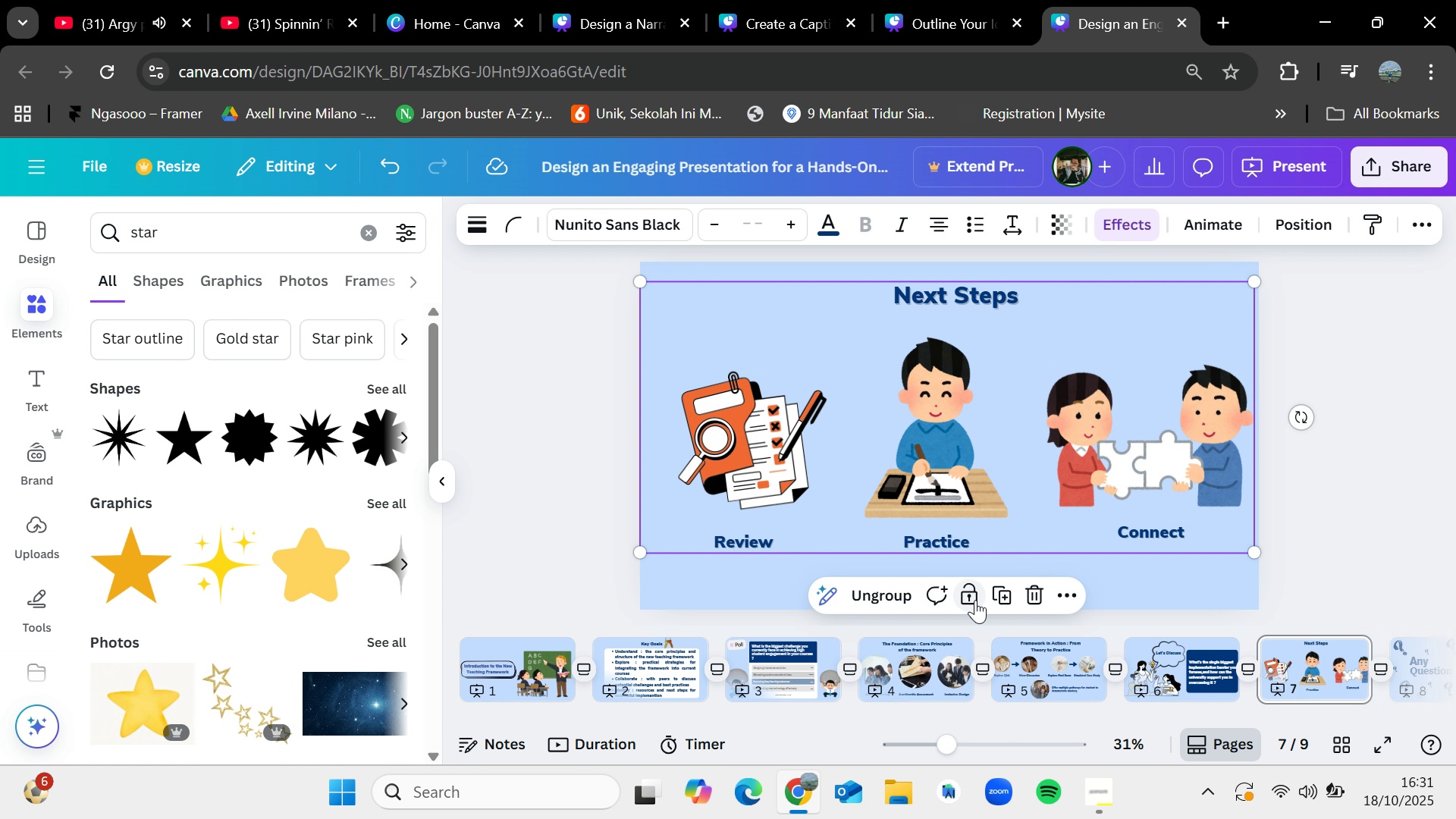 
left_click([975, 600])
 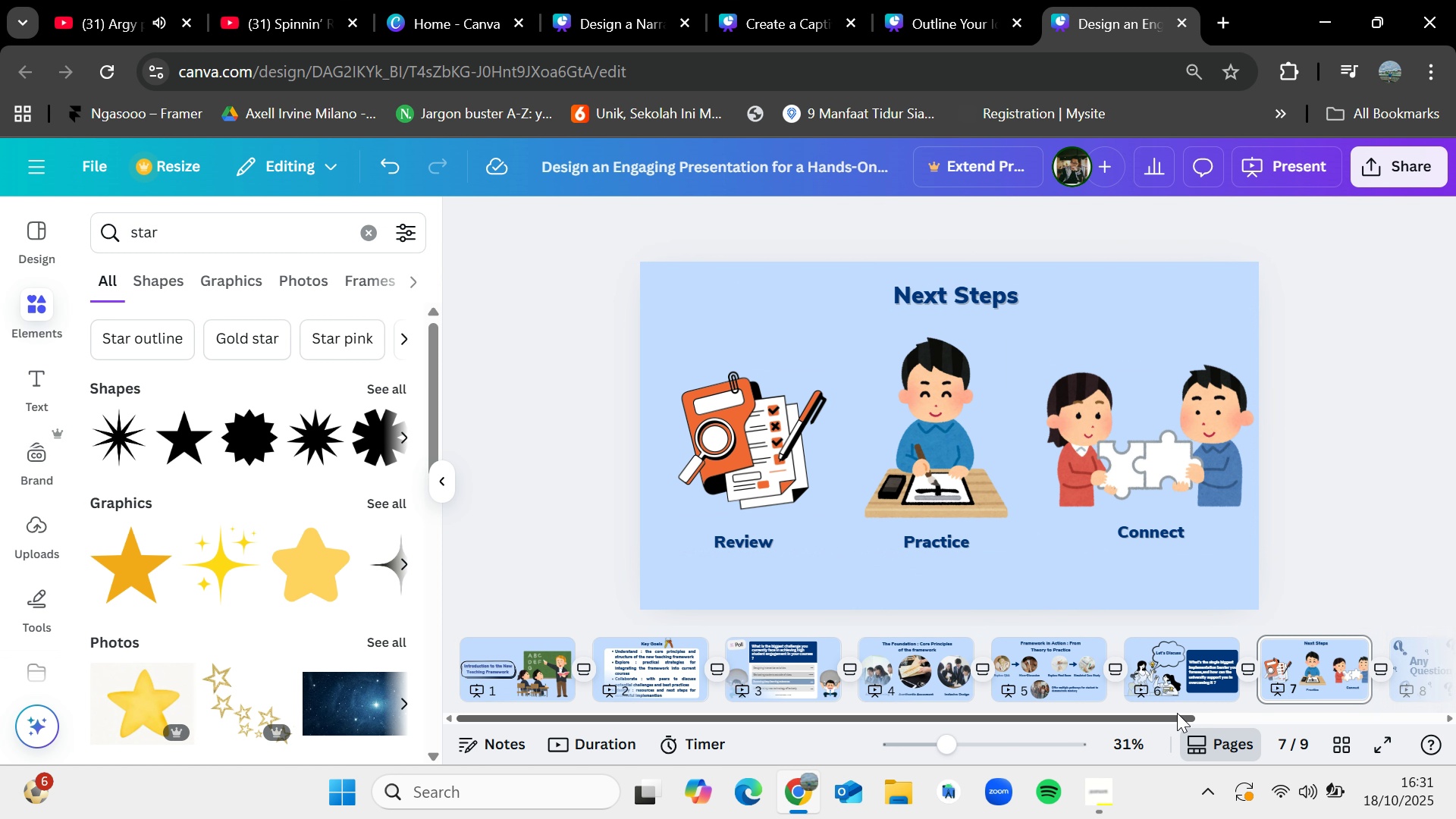 
left_click_drag(start_coordinate=[1170, 714], to_coordinate=[1388, 727])
 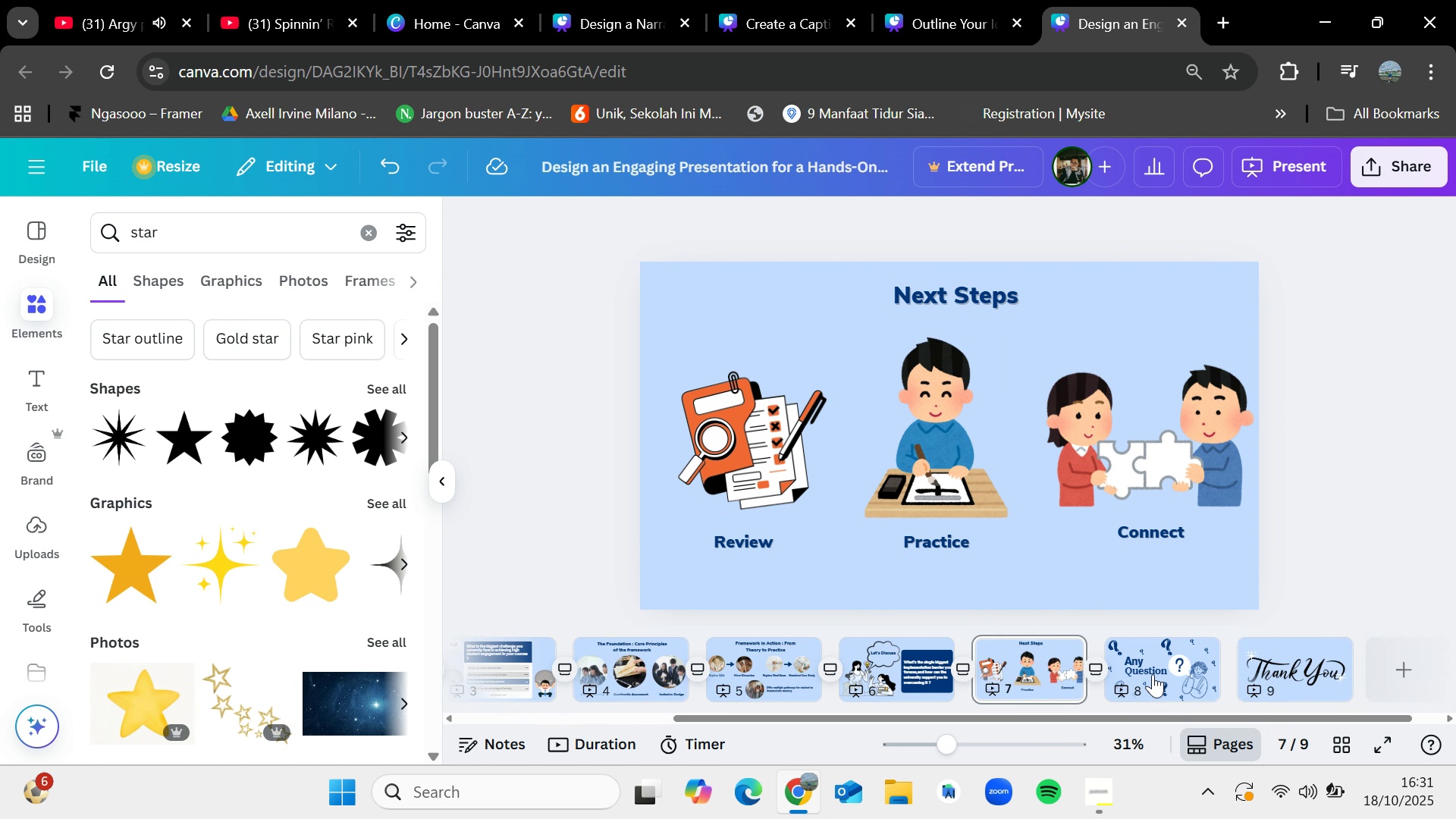 
left_click([1152, 673])
 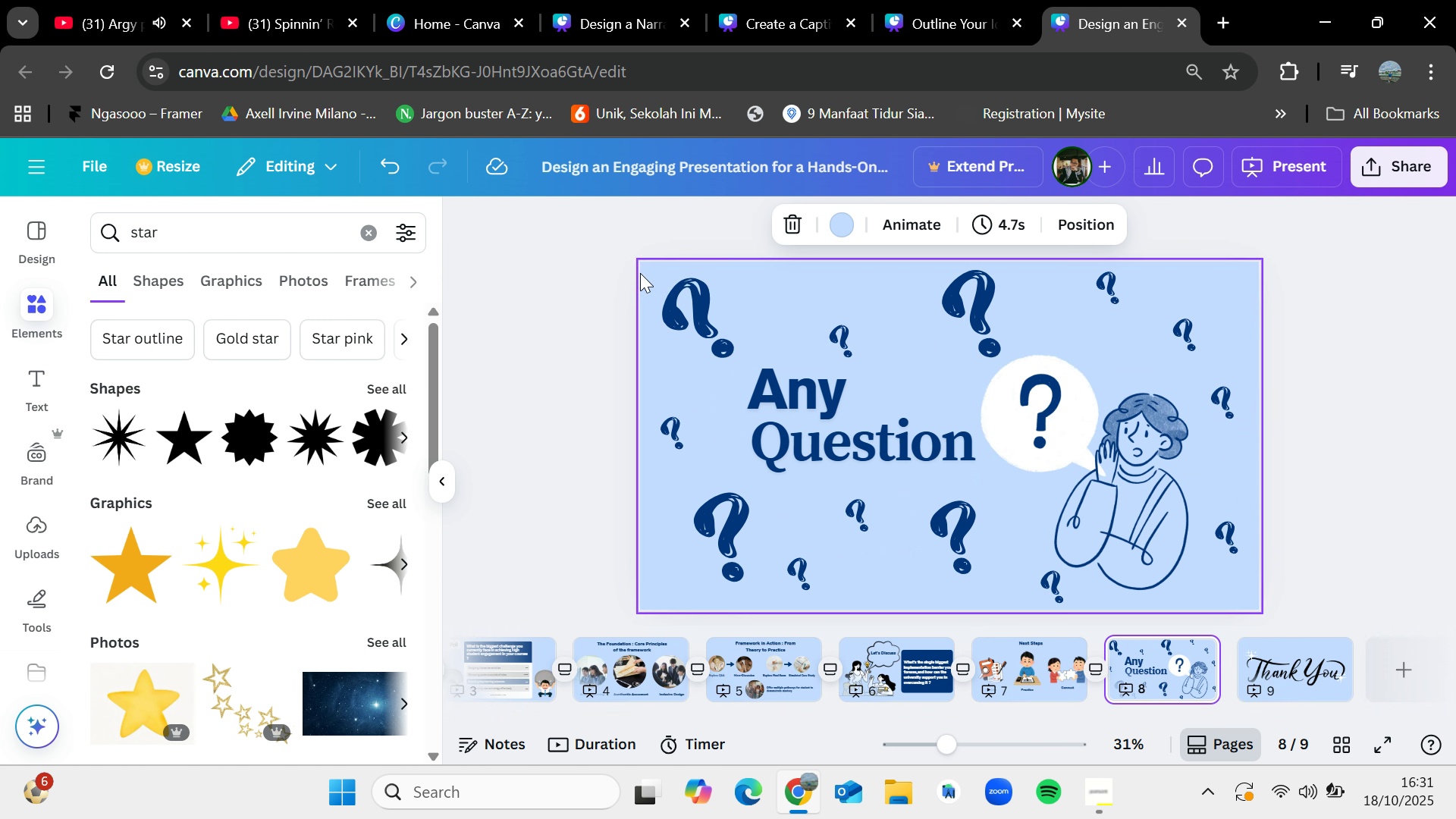 
left_click_drag(start_coordinate=[607, 239], to_coordinate=[1347, 630])
 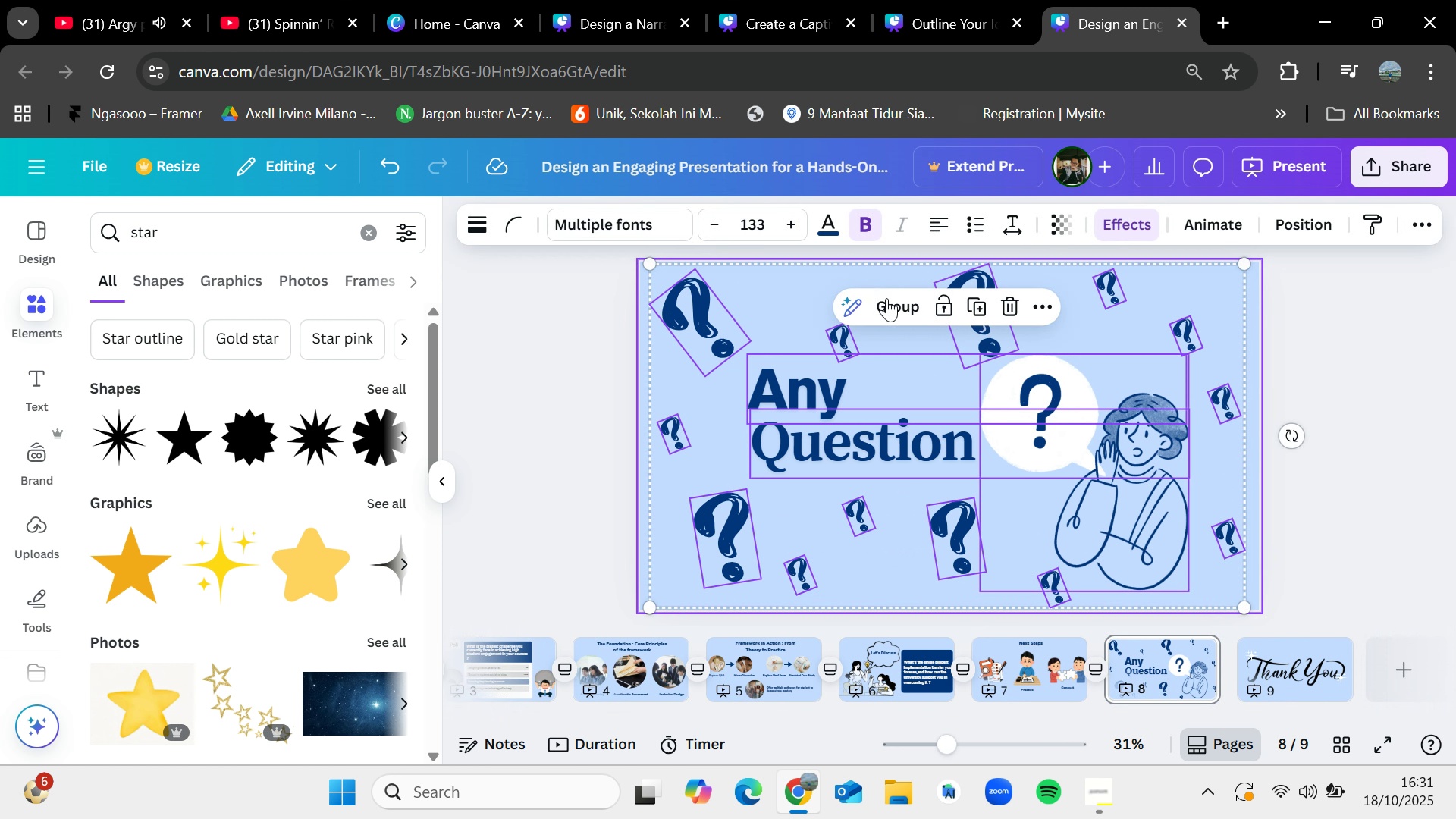 
left_click([888, 300])
 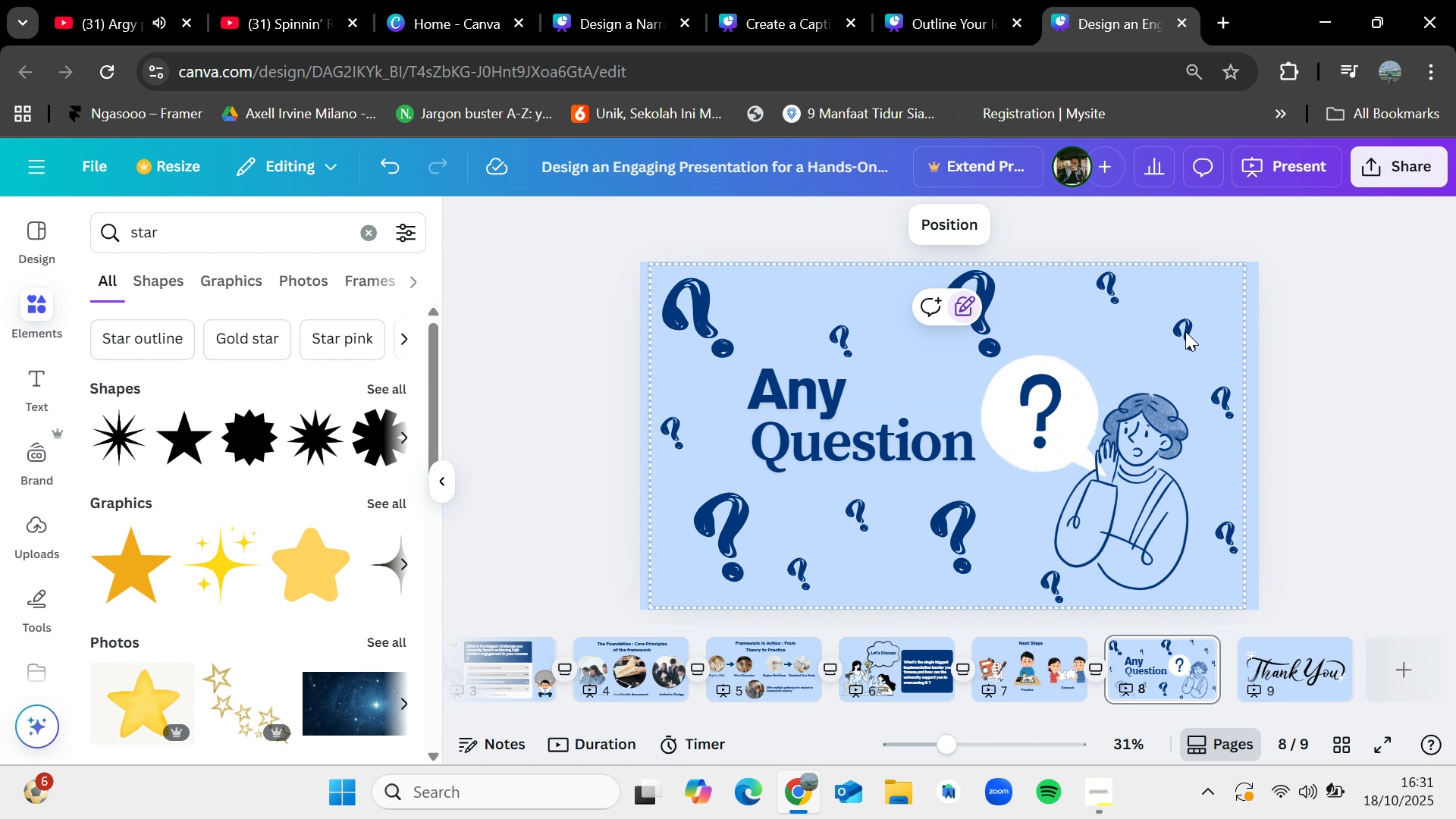 
left_click([1325, 352])
 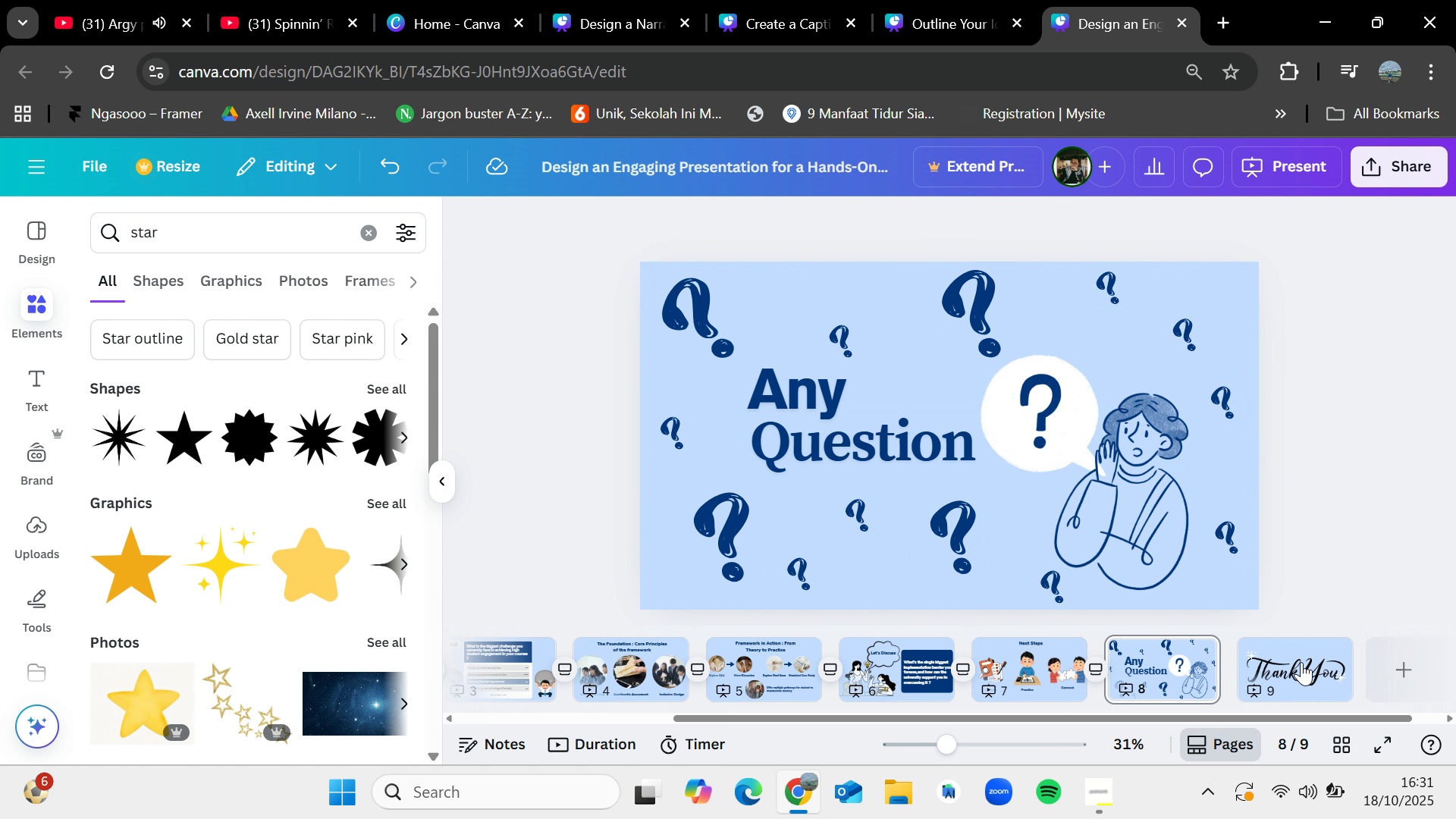 
left_click([1301, 662])
 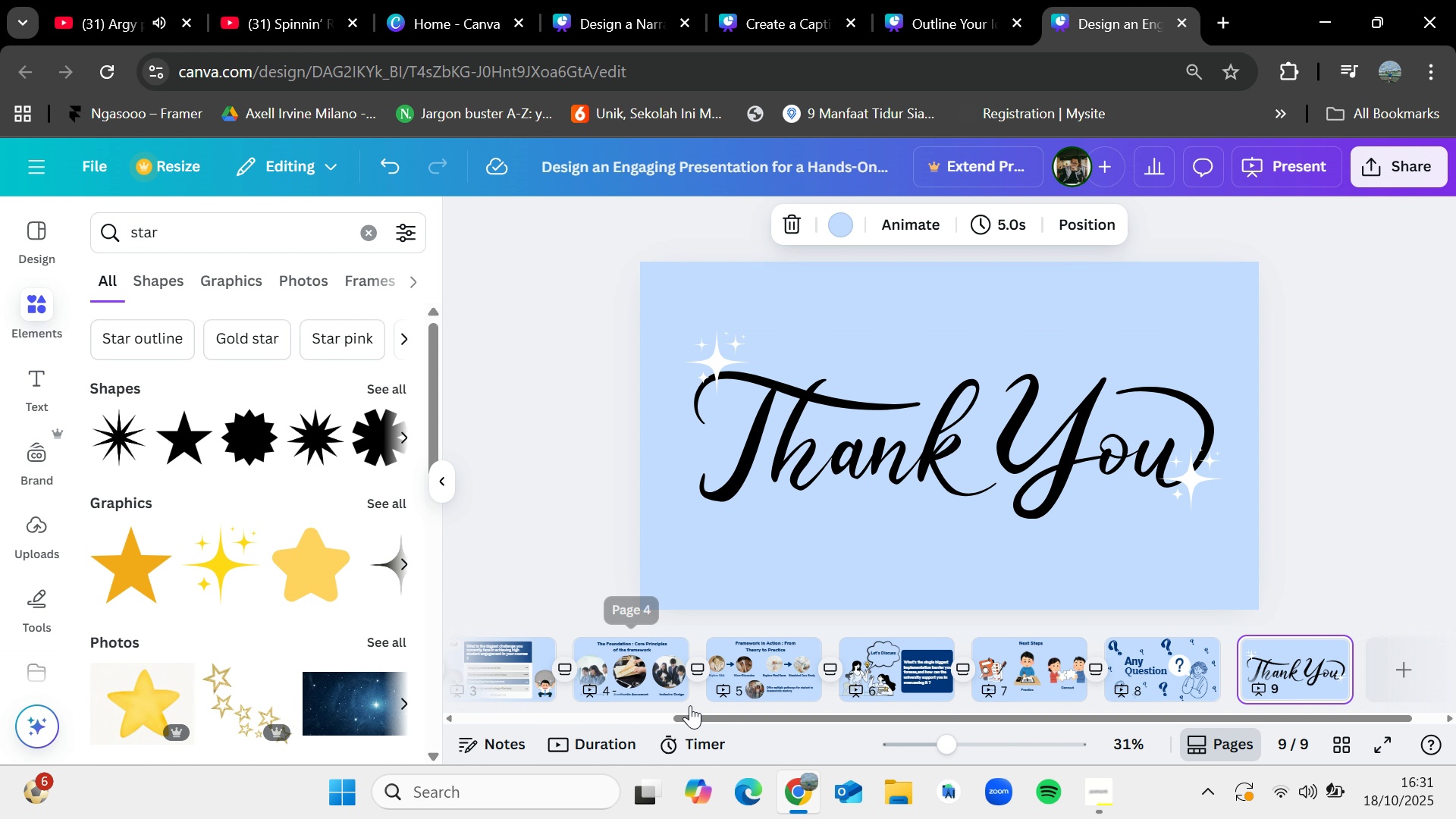 
left_click_drag(start_coordinate=[706, 720], to_coordinate=[500, 715])
 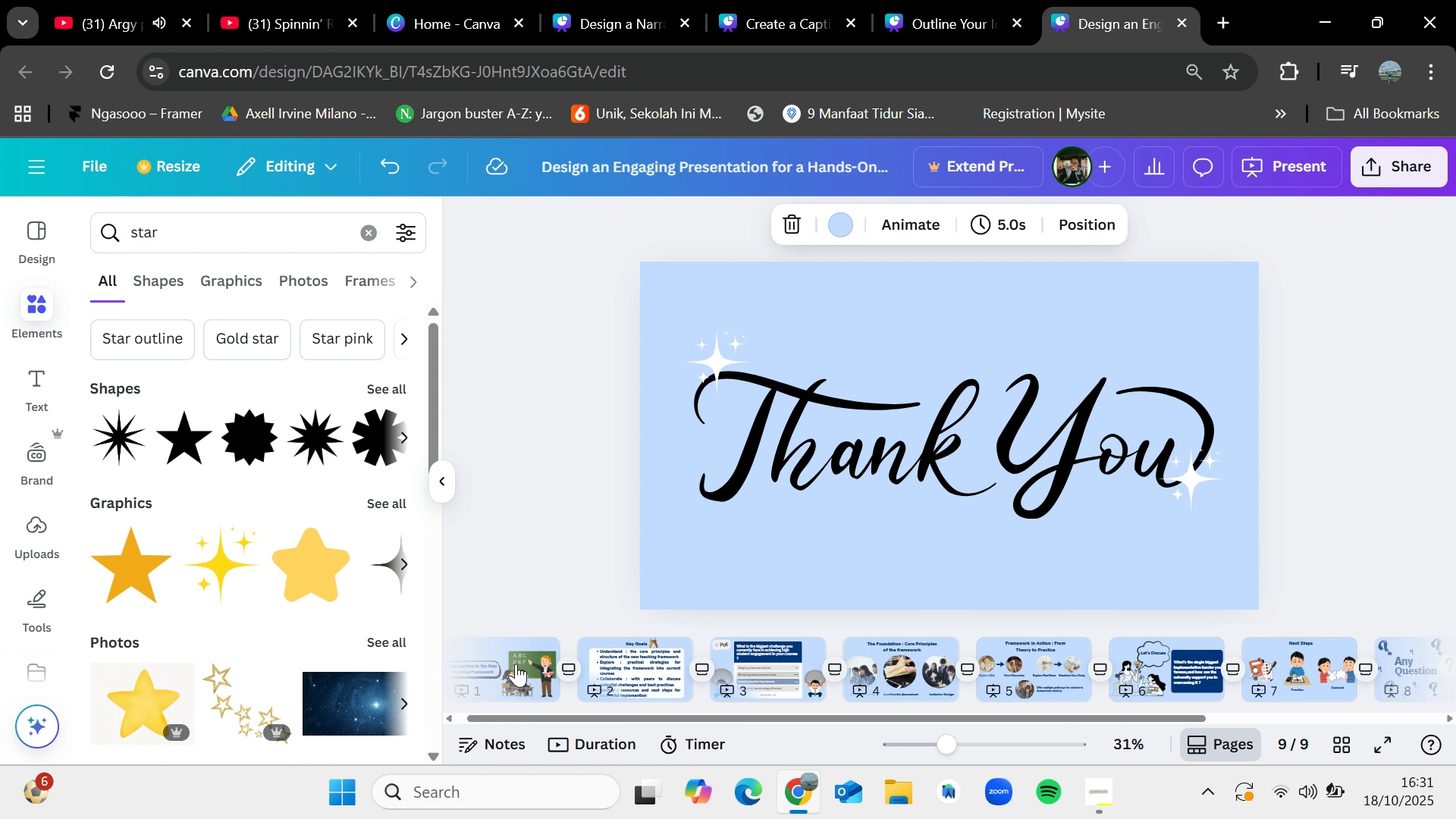 
left_click([516, 664])
 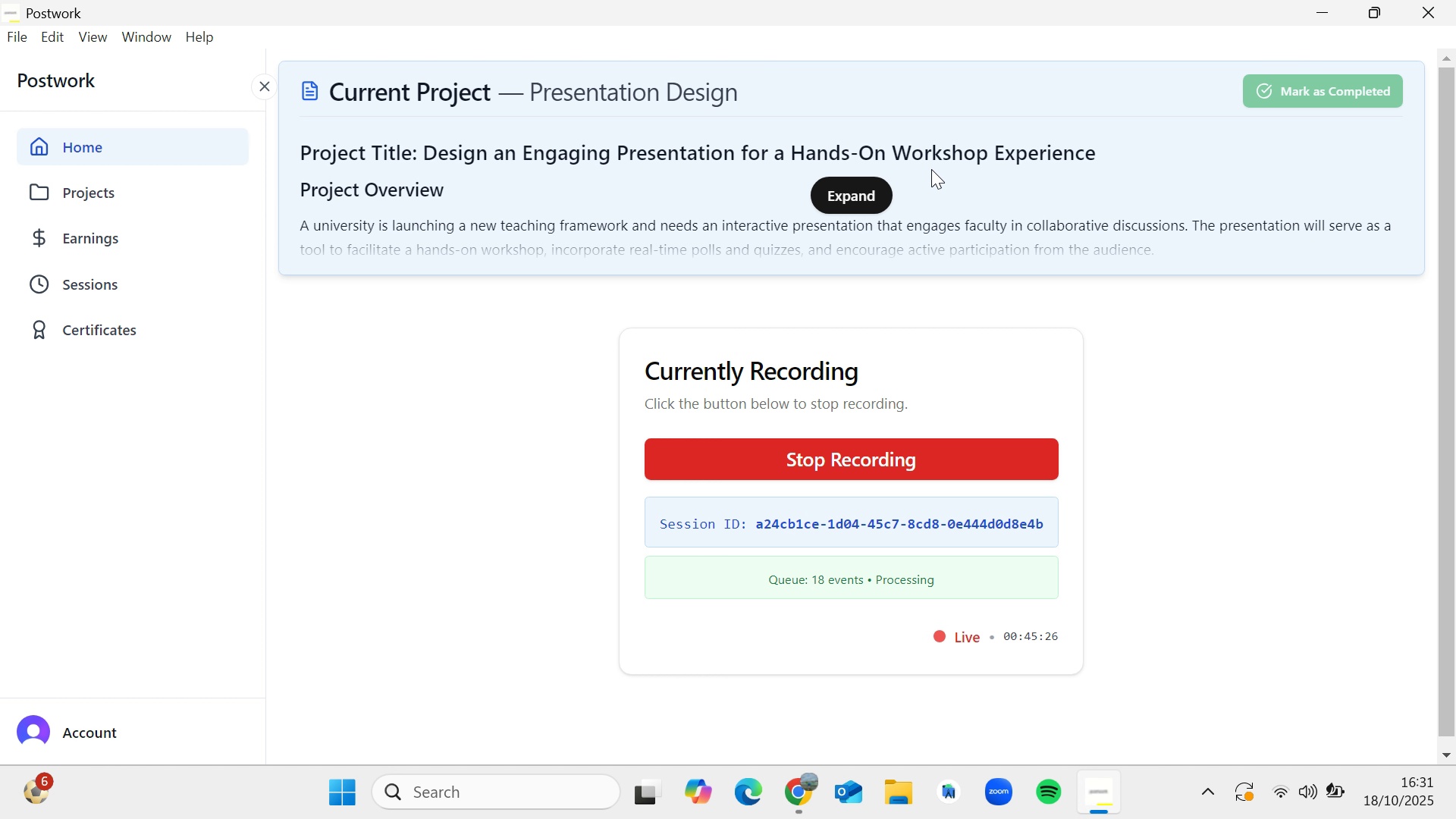 
left_click([1326, 3])
 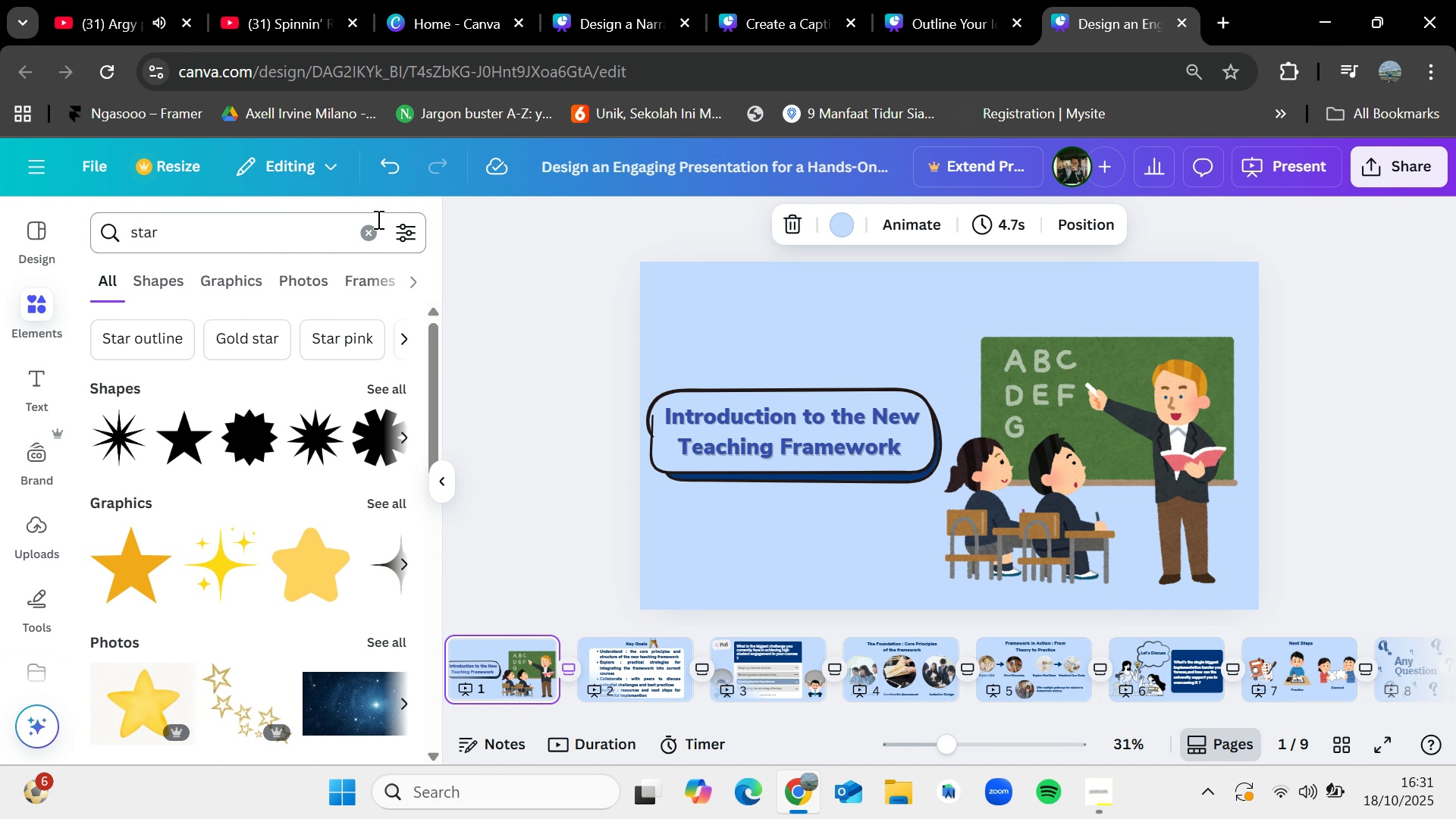 
left_click_drag(start_coordinate=[380, 232], to_coordinate=[381, 228])
 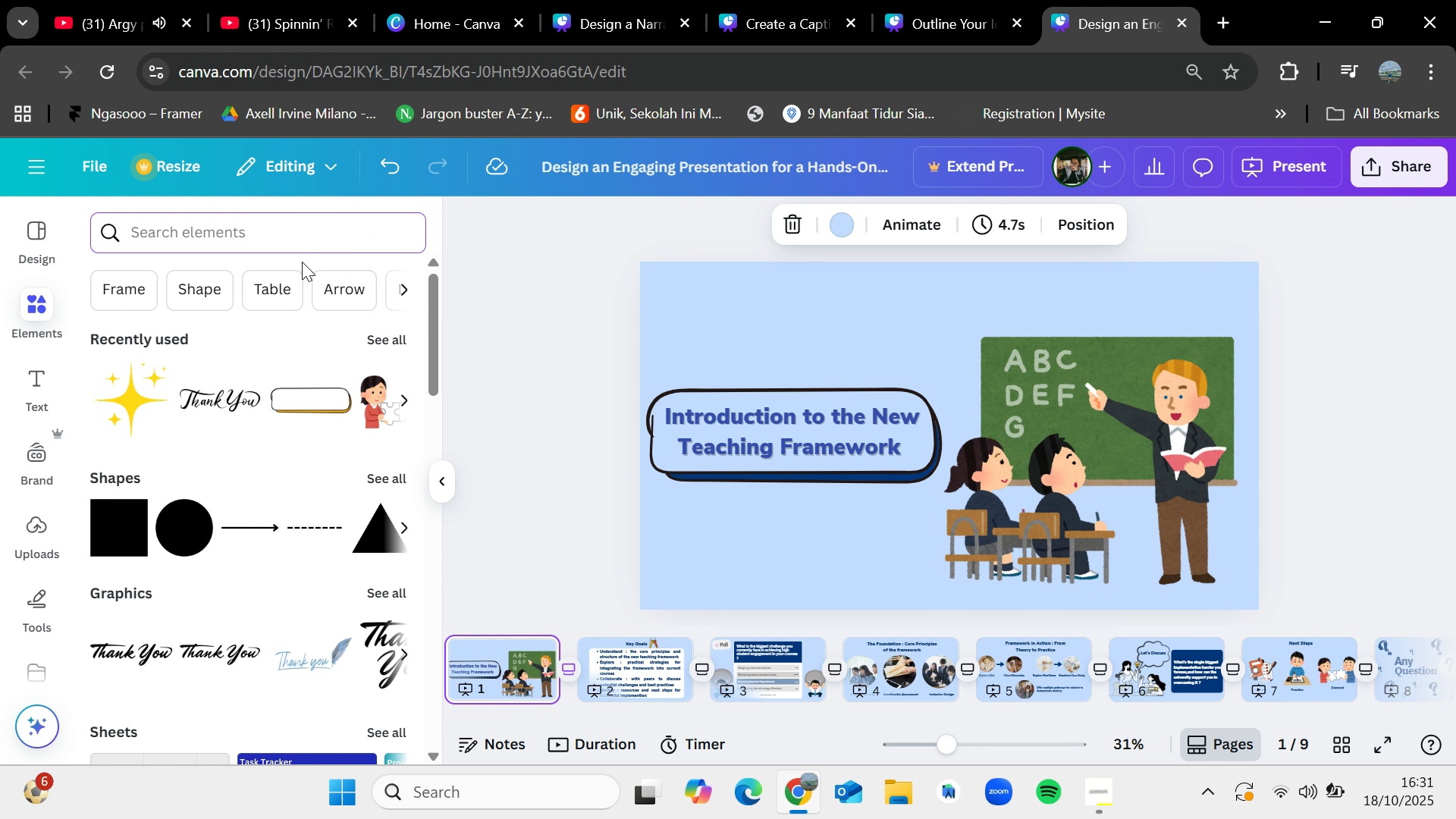 
type(learning)
 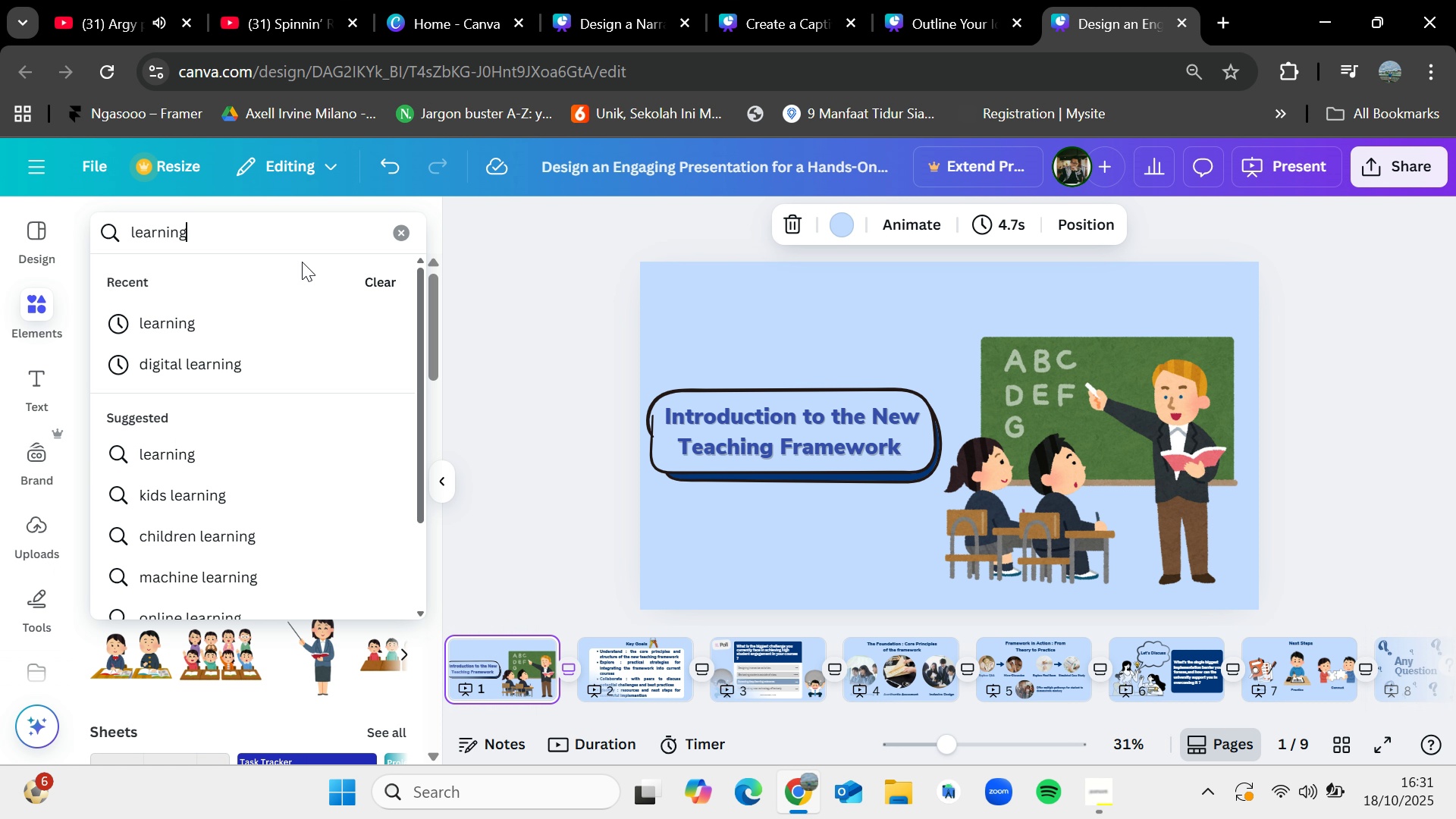 
key(Enter)
 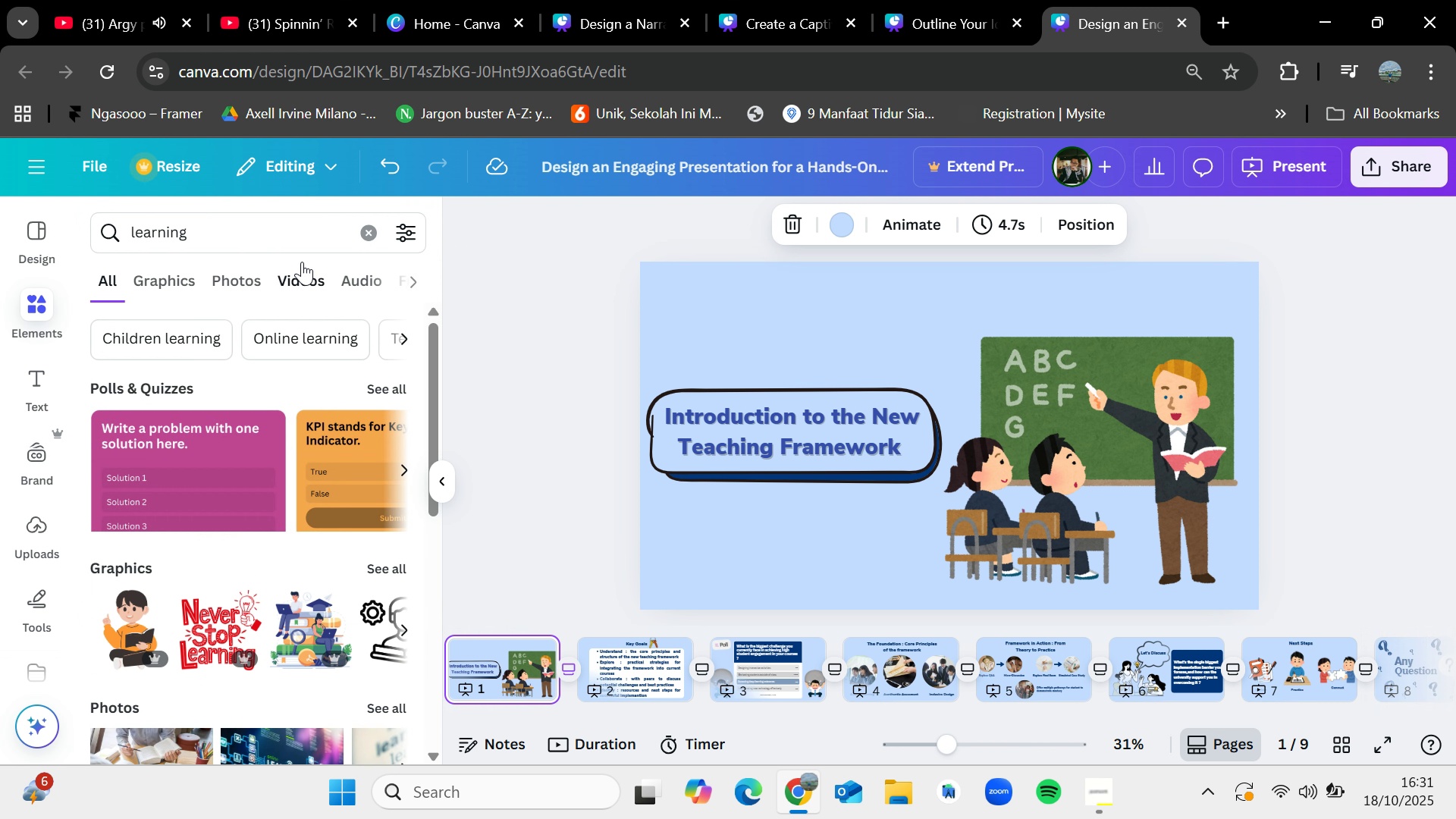 
scroll: coordinate [262, 740], scroll_direction: down, amount: 1.0
 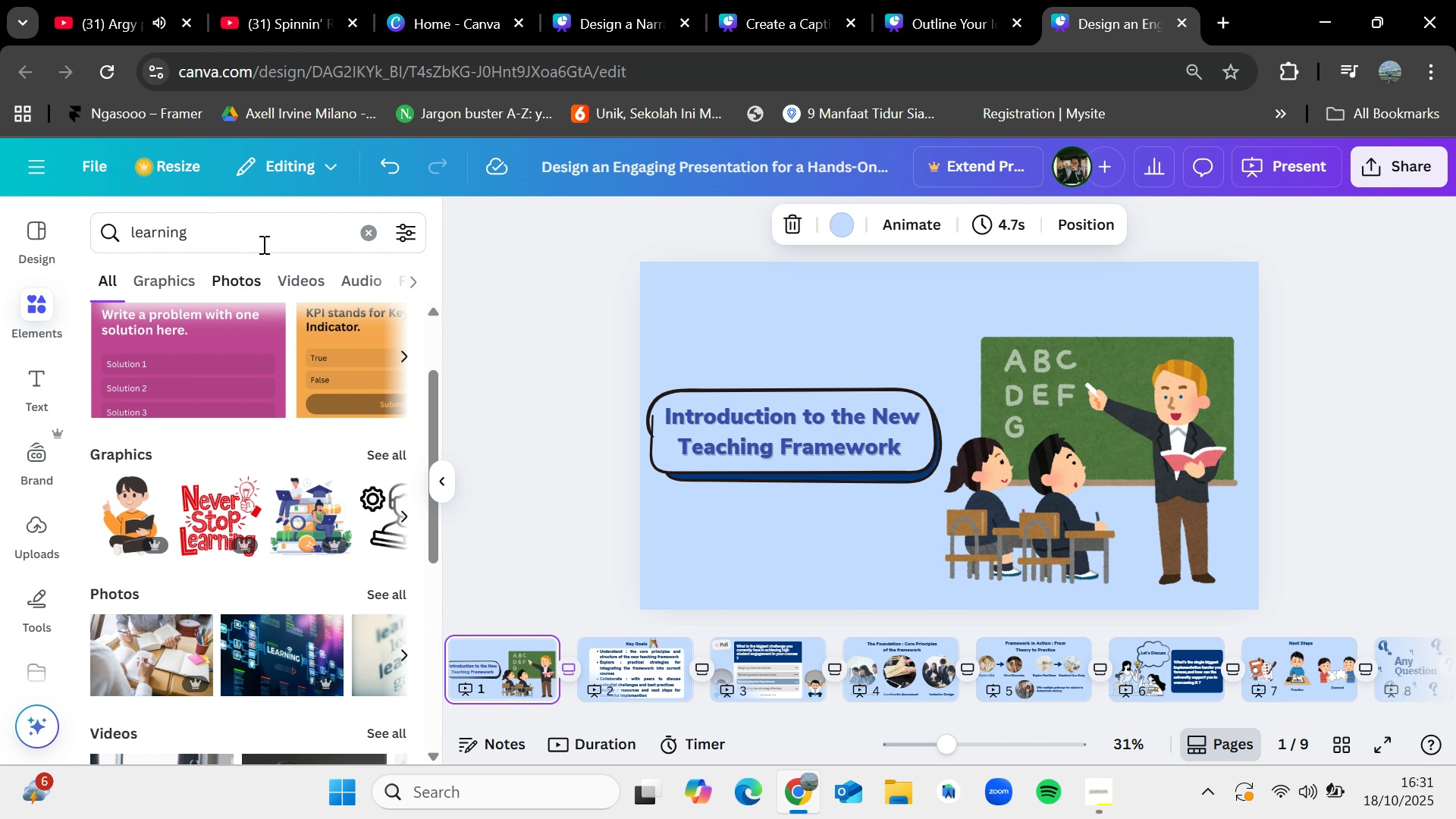 
left_click_drag(start_coordinate=[261, 227], to_coordinate=[90, 228])
 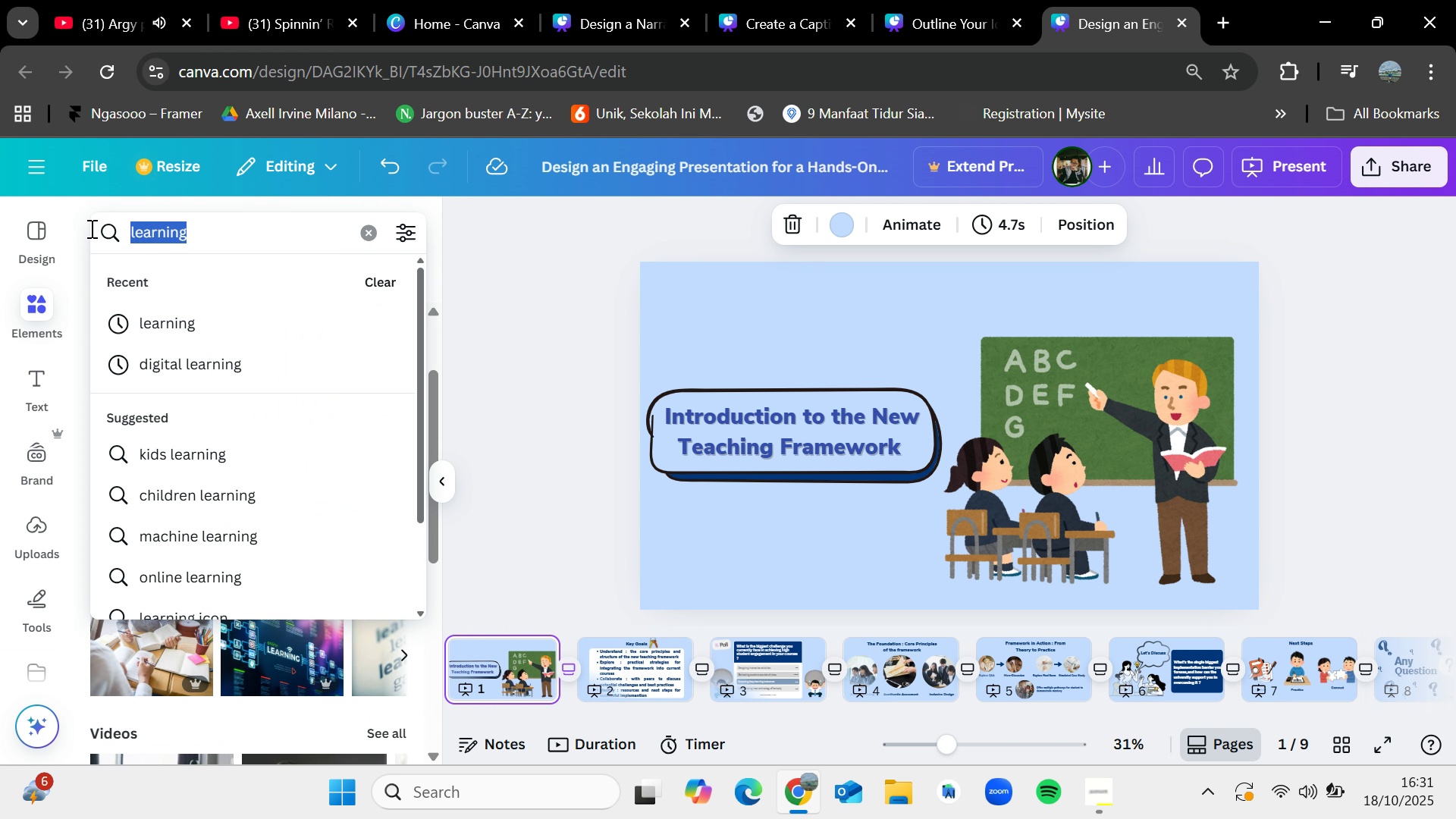 
key(Backspace)
type(ruler)
 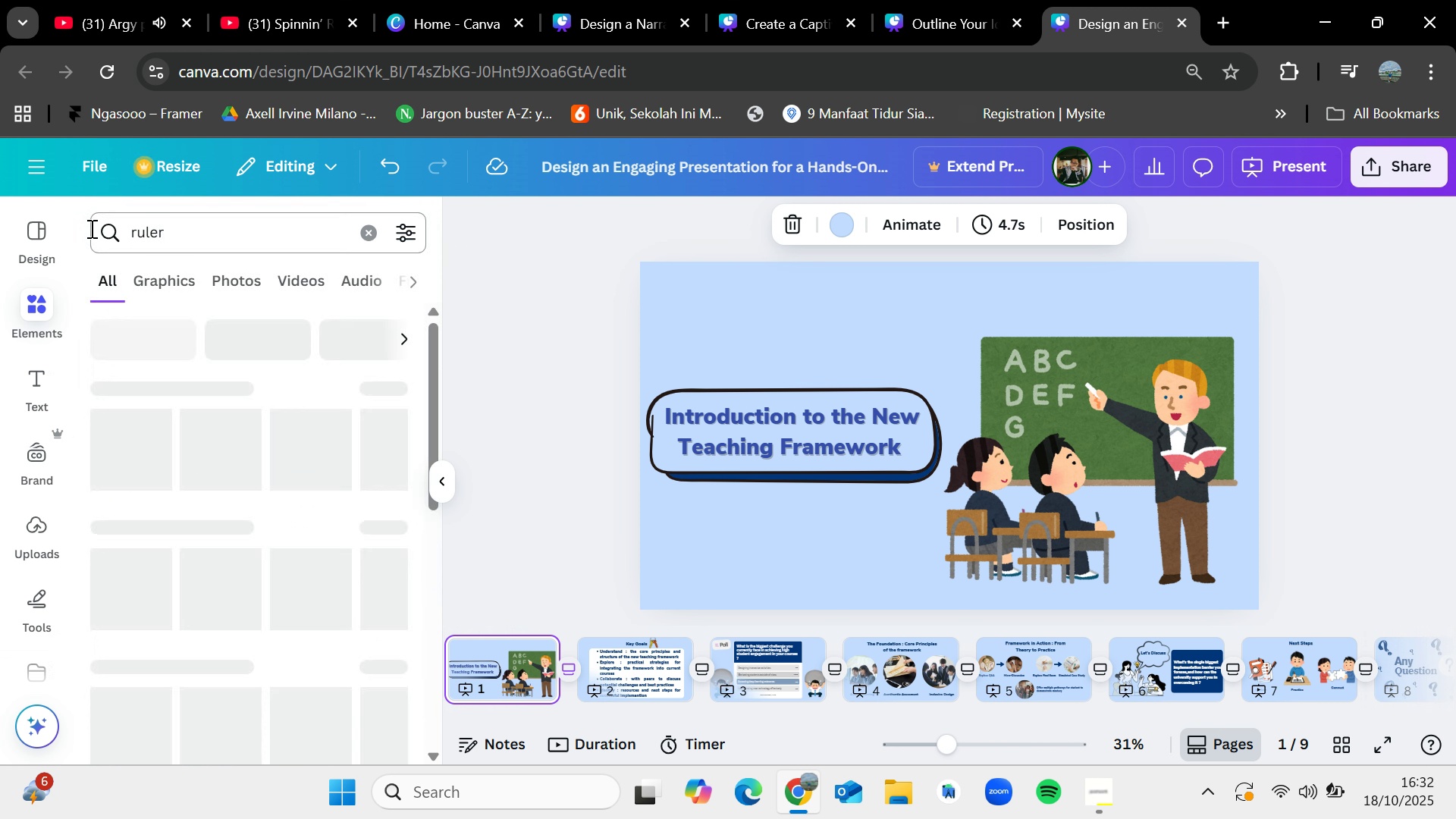 
hold_key(key=Enter, duration=0.31)
 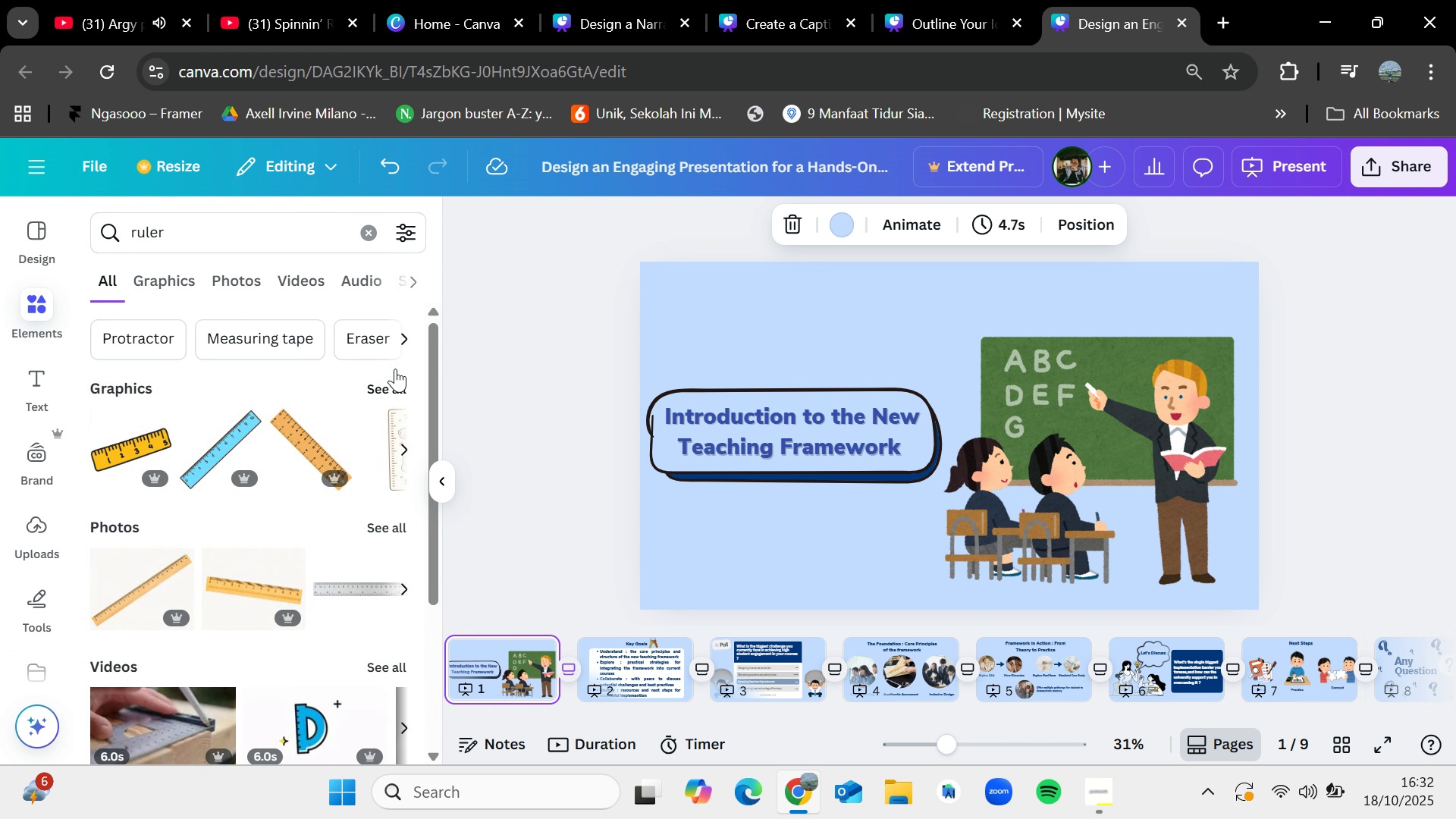 
left_click([401, 382])
 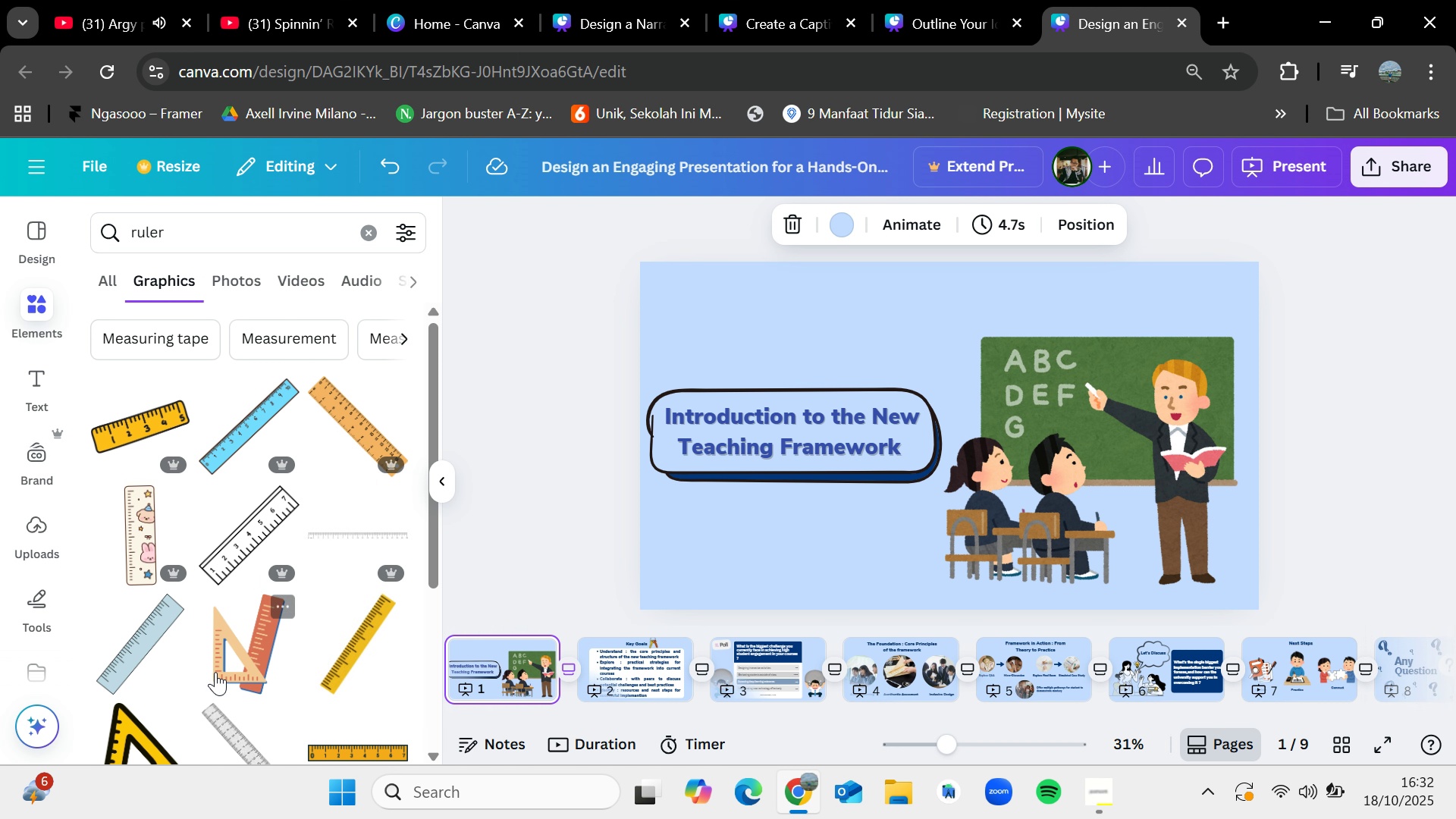 
left_click_drag(start_coordinate=[224, 661], to_coordinate=[647, 457])
 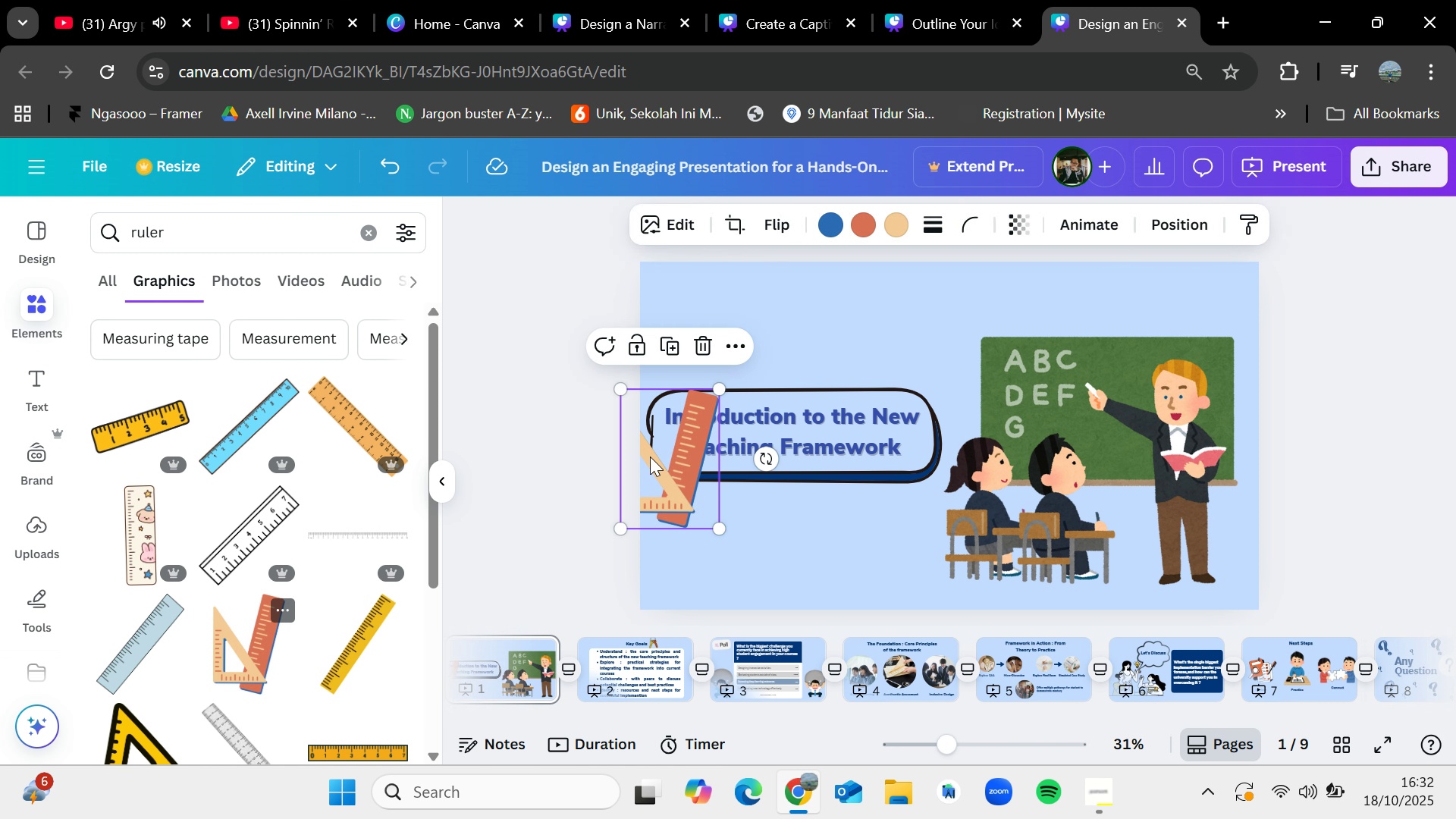 
left_click_drag(start_coordinate=[650, 457], to_coordinate=[714, 488])
 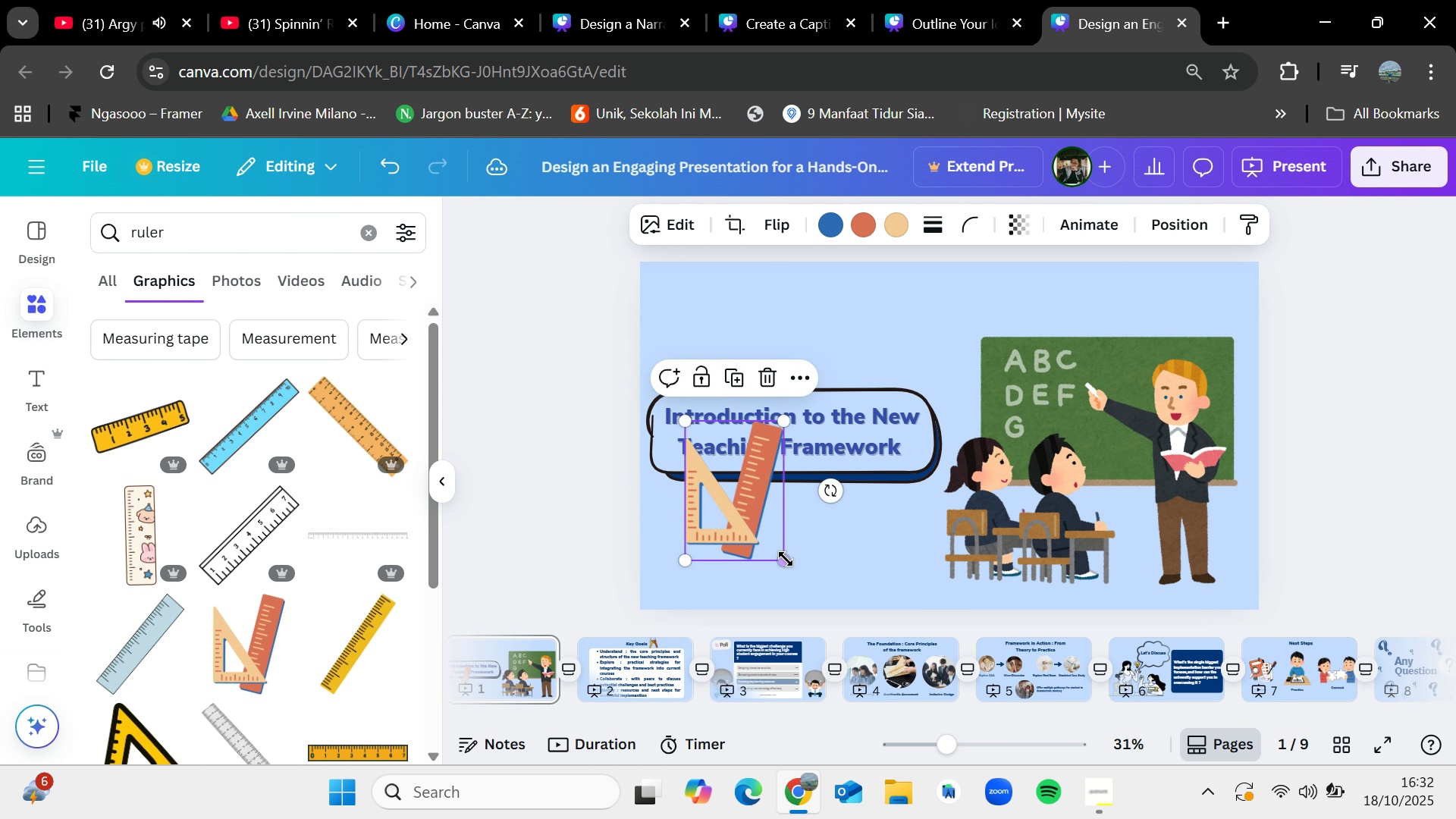 
left_click_drag(start_coordinate=[786, 558], to_coordinate=[742, 535])
 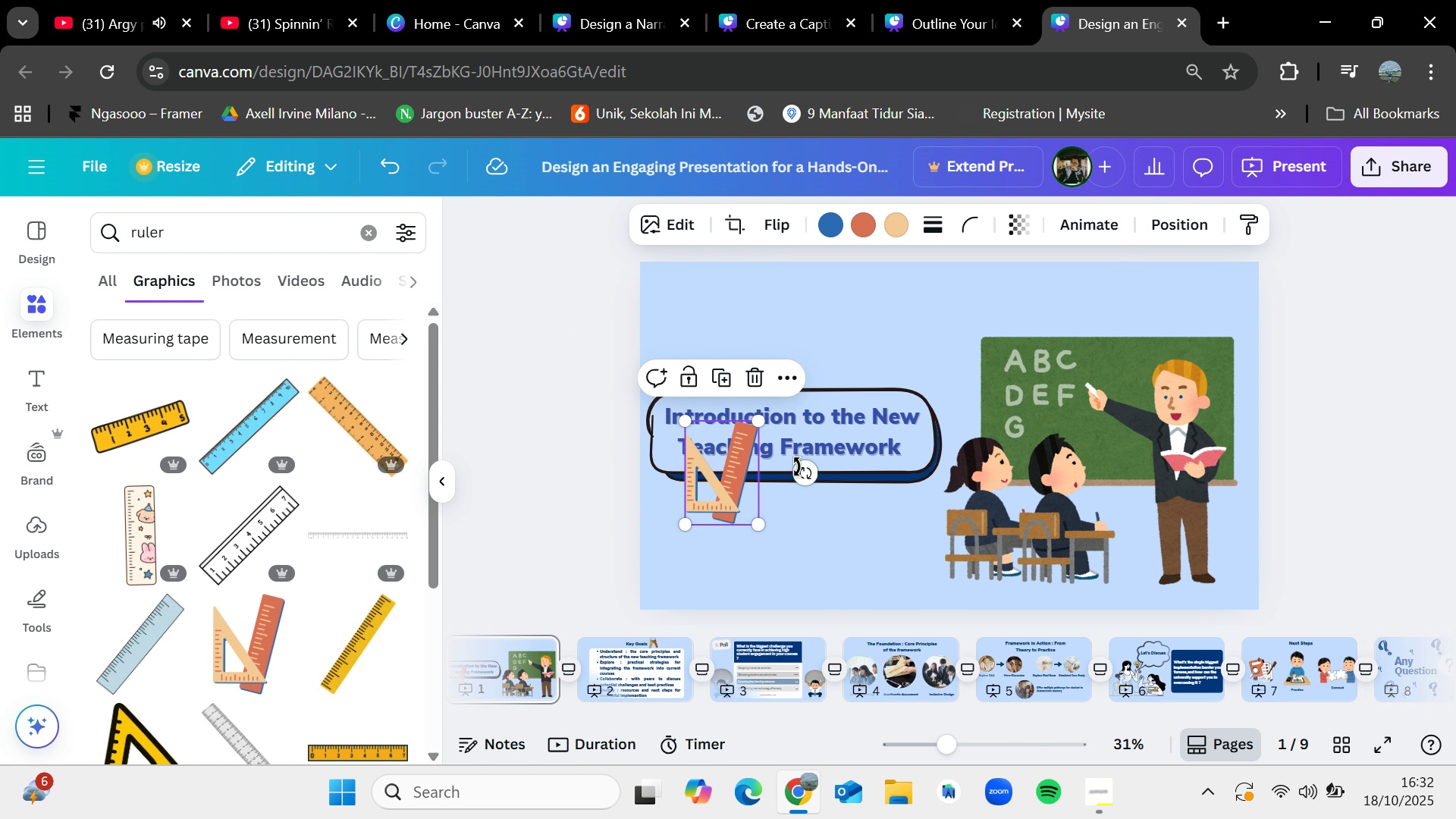 
left_click_drag(start_coordinate=[804, 473], to_coordinate=[811, 499])
 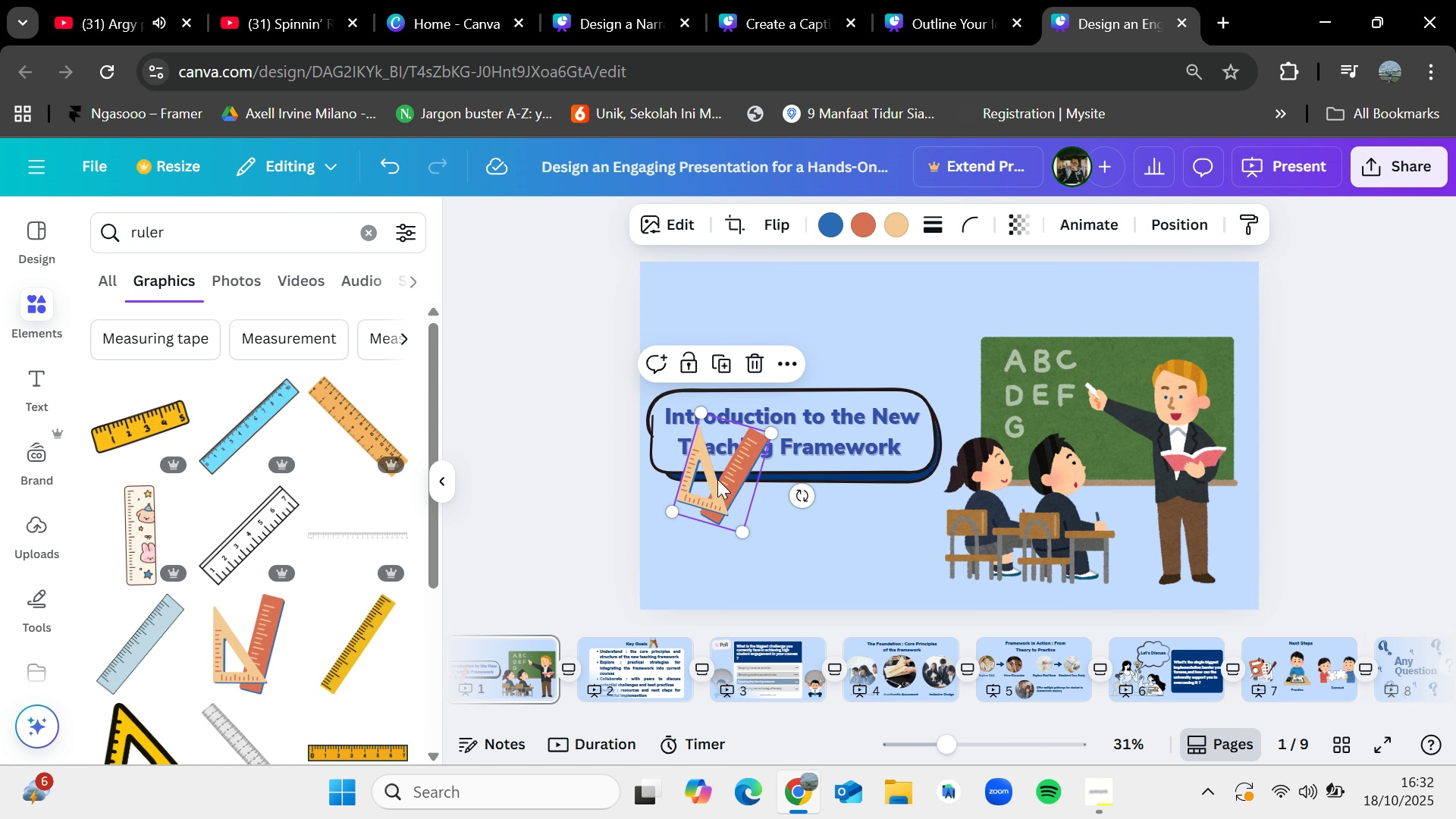 
left_click_drag(start_coordinate=[717, 479], to_coordinate=[736, 550])
 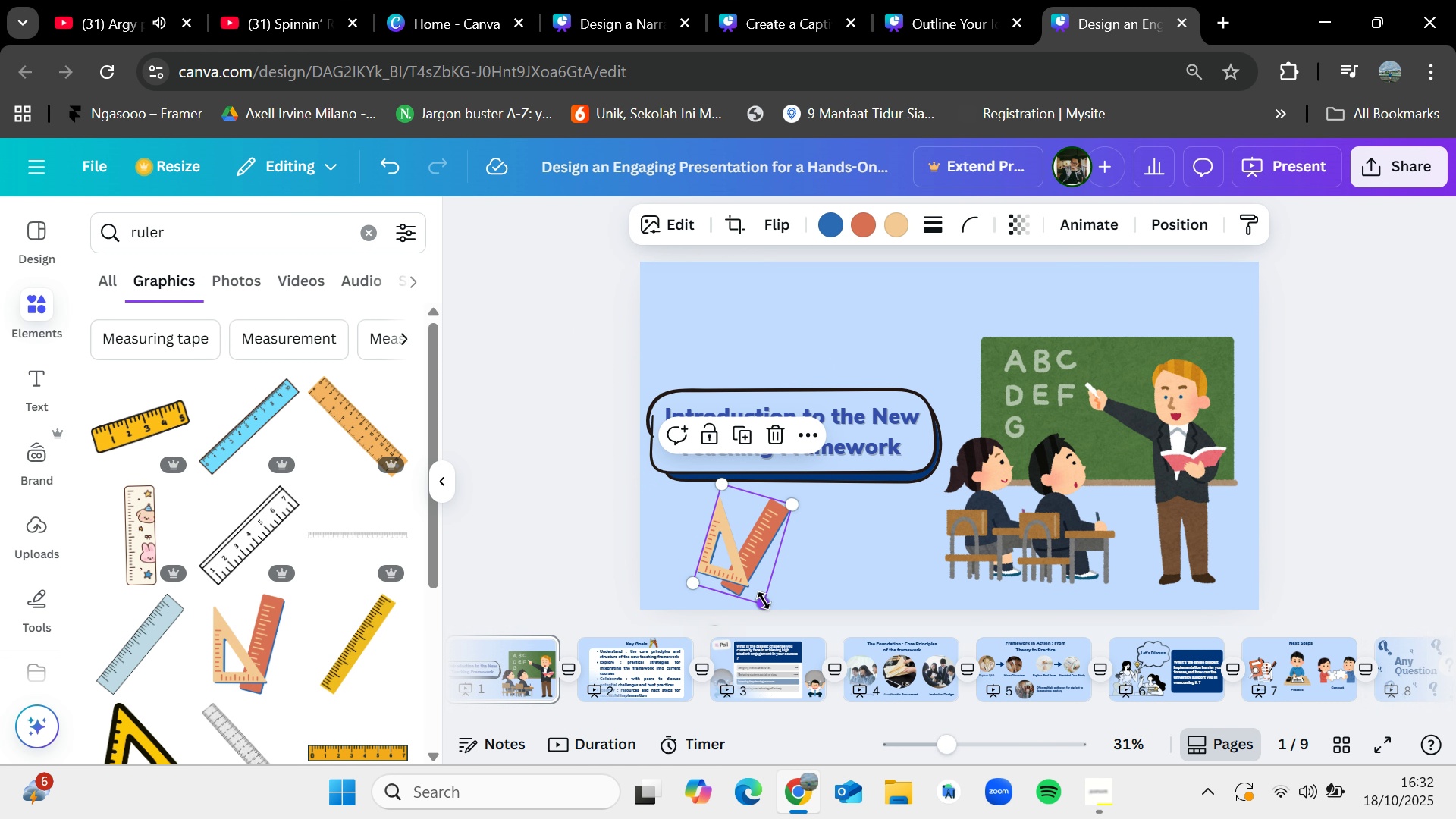 
left_click_drag(start_coordinate=[764, 601], to_coordinate=[752, 589])
 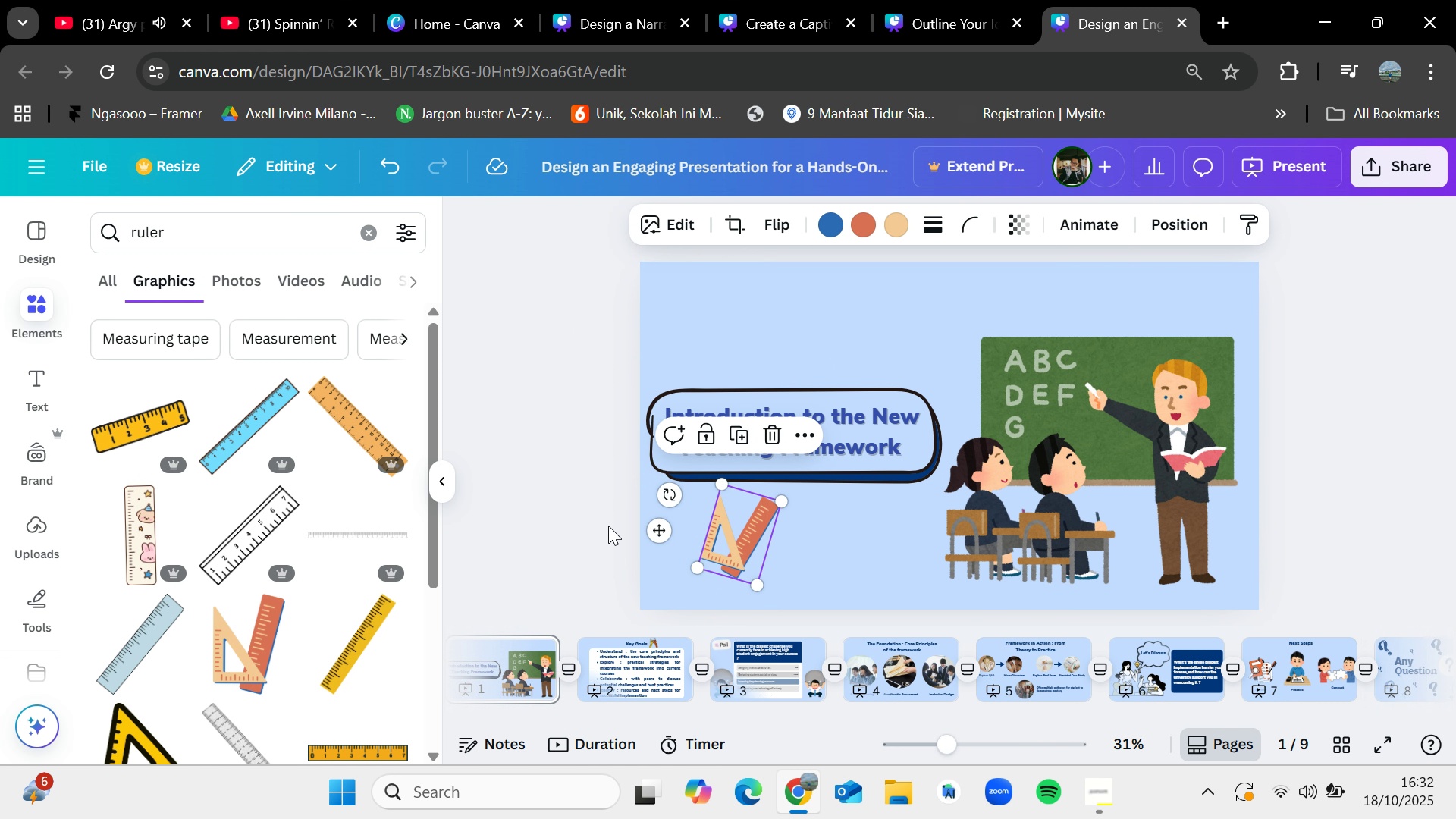 
left_click([608, 526])
 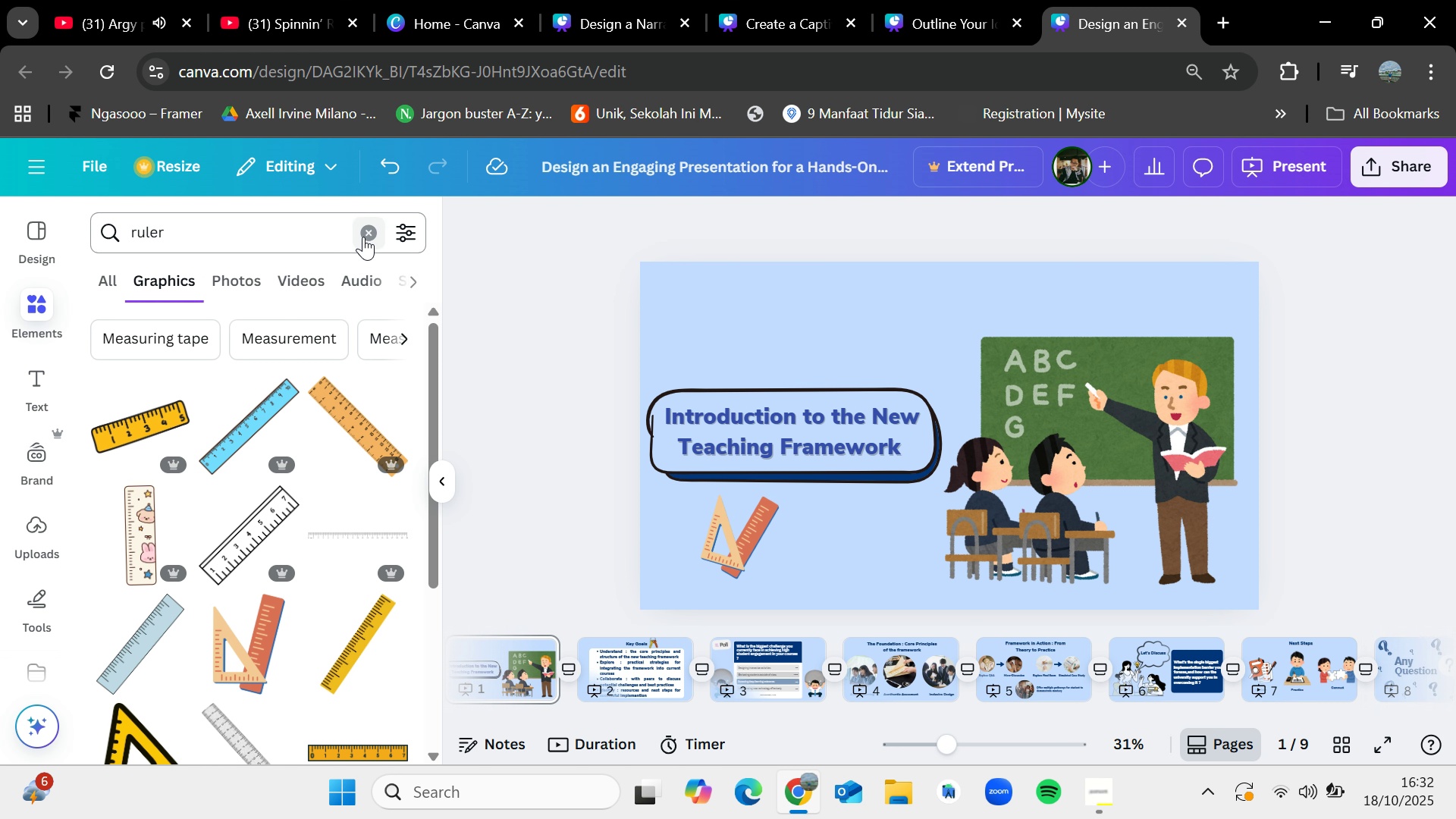 
left_click([363, 237])
 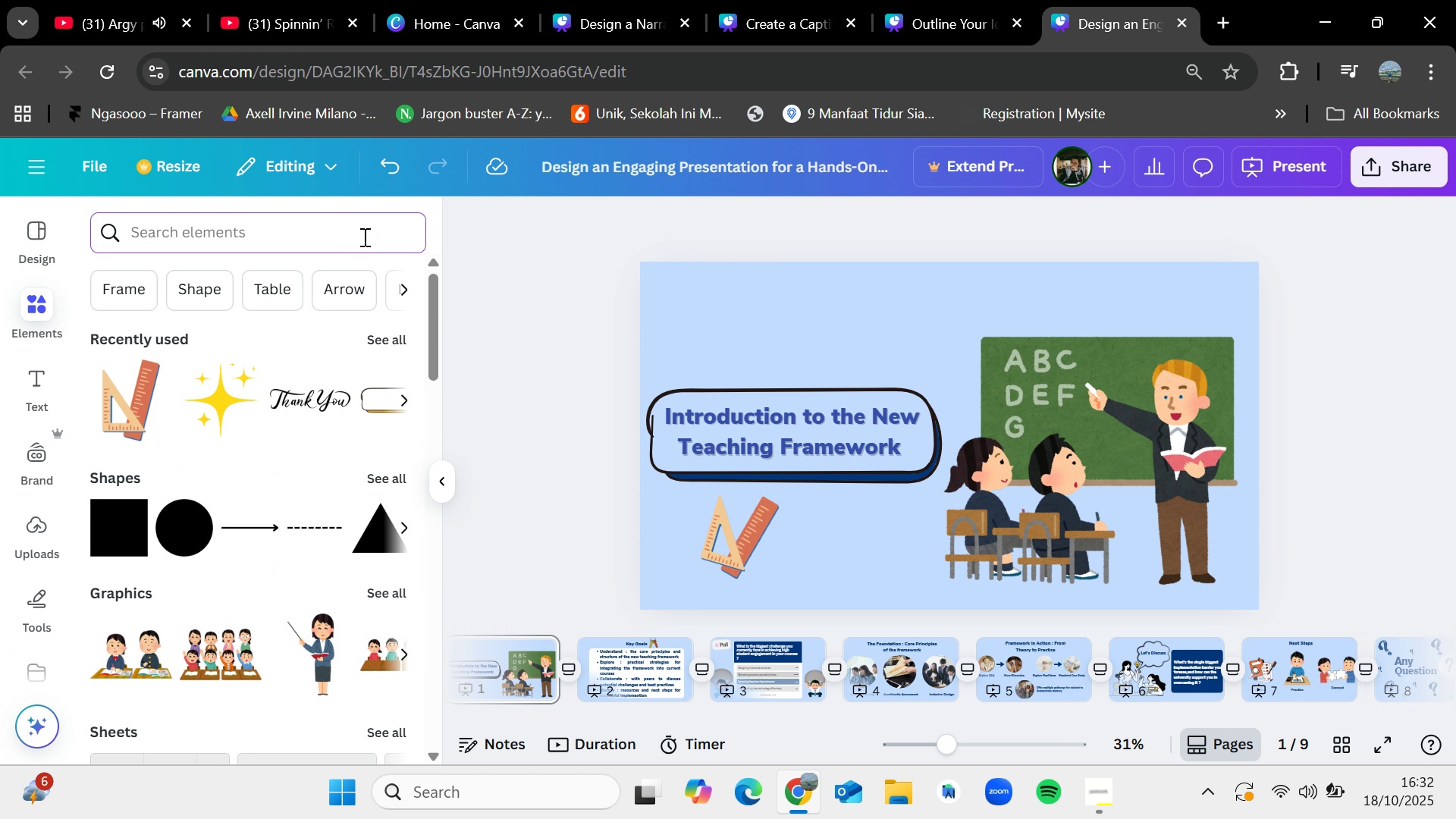 
type(marker)
 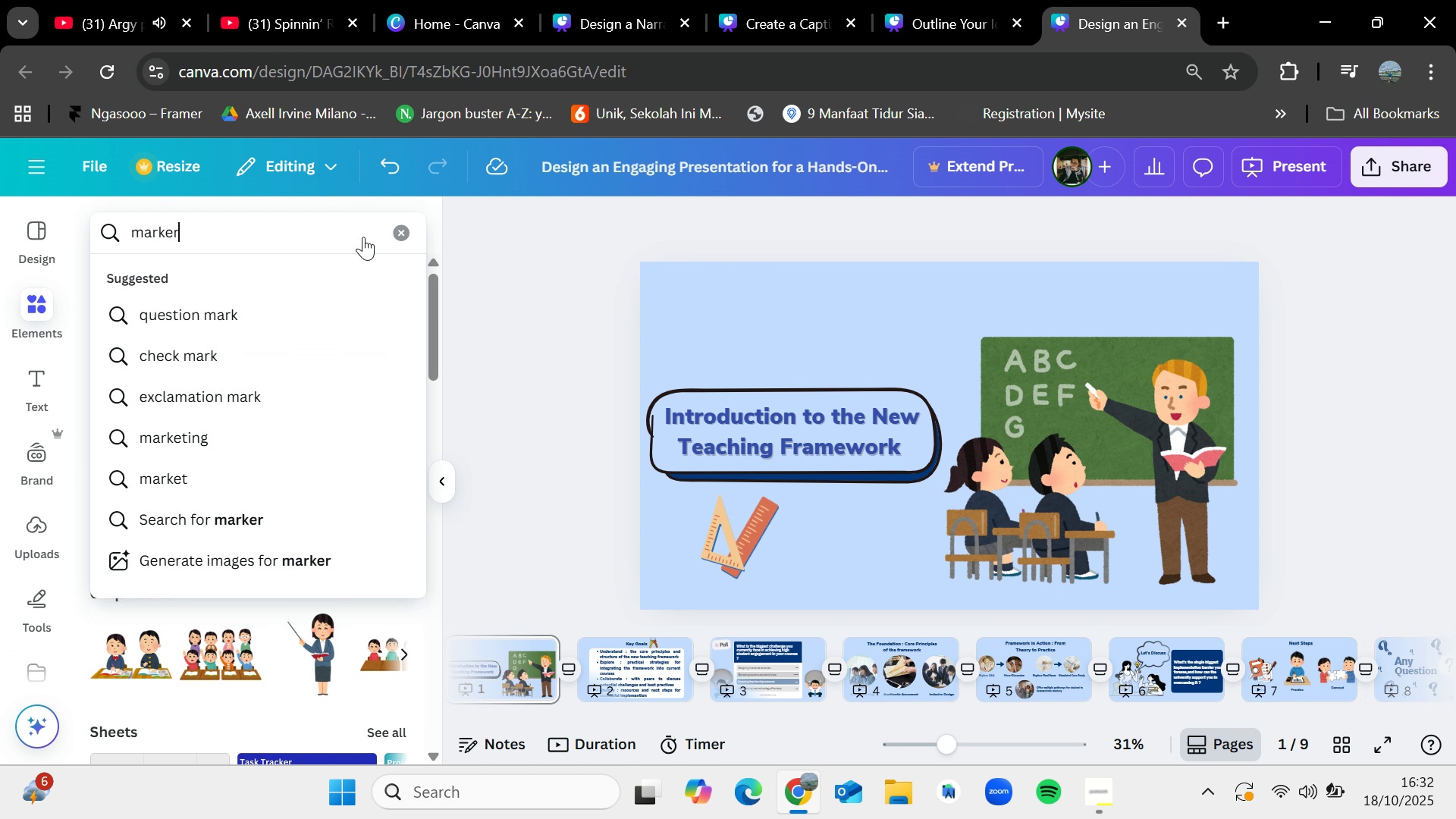 
key(Enter)
 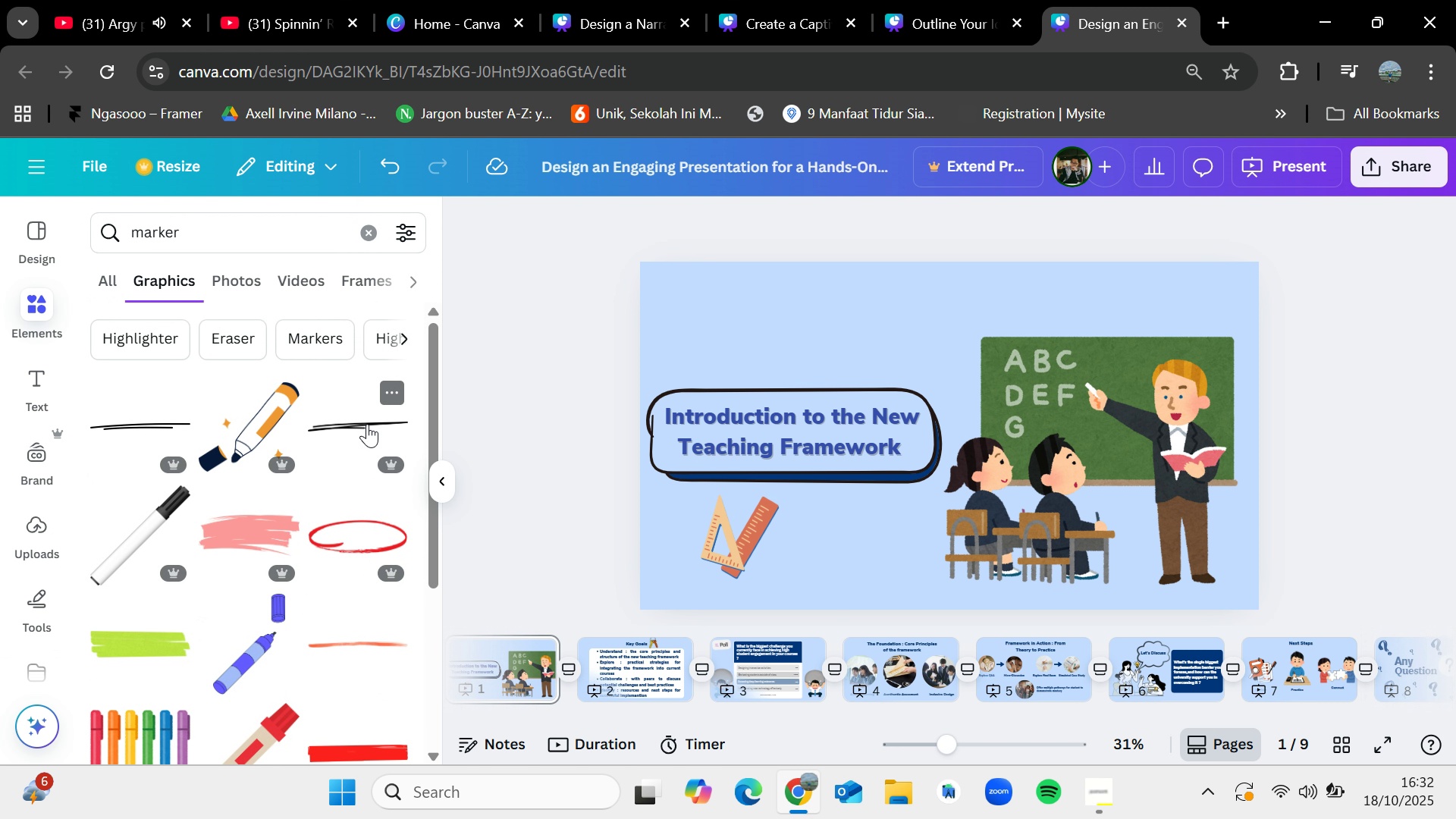 
scroll: coordinate [355, 634], scroll_direction: down, amount: 6.0
 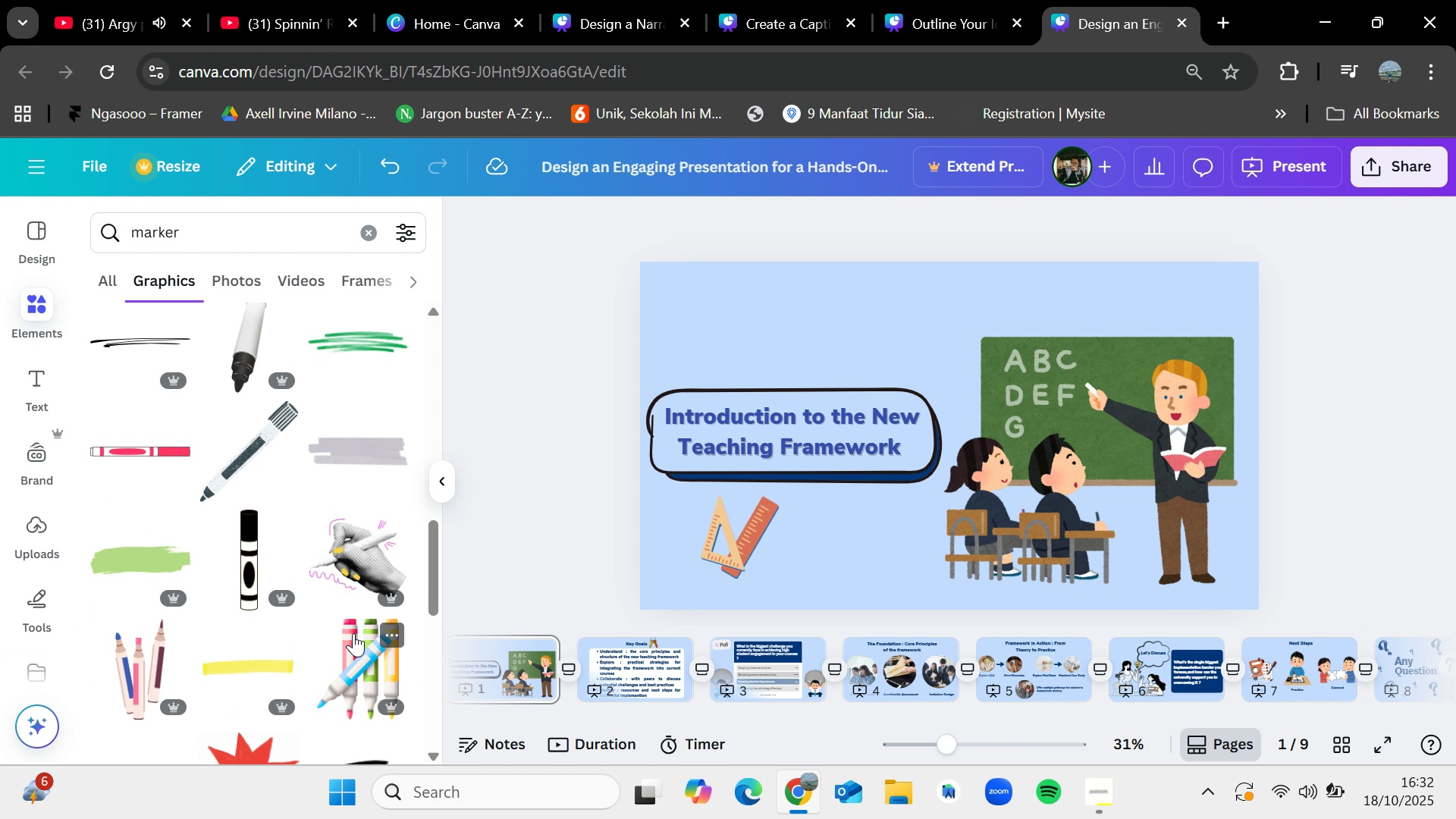 
scroll: coordinate [348, 604], scroll_direction: down, amount: 10.0
 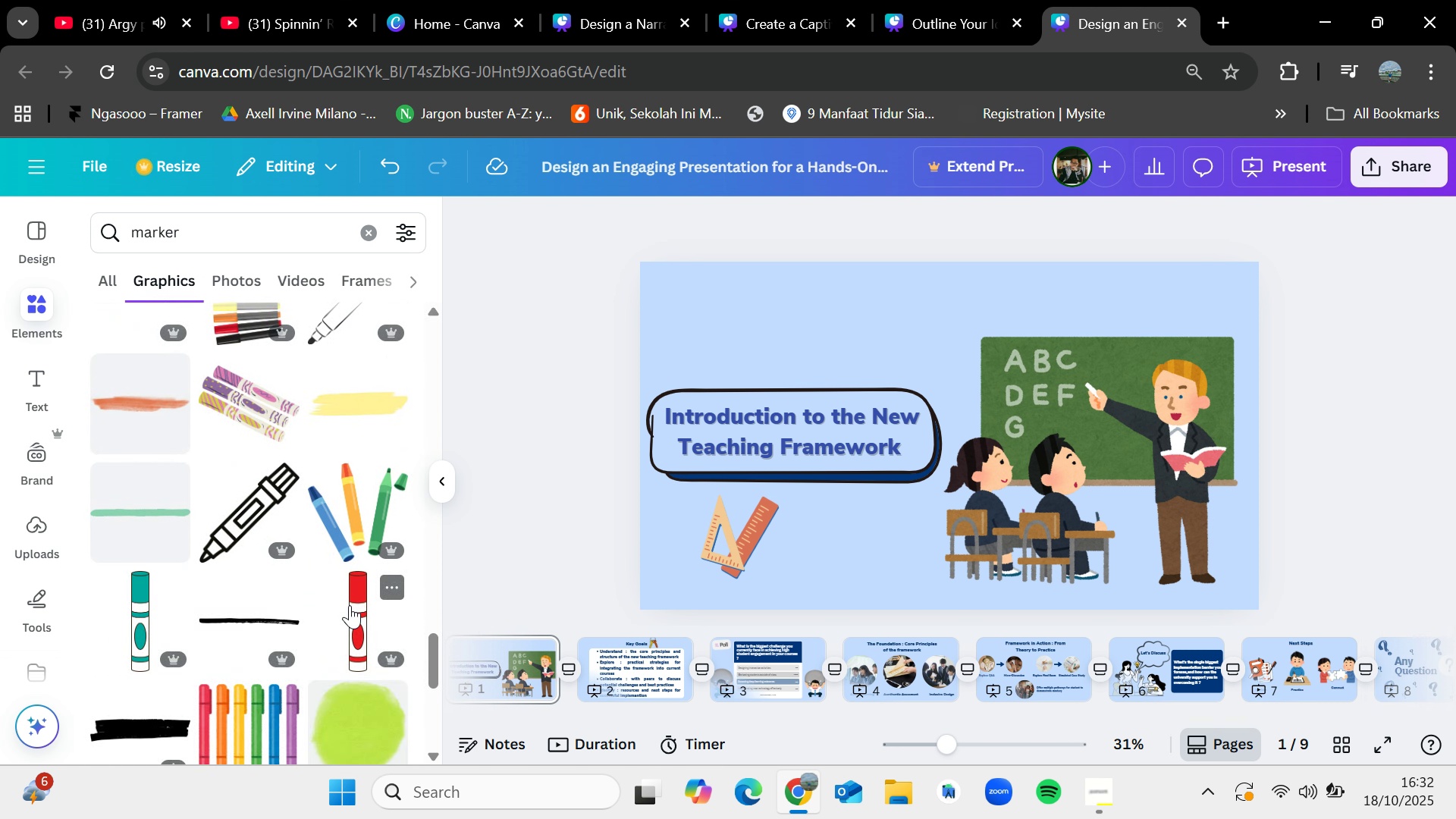 
scroll: coordinate [238, 634], scroll_direction: up, amount: 13.0
 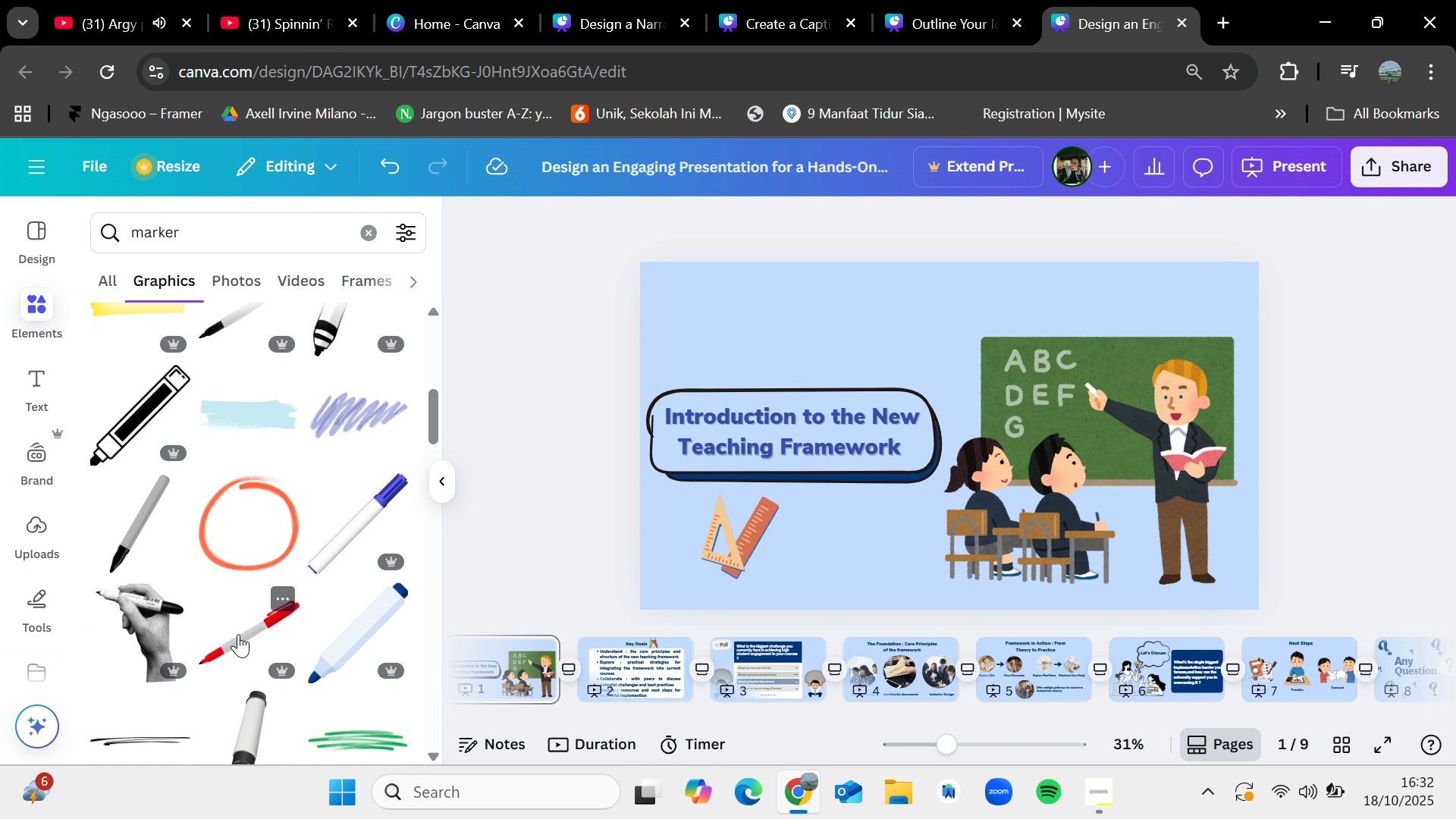 
scroll: coordinate [259, 653], scroll_direction: up, amount: 1.0
 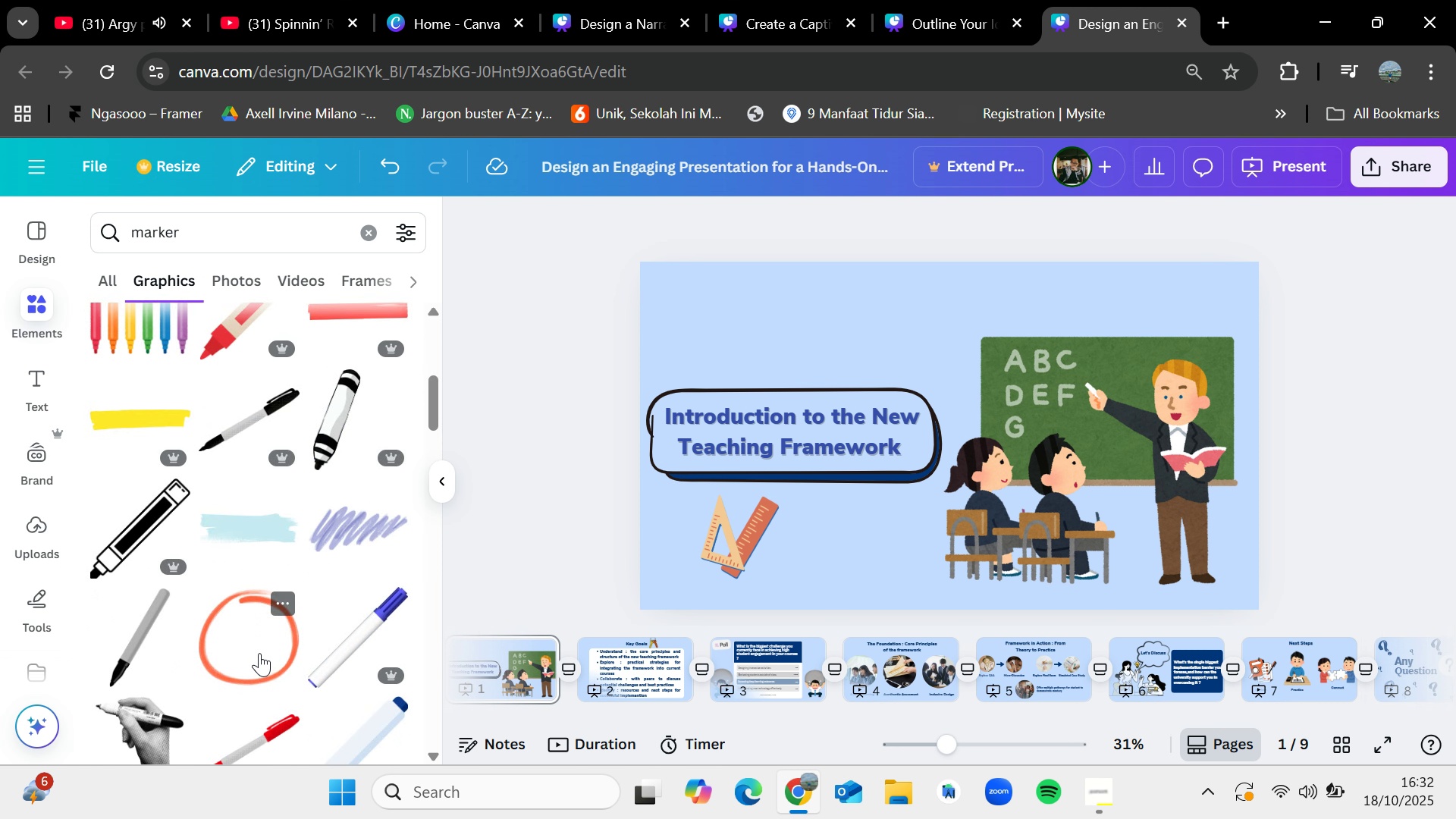 
scroll: coordinate [259, 653], scroll_direction: down, amount: 3.0
 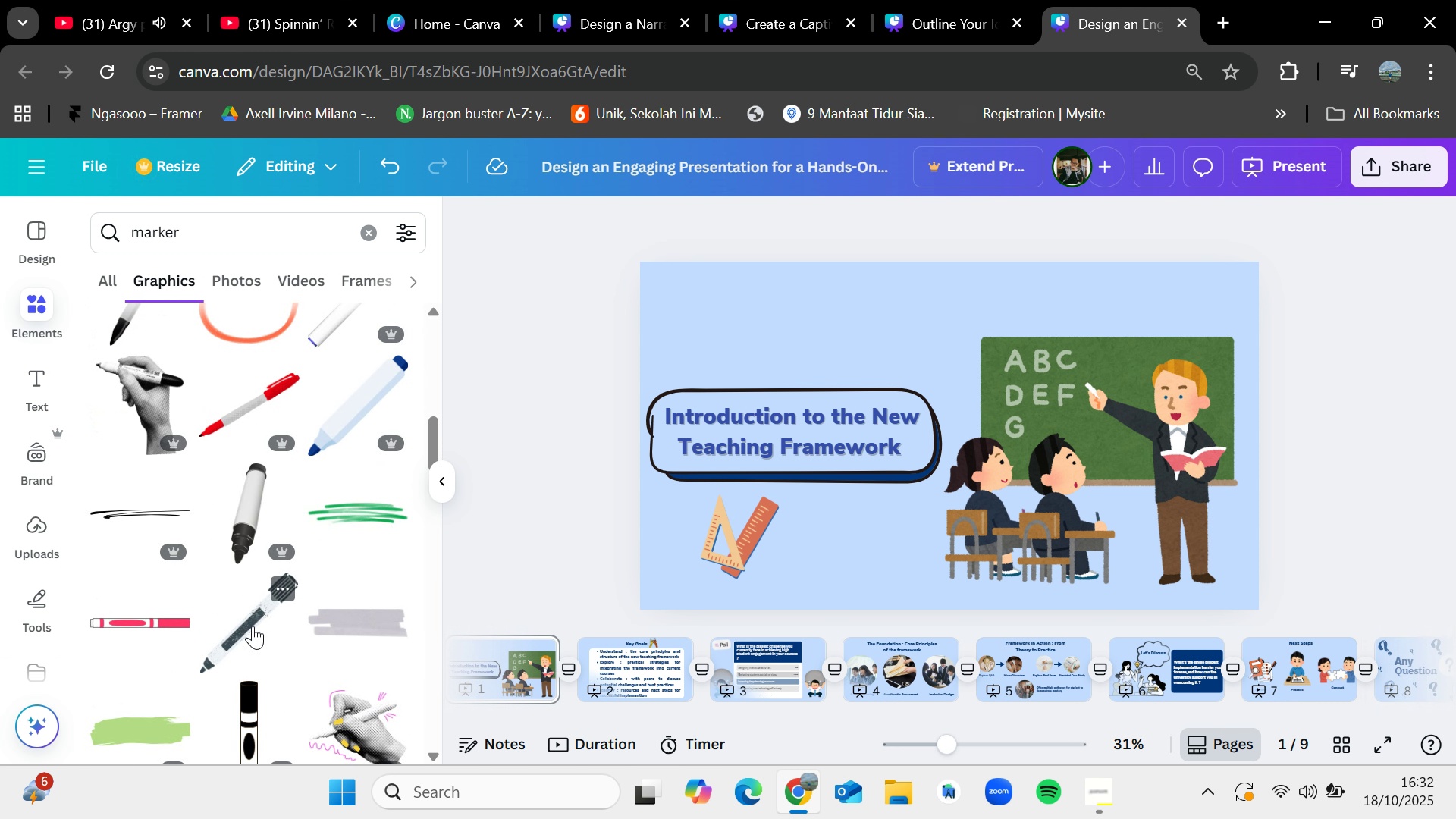 
left_click_drag(start_coordinate=[245, 629], to_coordinate=[749, 353])
 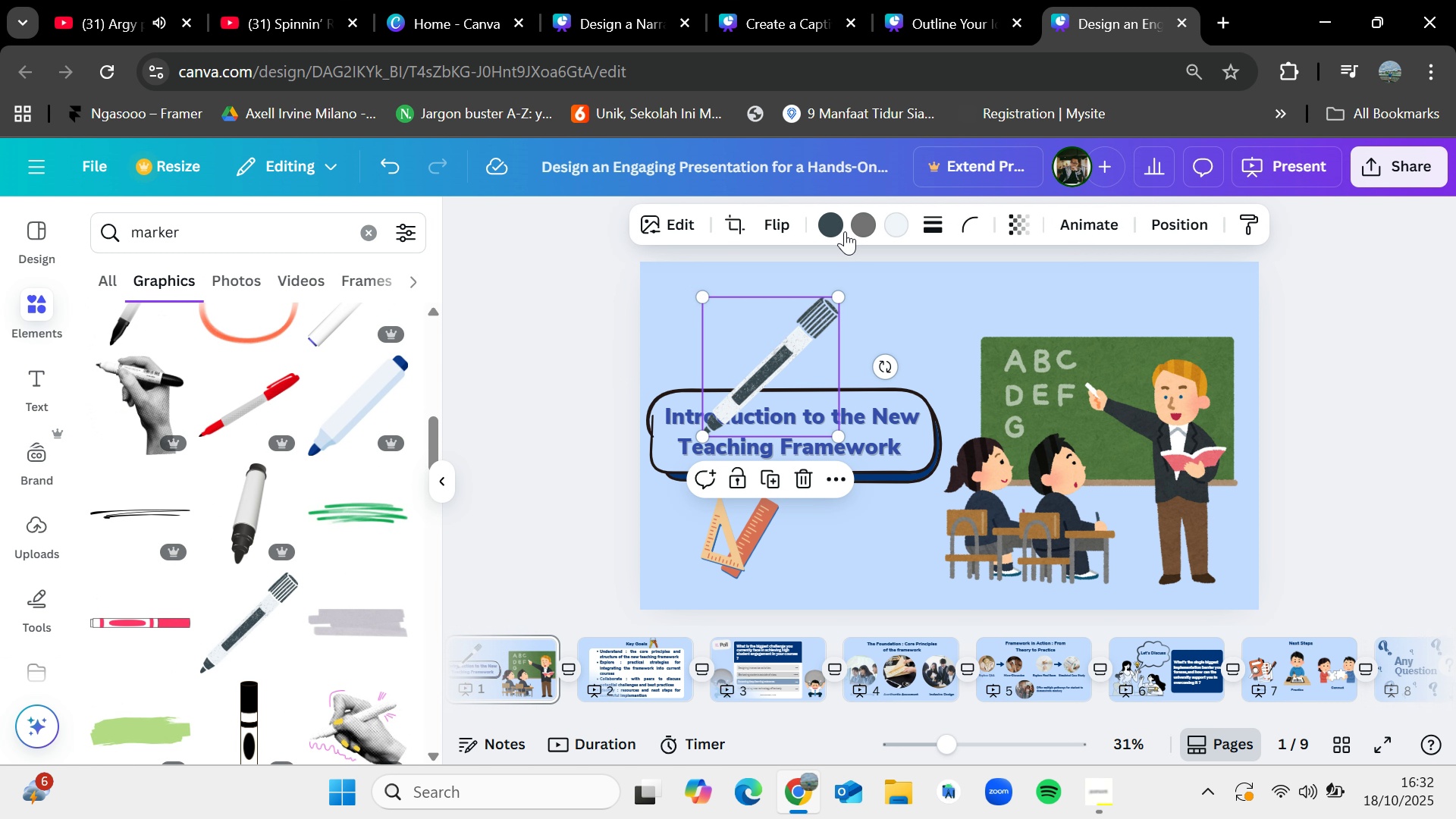 
left_click([830, 217])
 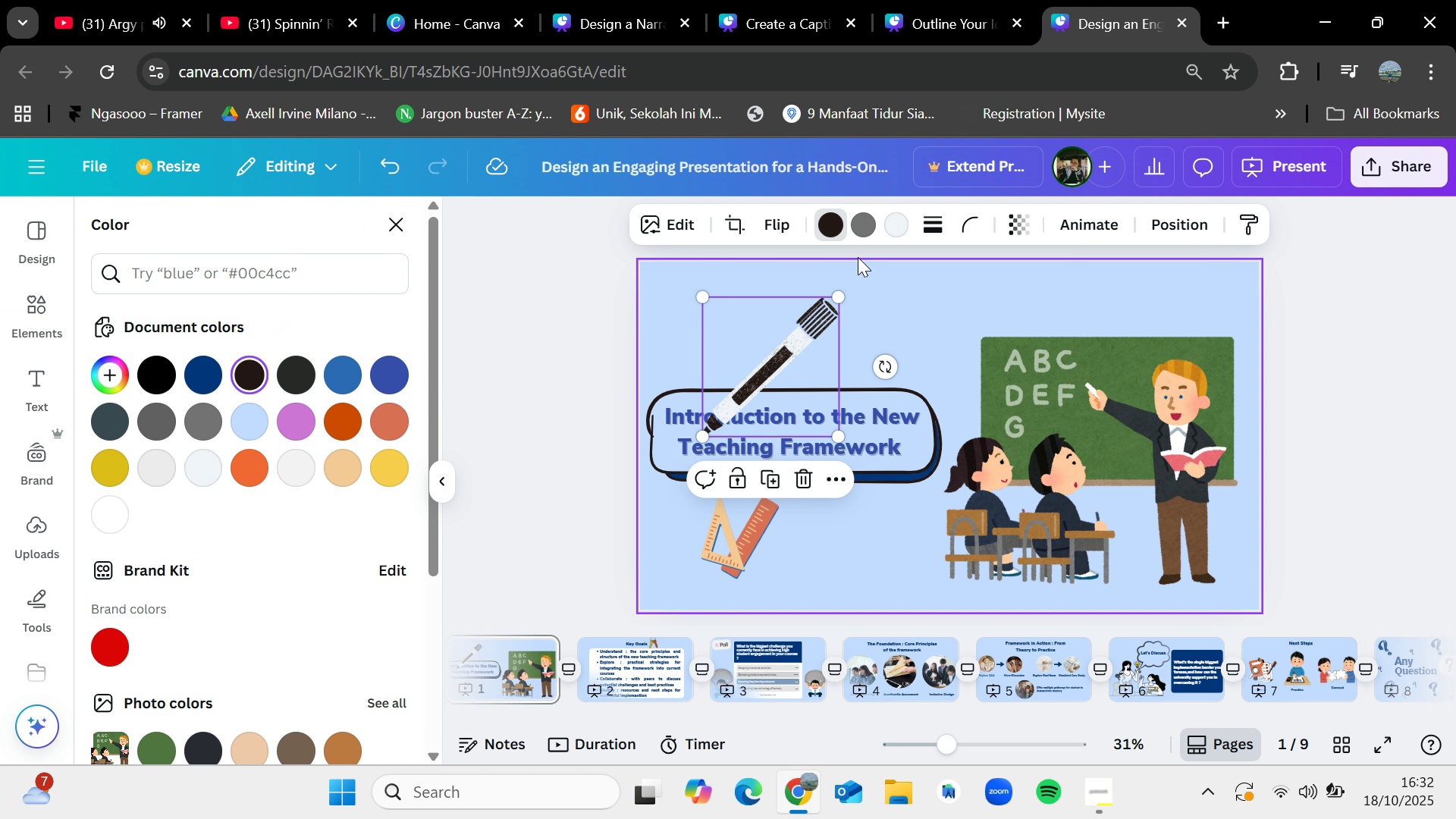 
left_click([866, 227])
 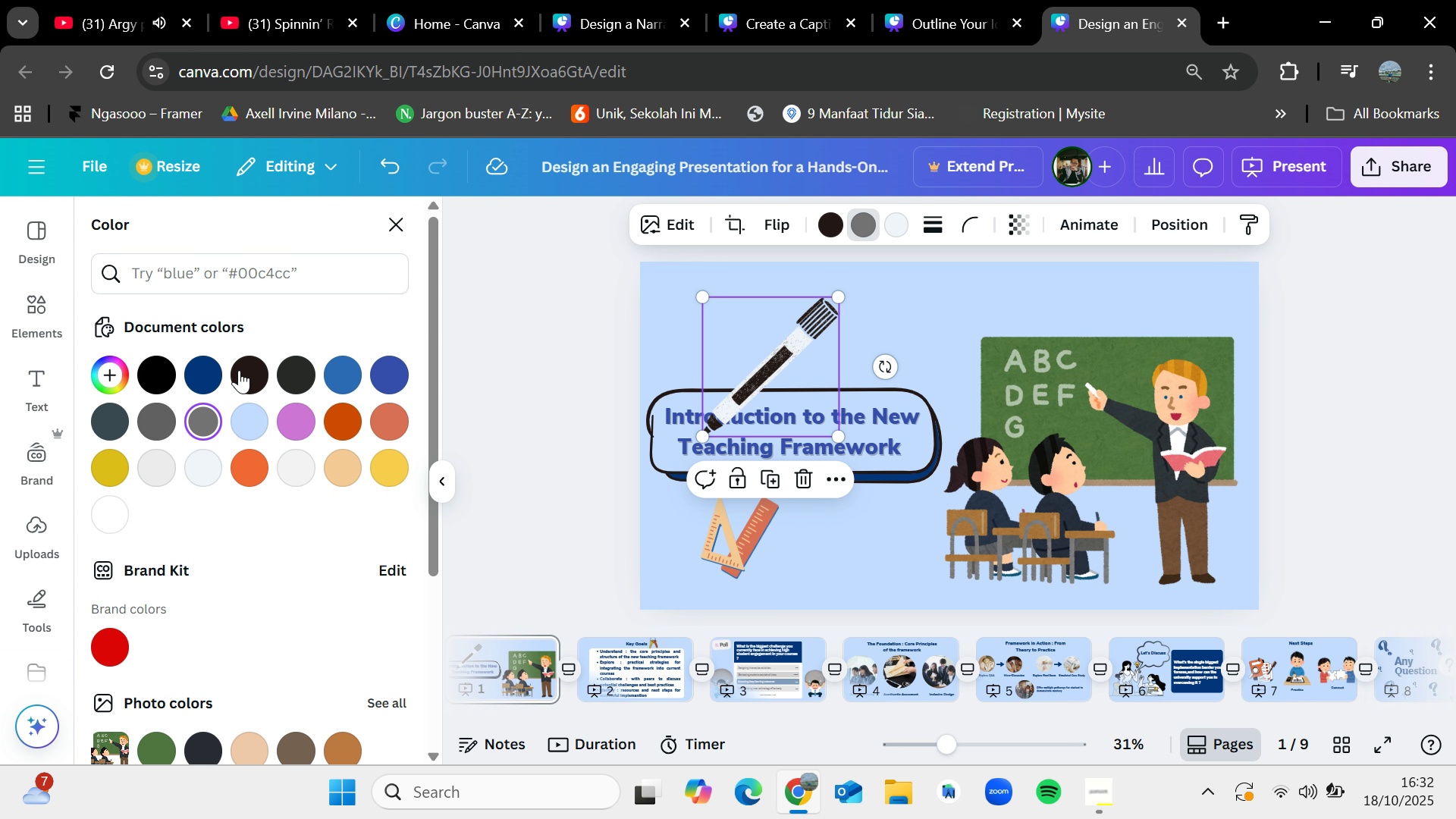 
left_click([246, 366])
 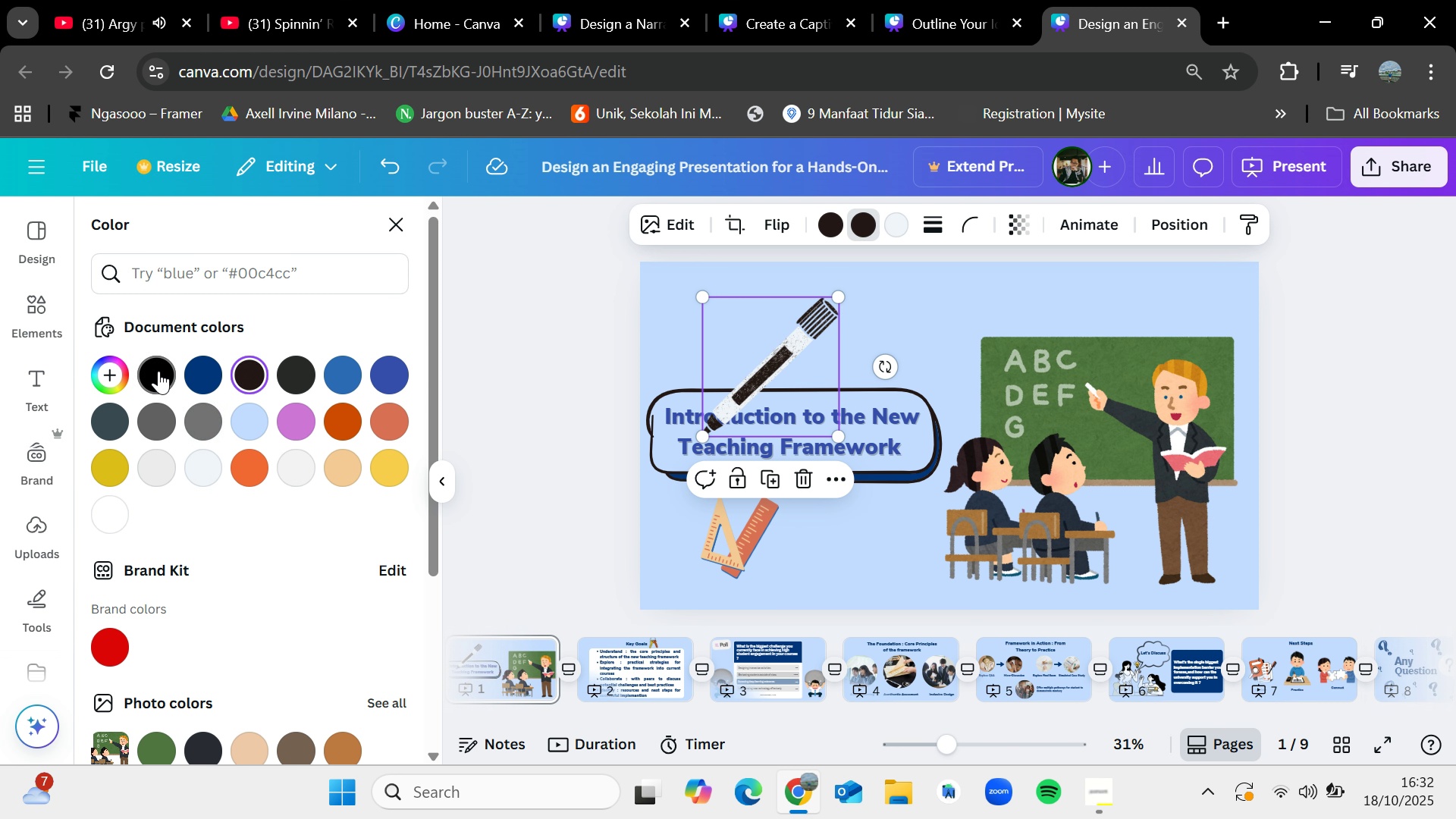 
left_click([157, 371])
 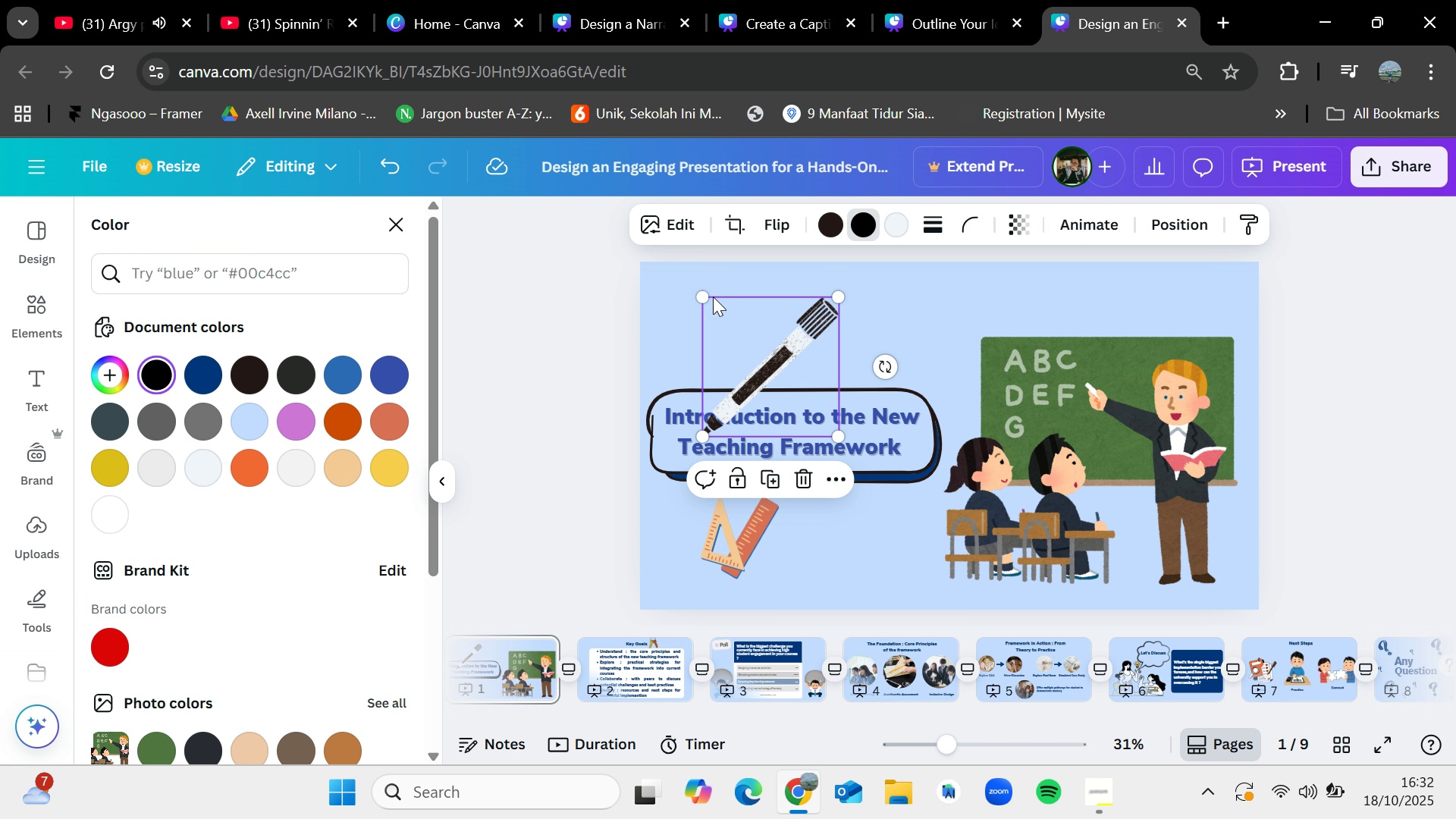 
left_click_drag(start_coordinate=[705, 297], to_coordinate=[784, 364])
 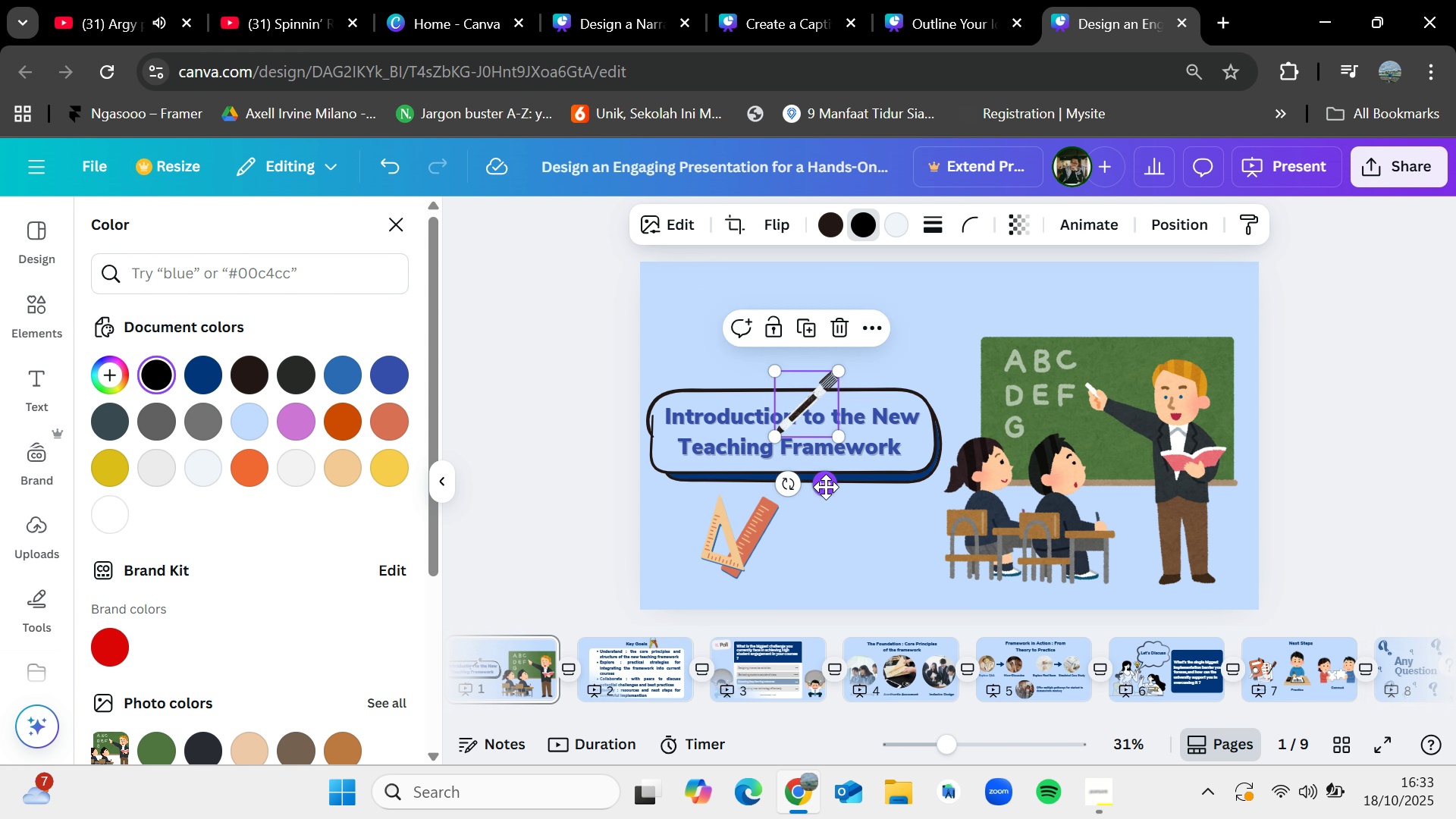 
left_click_drag(start_coordinate=[824, 488], to_coordinate=[739, 397])
 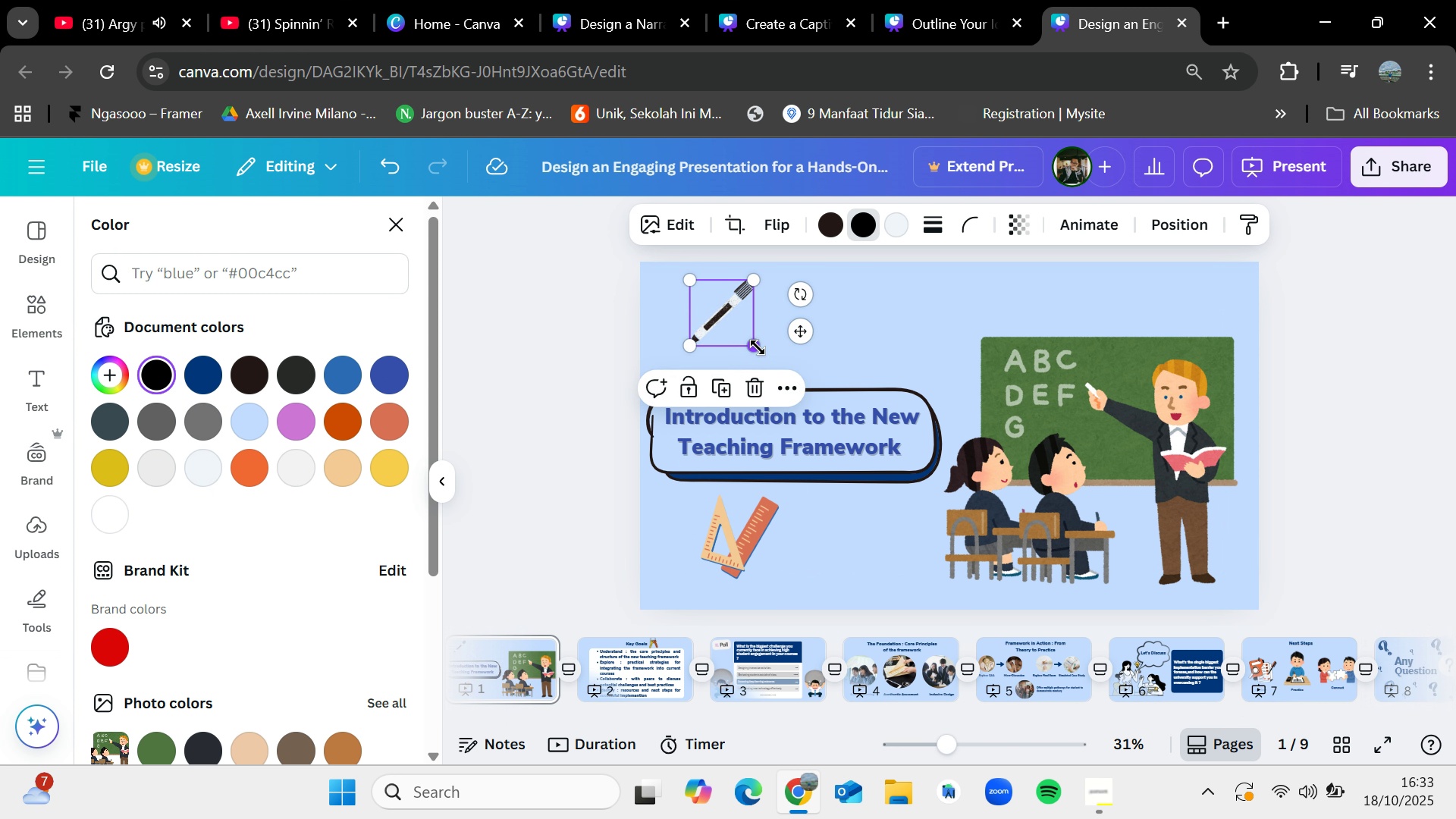 
left_click_drag(start_coordinate=[757, 347], to_coordinate=[777, 364])
 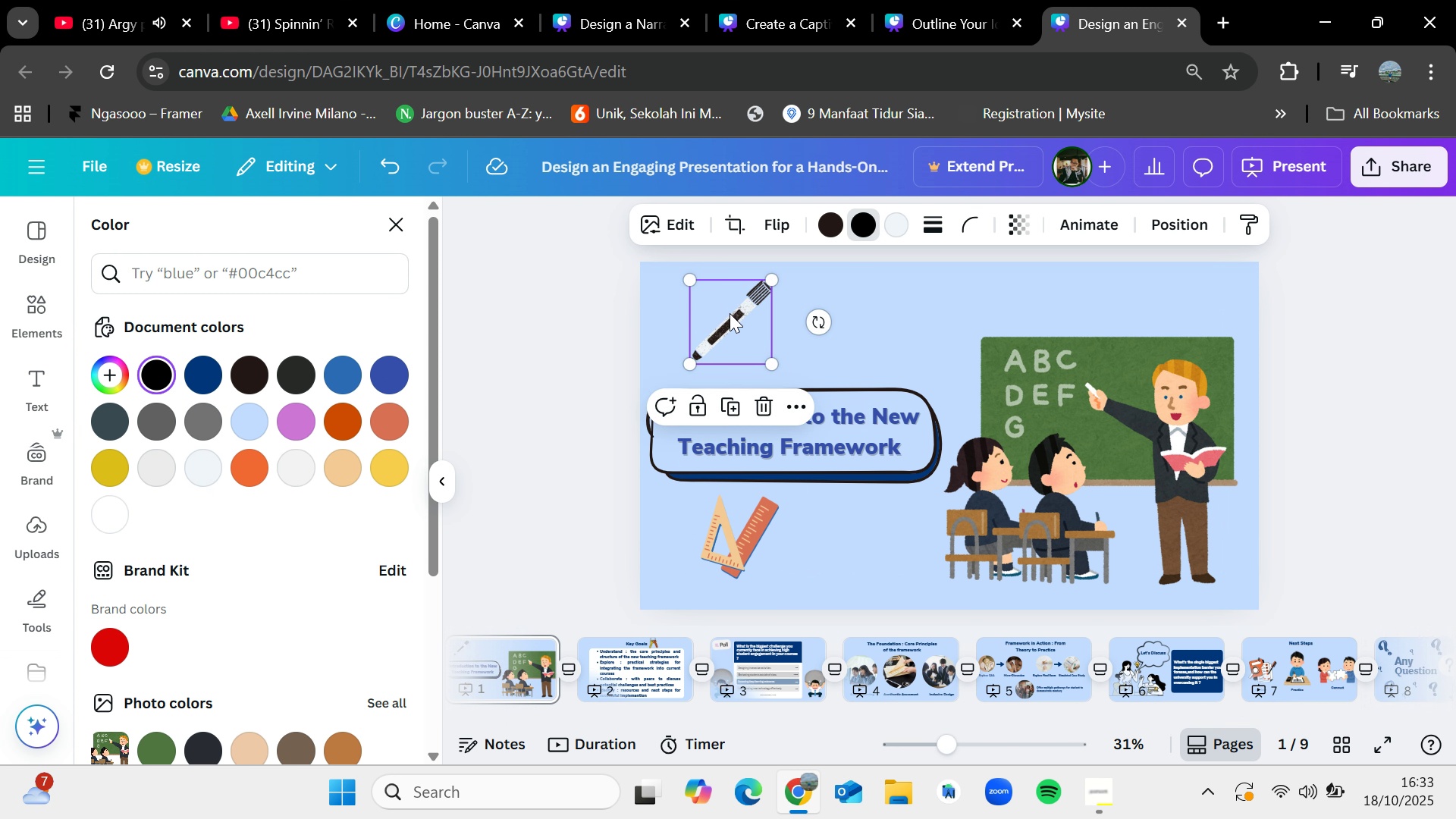 
left_click_drag(start_coordinate=[730, 313], to_coordinate=[846, 520])
 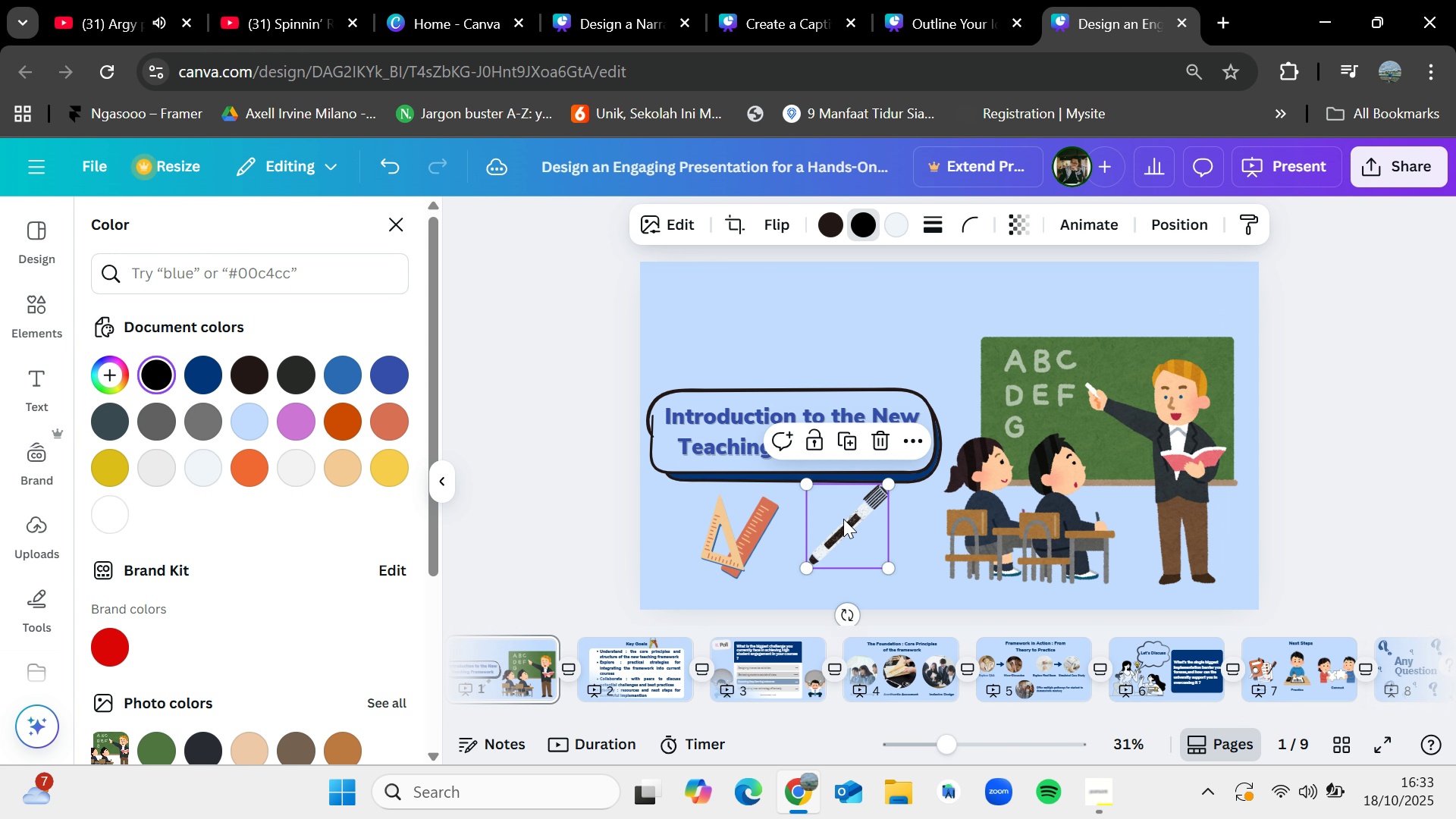 
left_click_drag(start_coordinate=[843, 519], to_coordinate=[826, 554])
 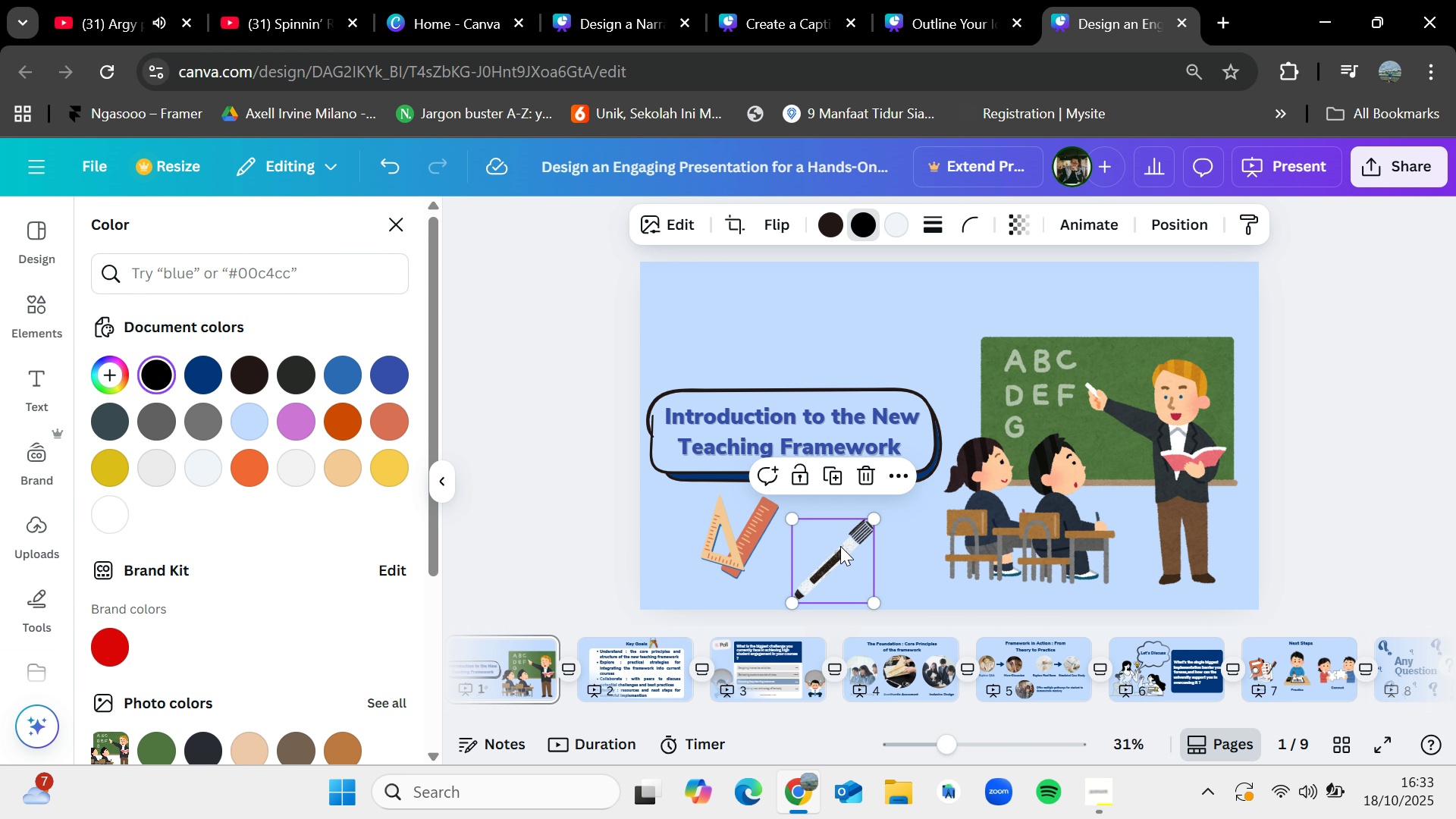 
key(Delete)
 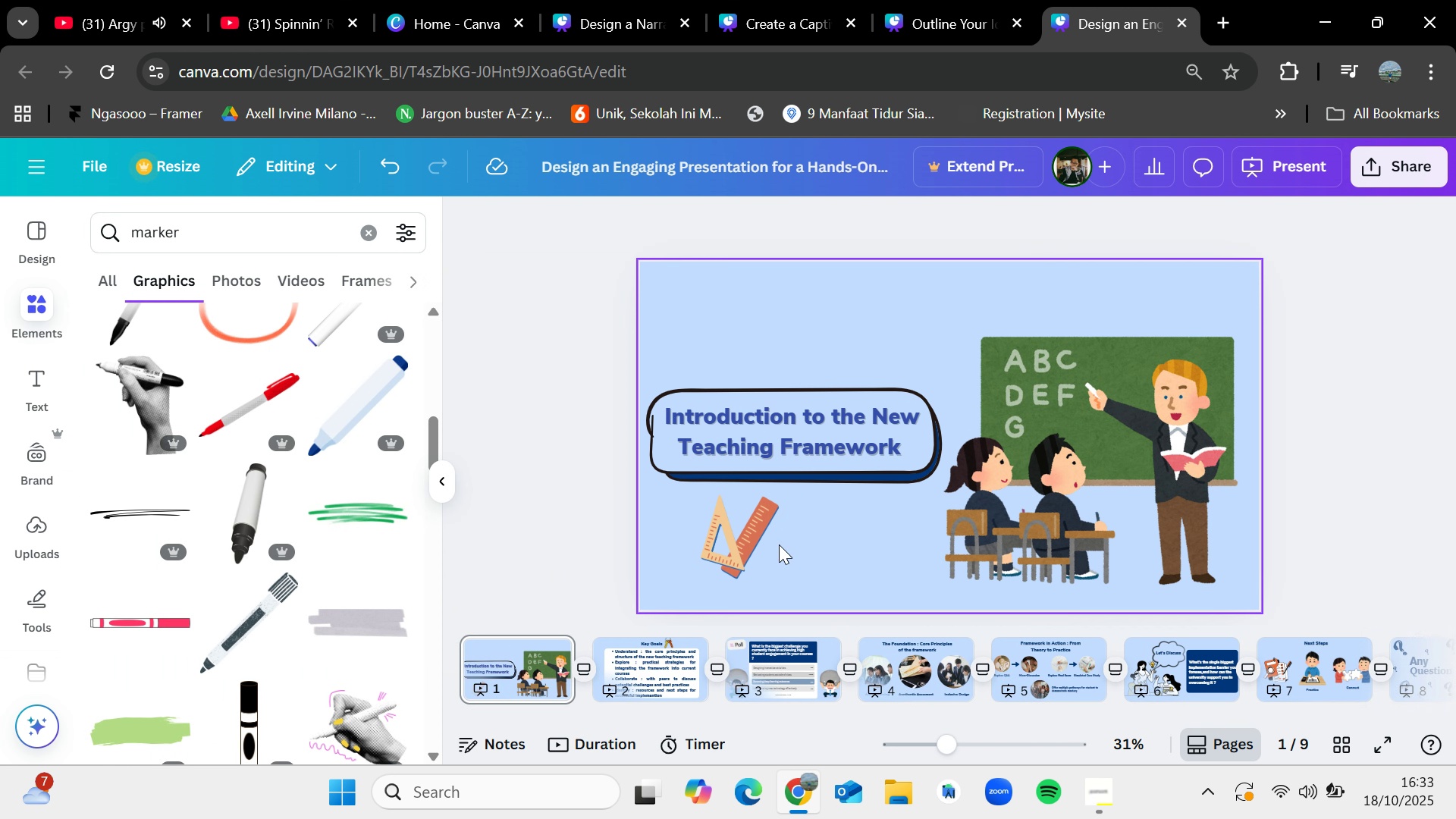 
left_click([726, 543])
 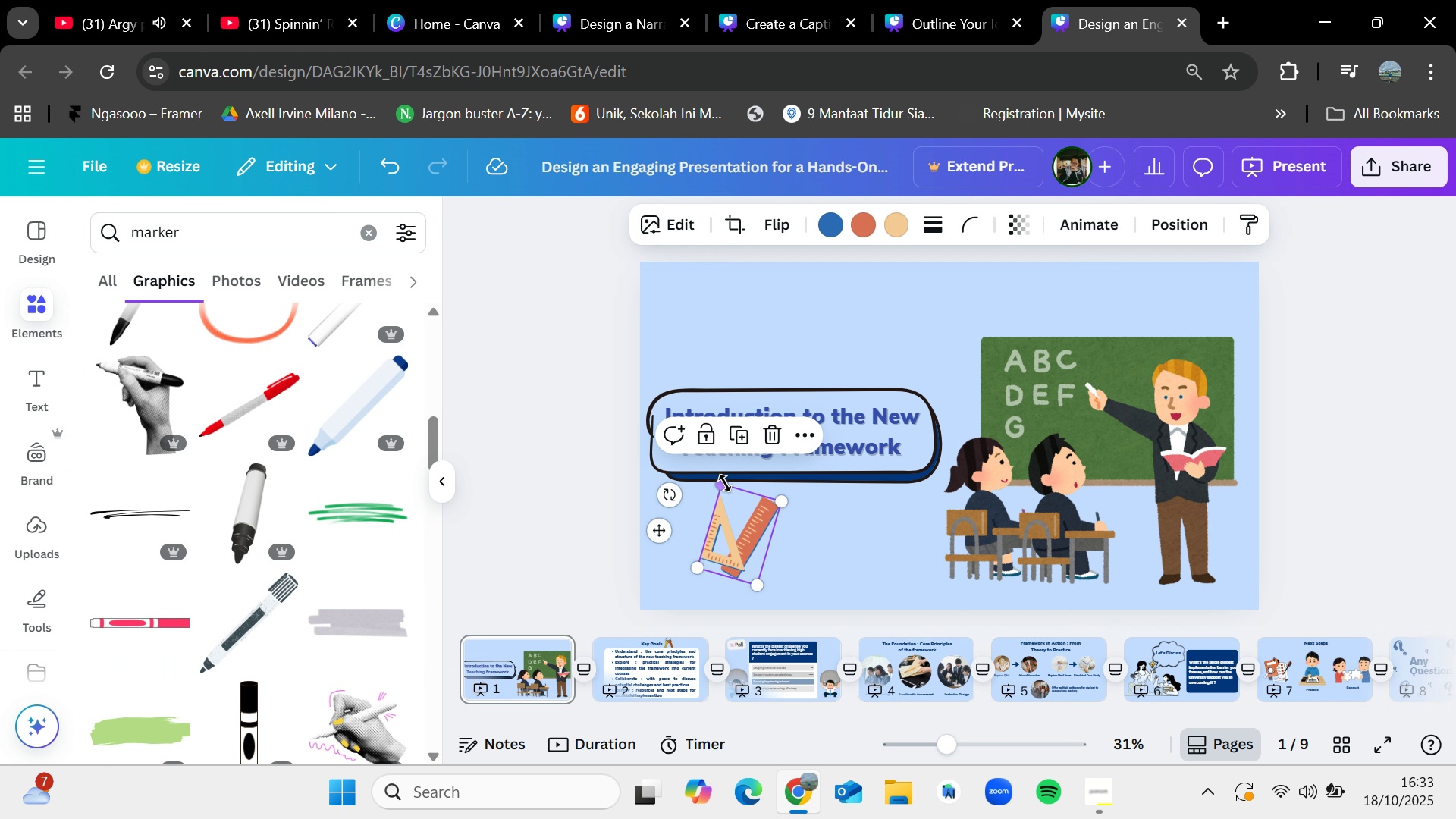 
left_click_drag(start_coordinate=[725, 483], to_coordinate=[720, 479])
 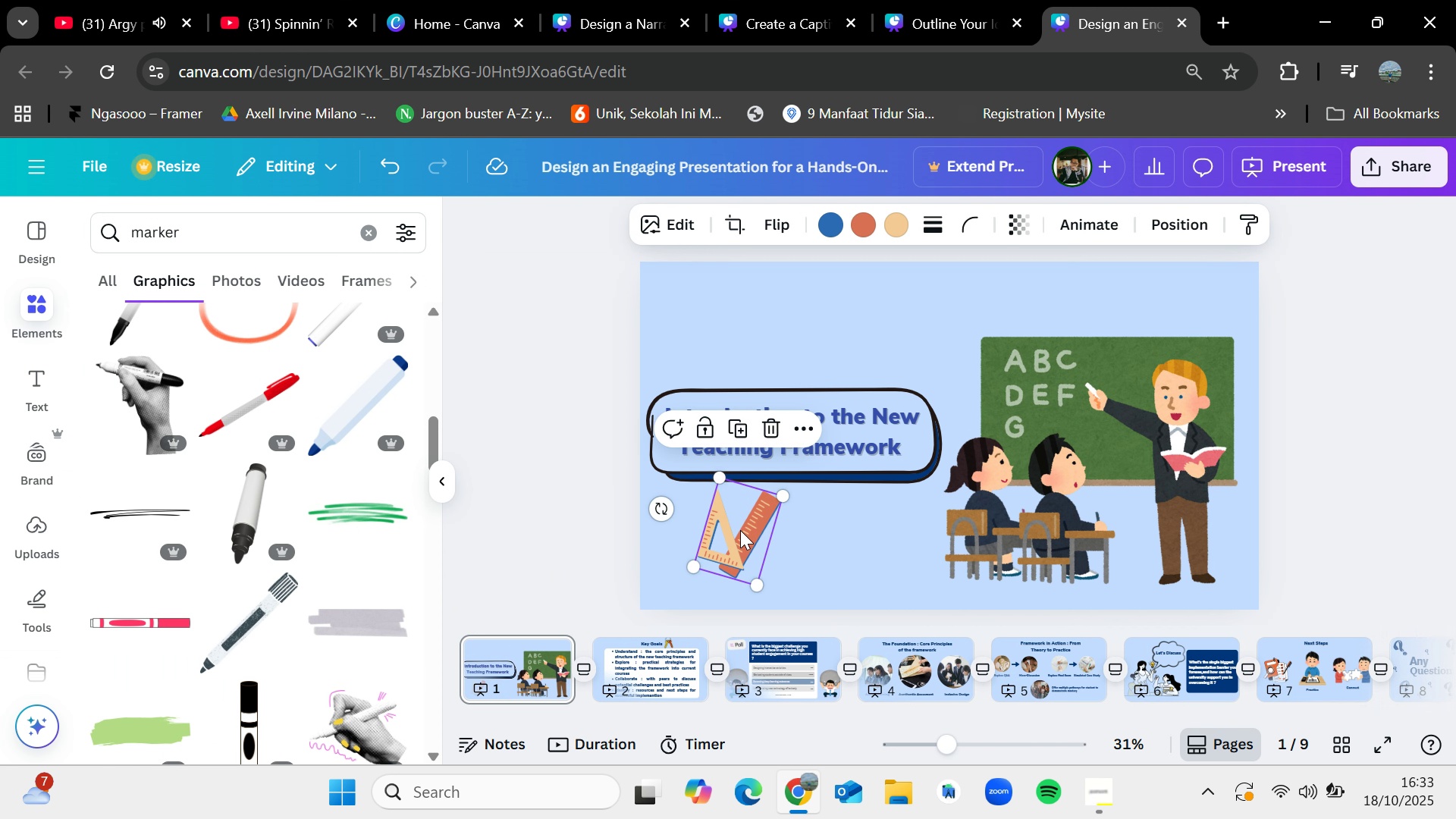 
left_click_drag(start_coordinate=[740, 530], to_coordinate=[730, 546])
 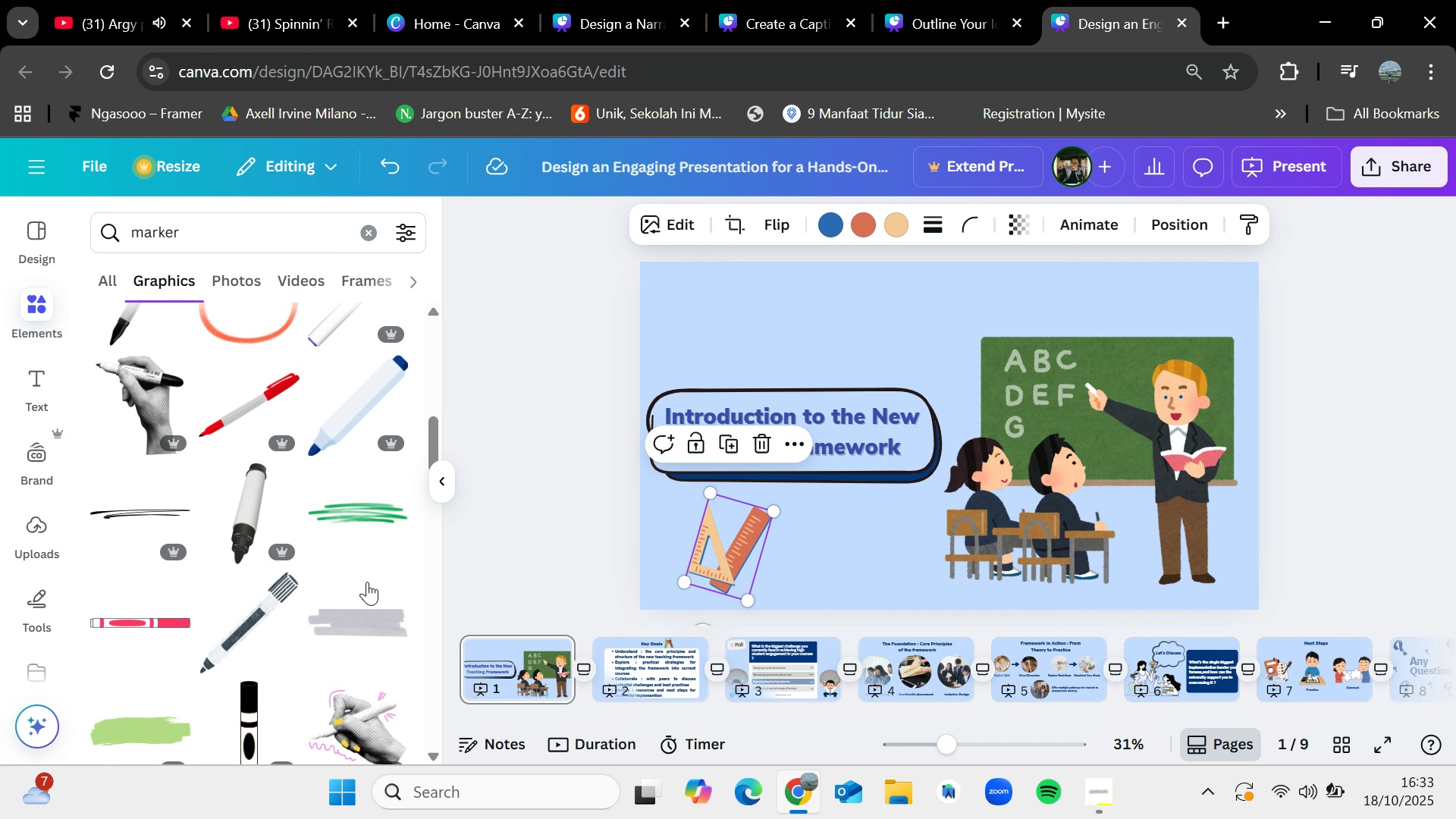 
scroll: coordinate [366, 588], scroll_direction: down, amount: 2.0
 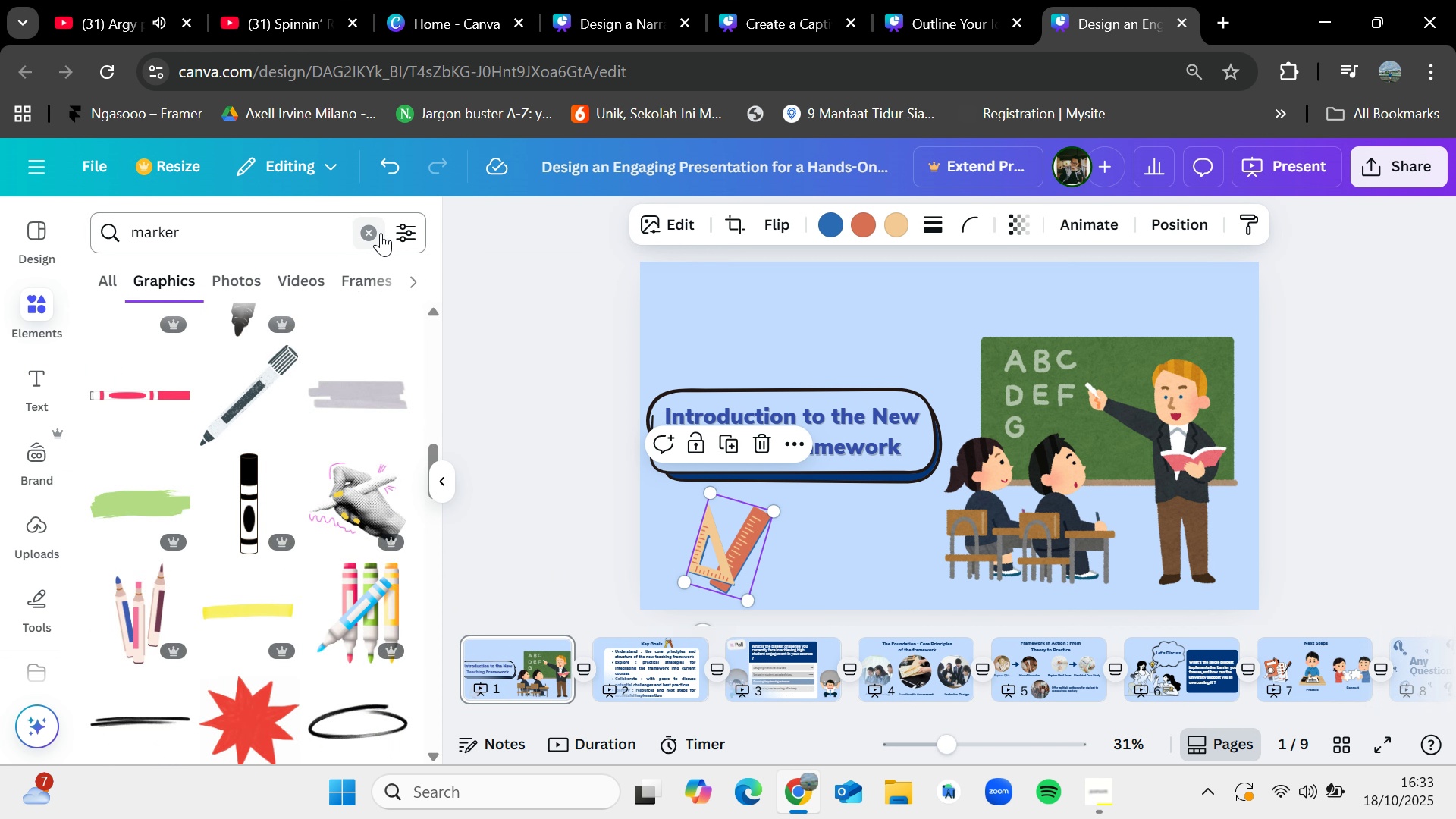 
left_click([381, 233])
 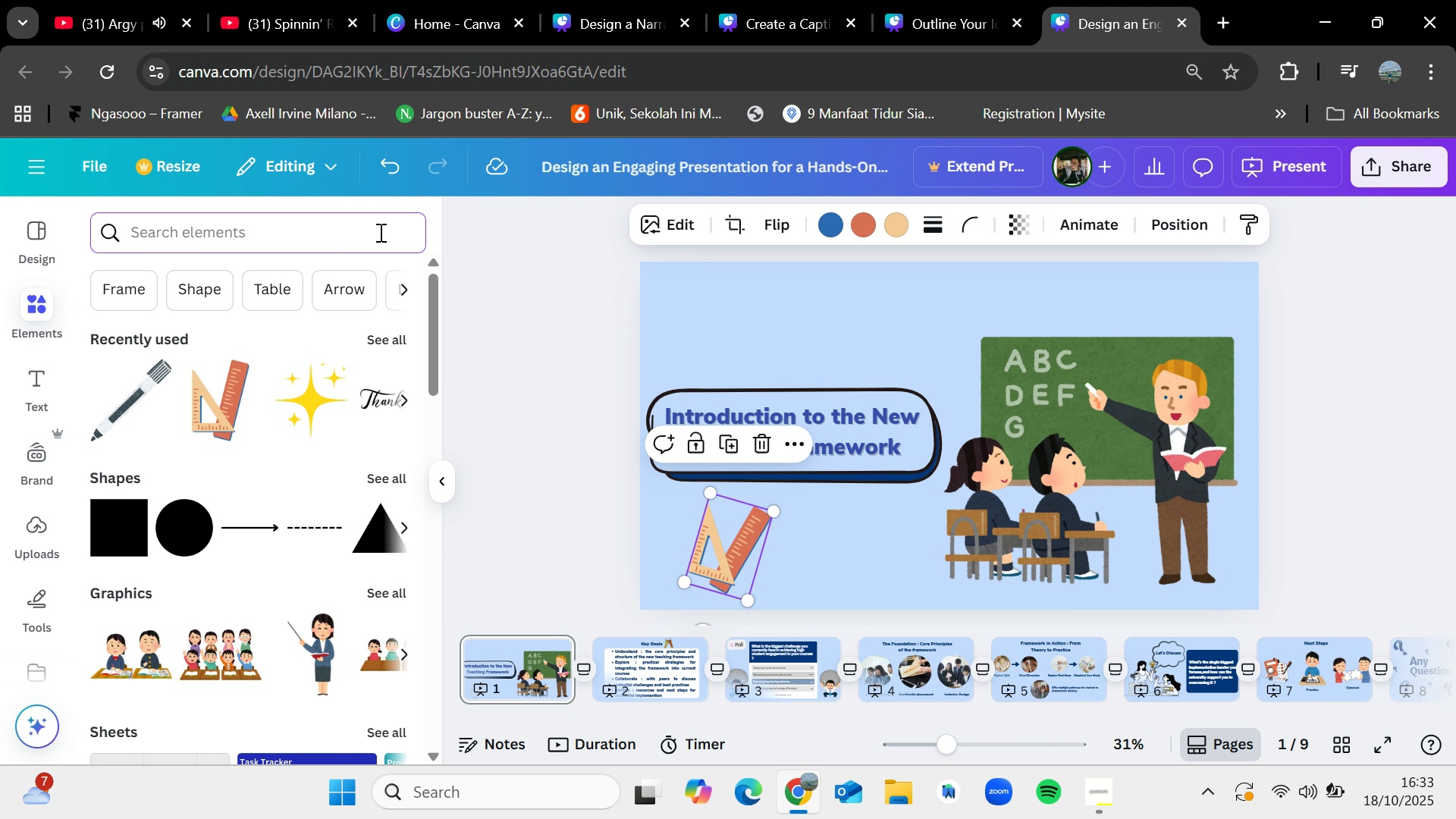 
left_click([362, 225])
 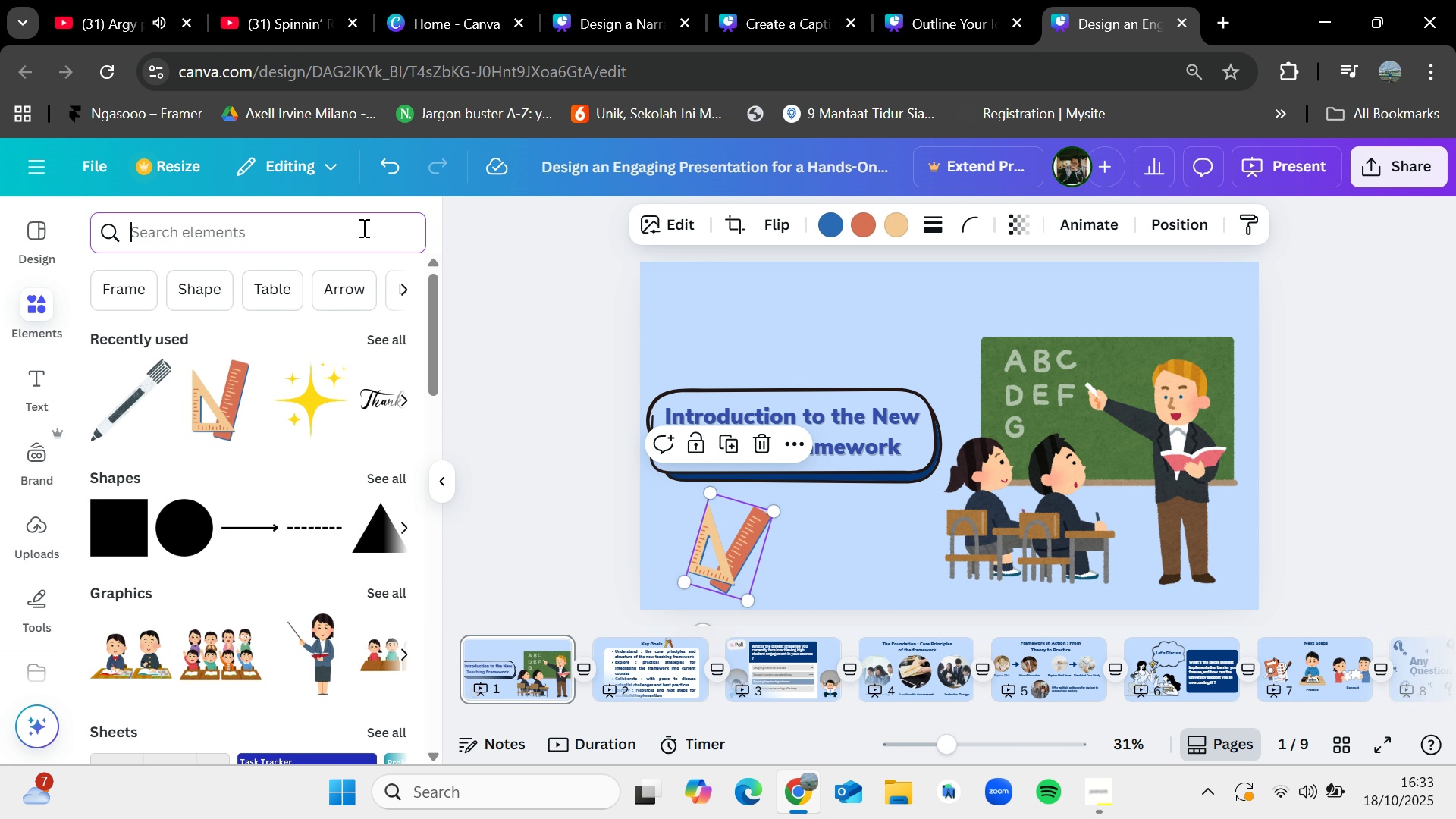 
type(pen)
 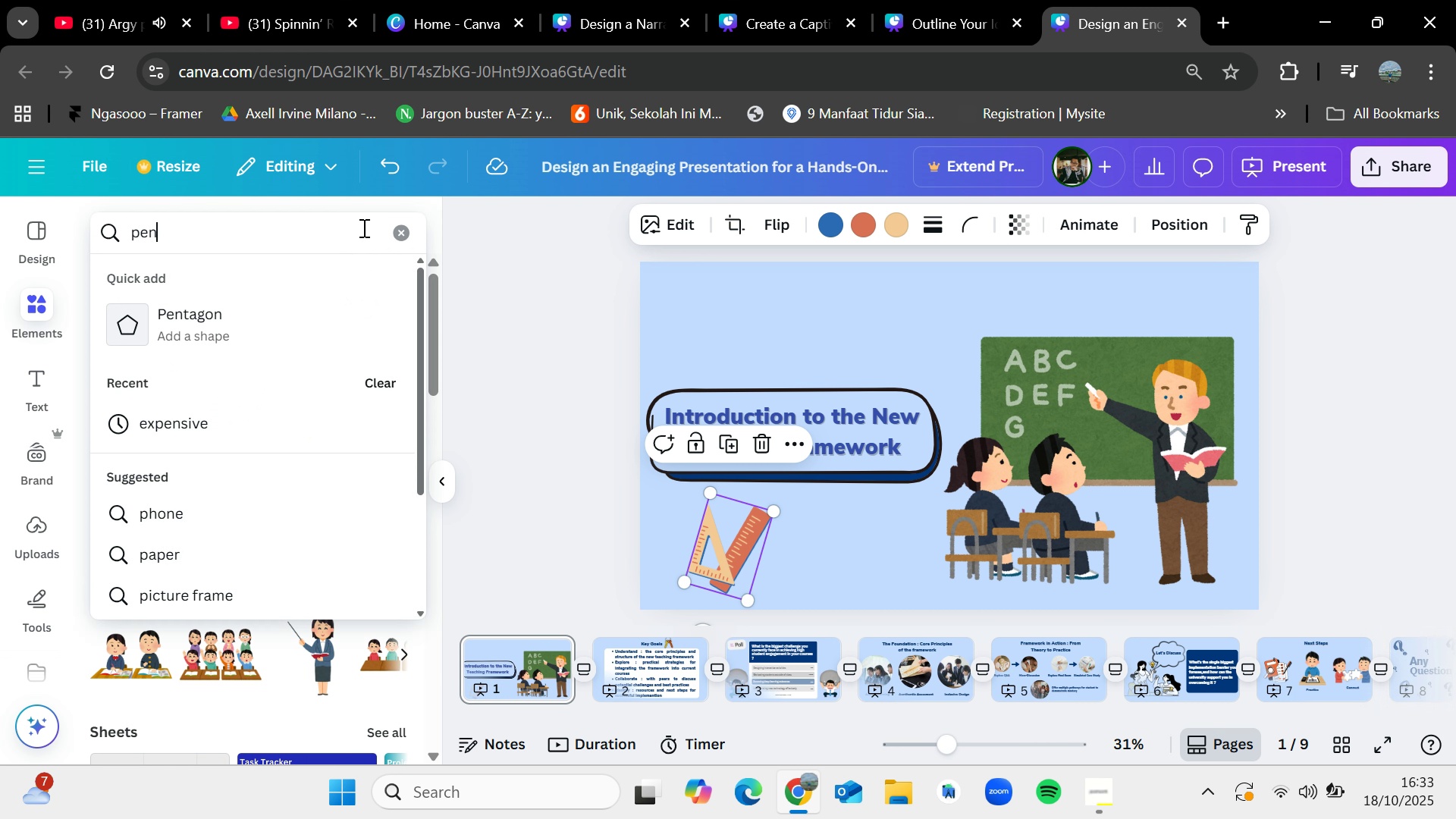 
key(Enter)
 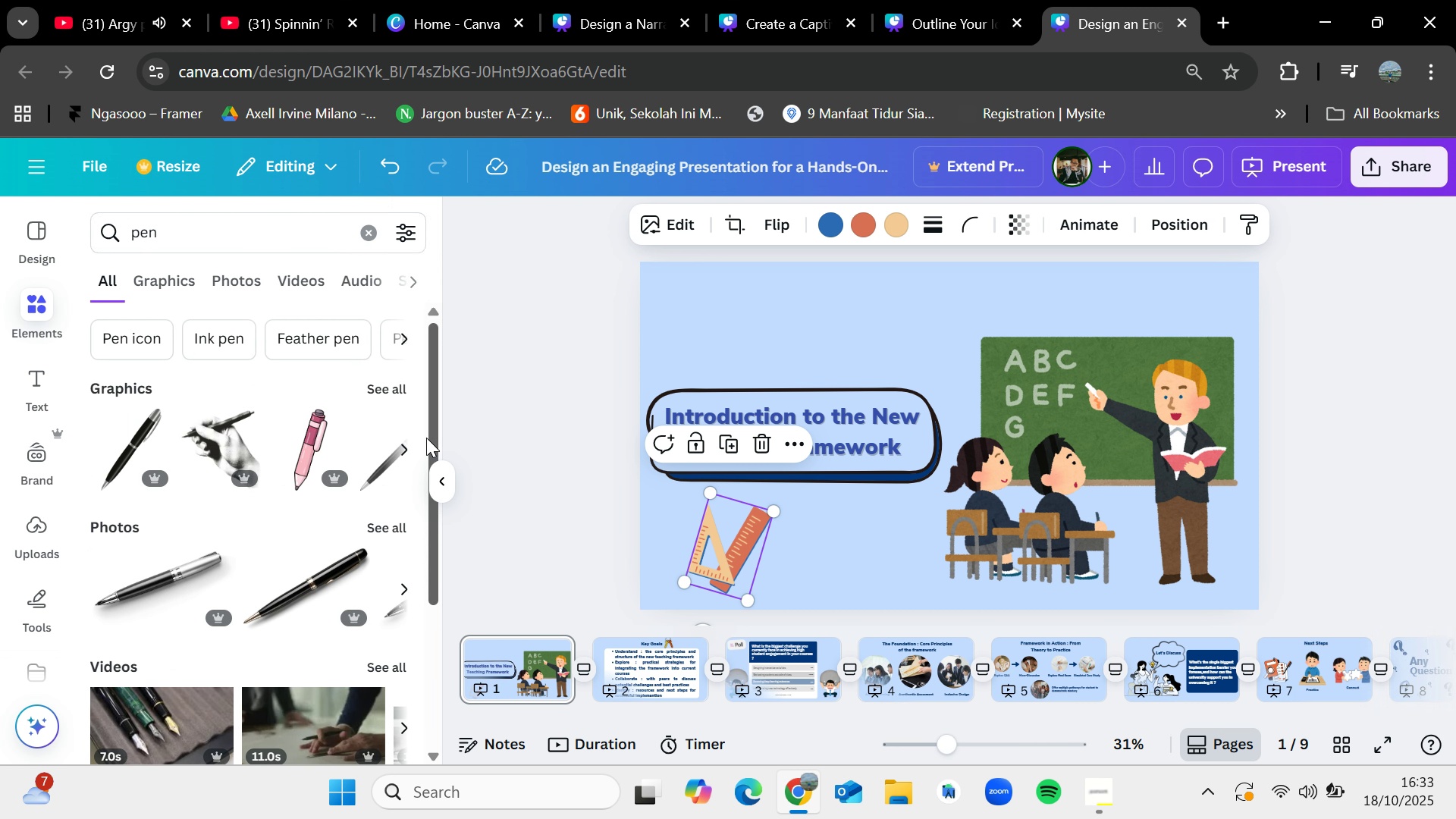 
left_click([400, 394])
 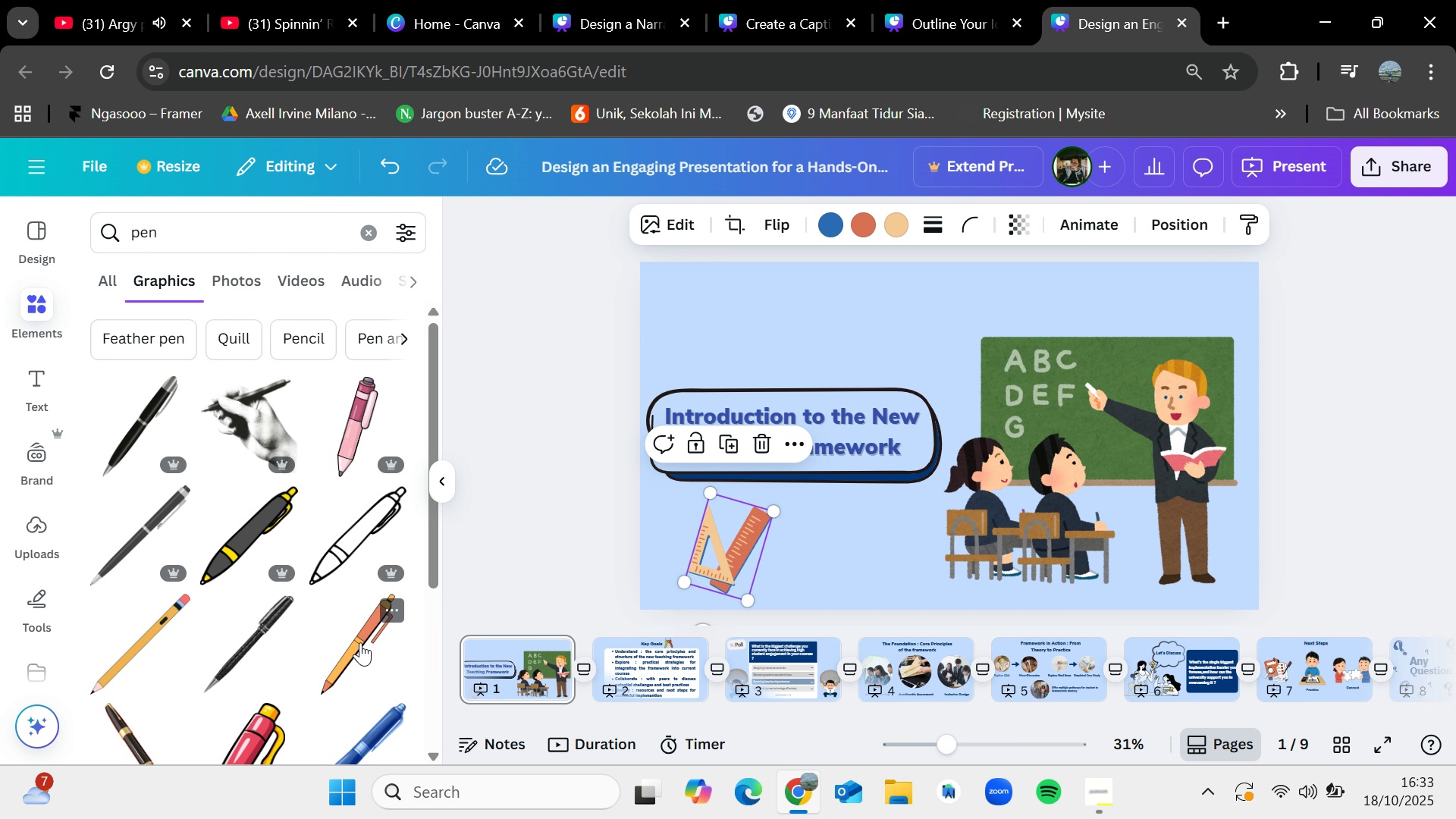 
left_click_drag(start_coordinate=[160, 632], to_coordinate=[760, 314])
 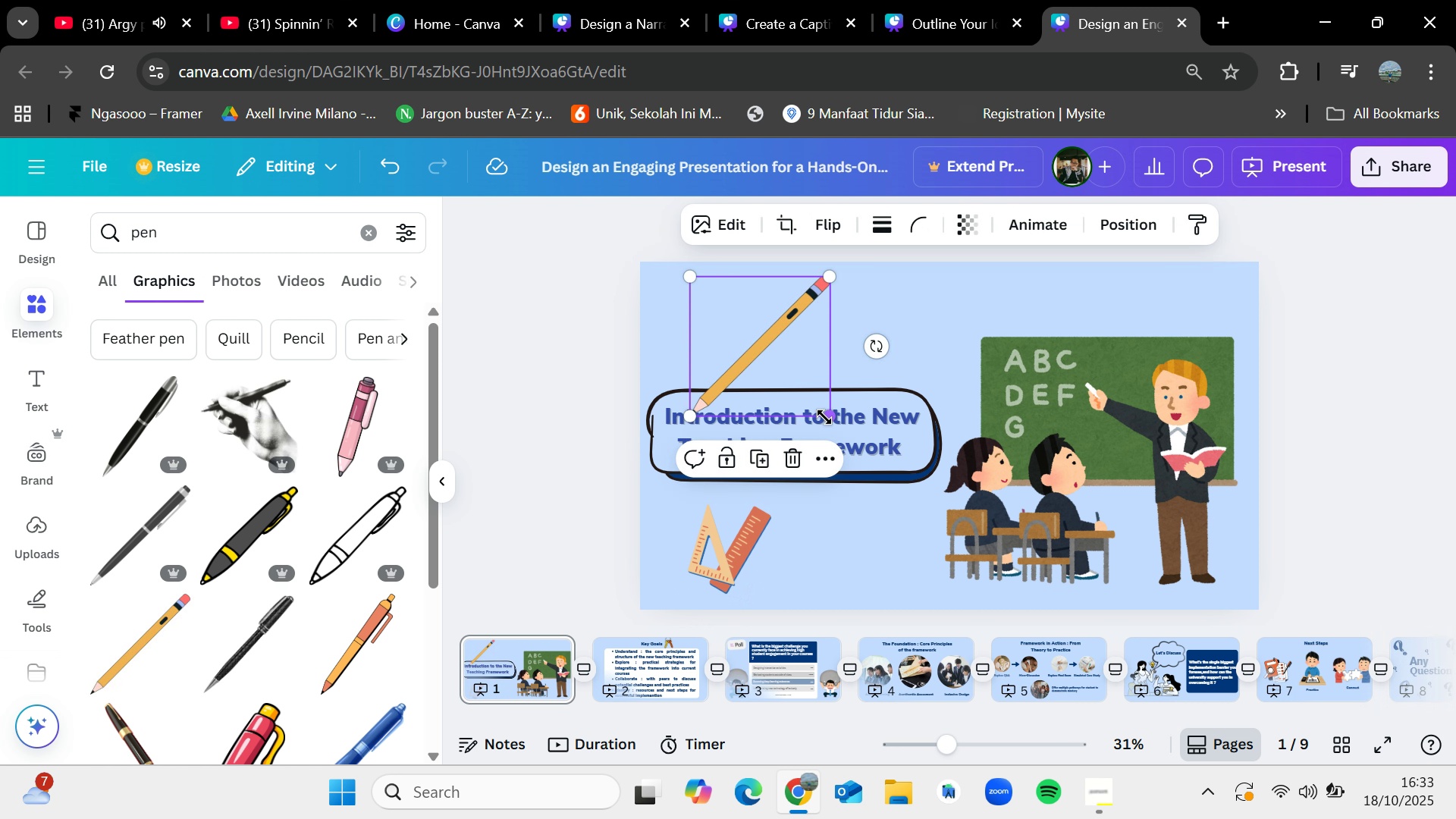 
left_click_drag(start_coordinate=[827, 417], to_coordinate=[774, 366])
 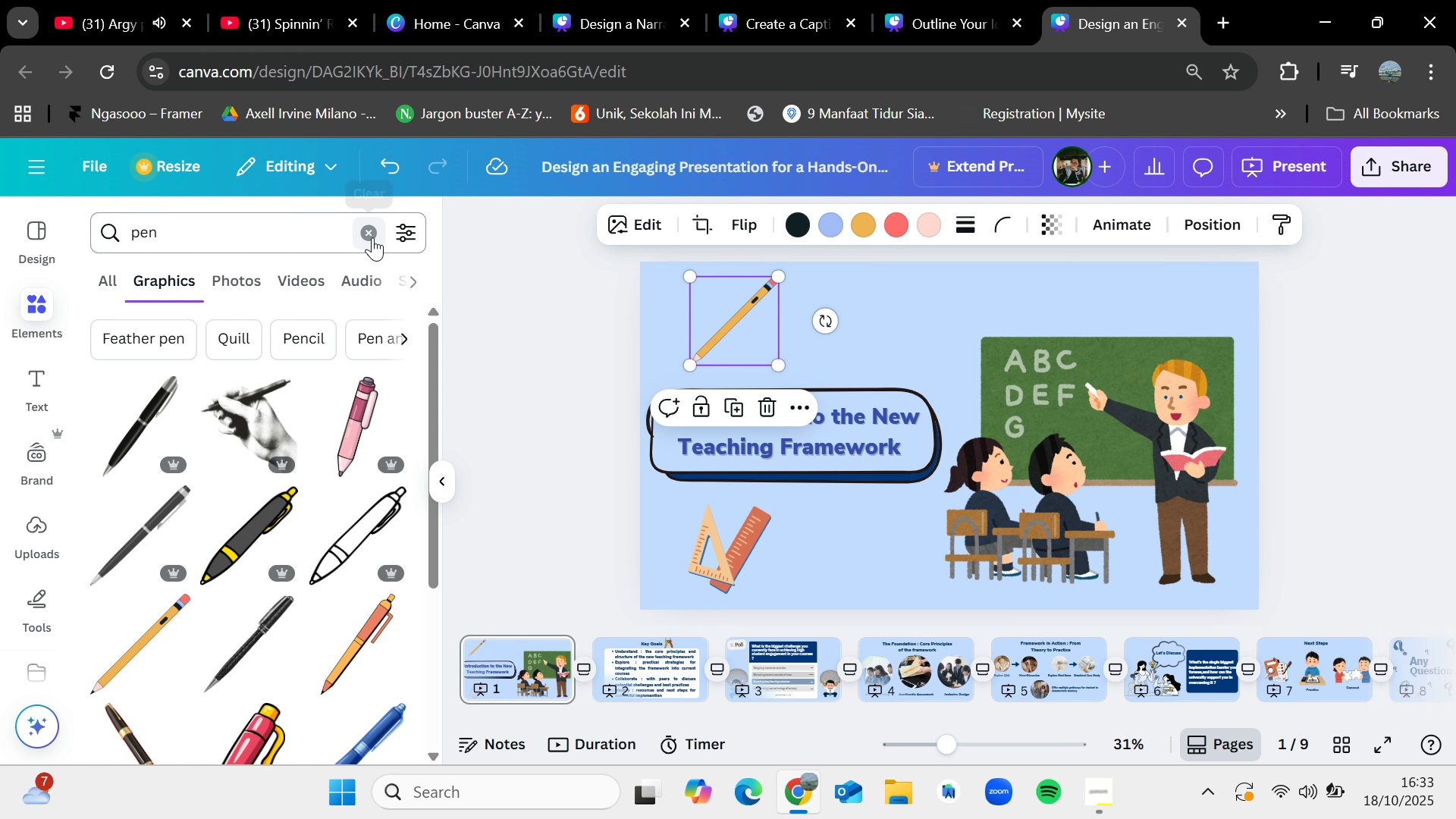 
left_click([372, 237])
 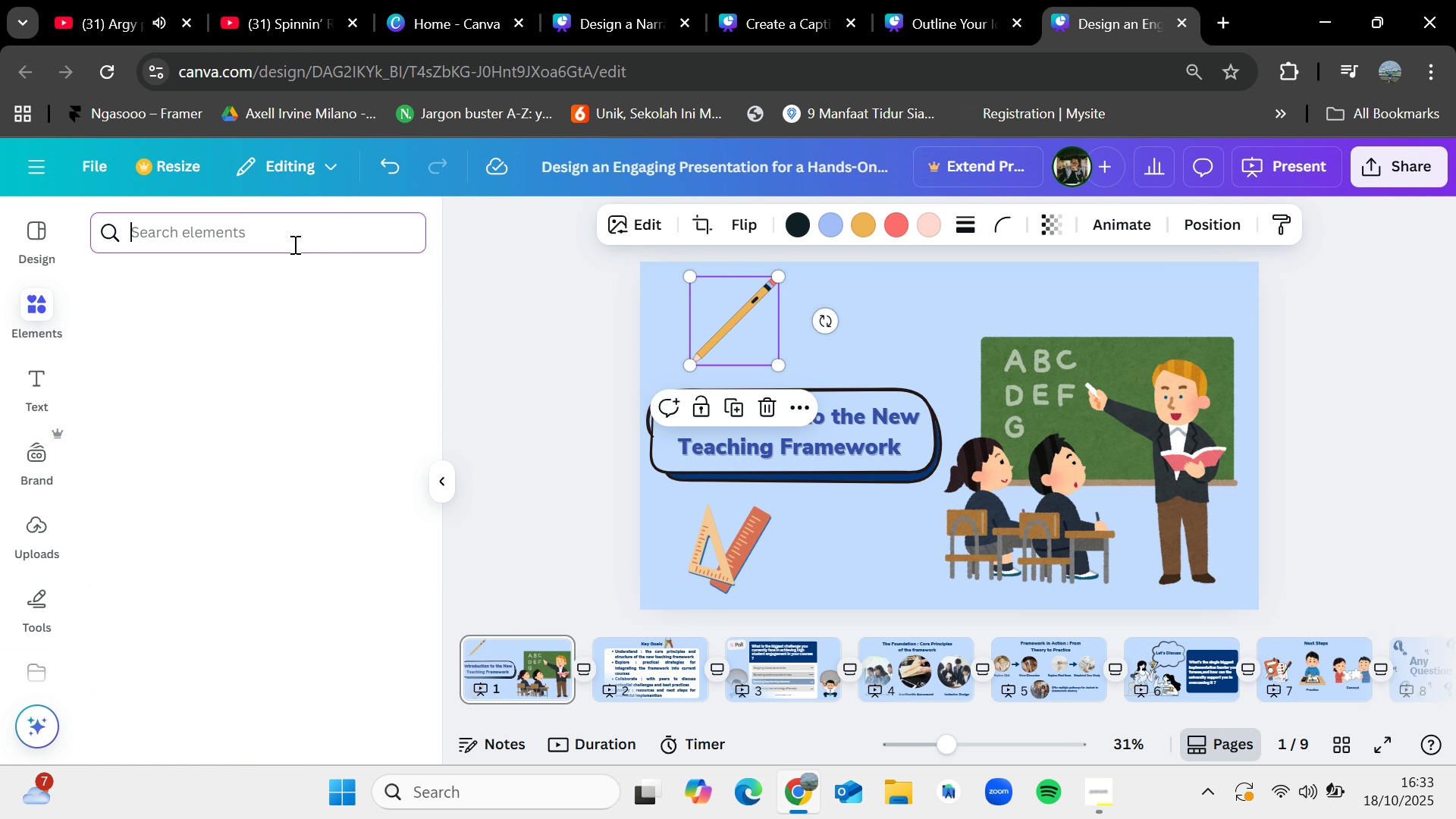 
left_click([293, 244])
 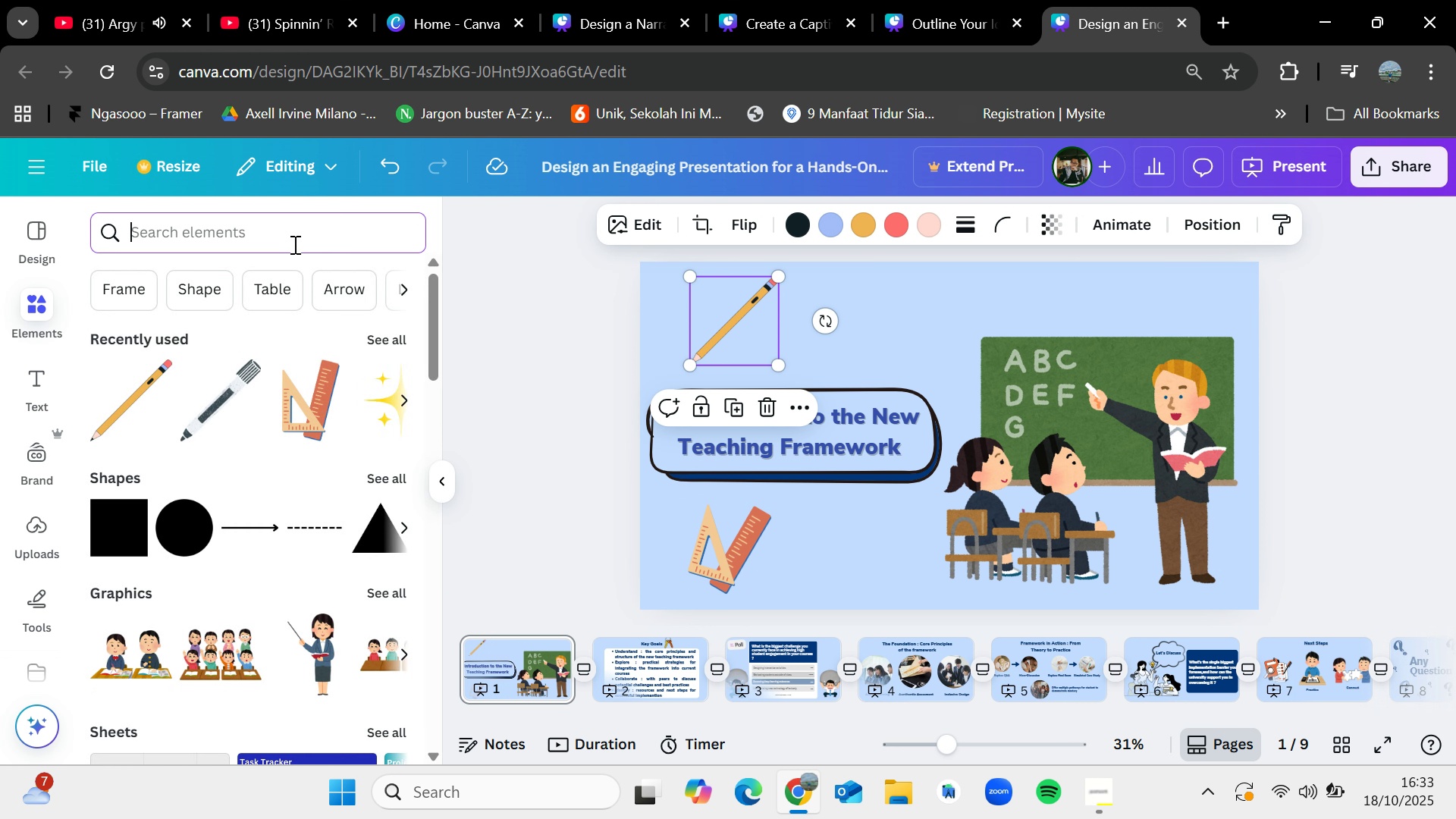 
type(book)
 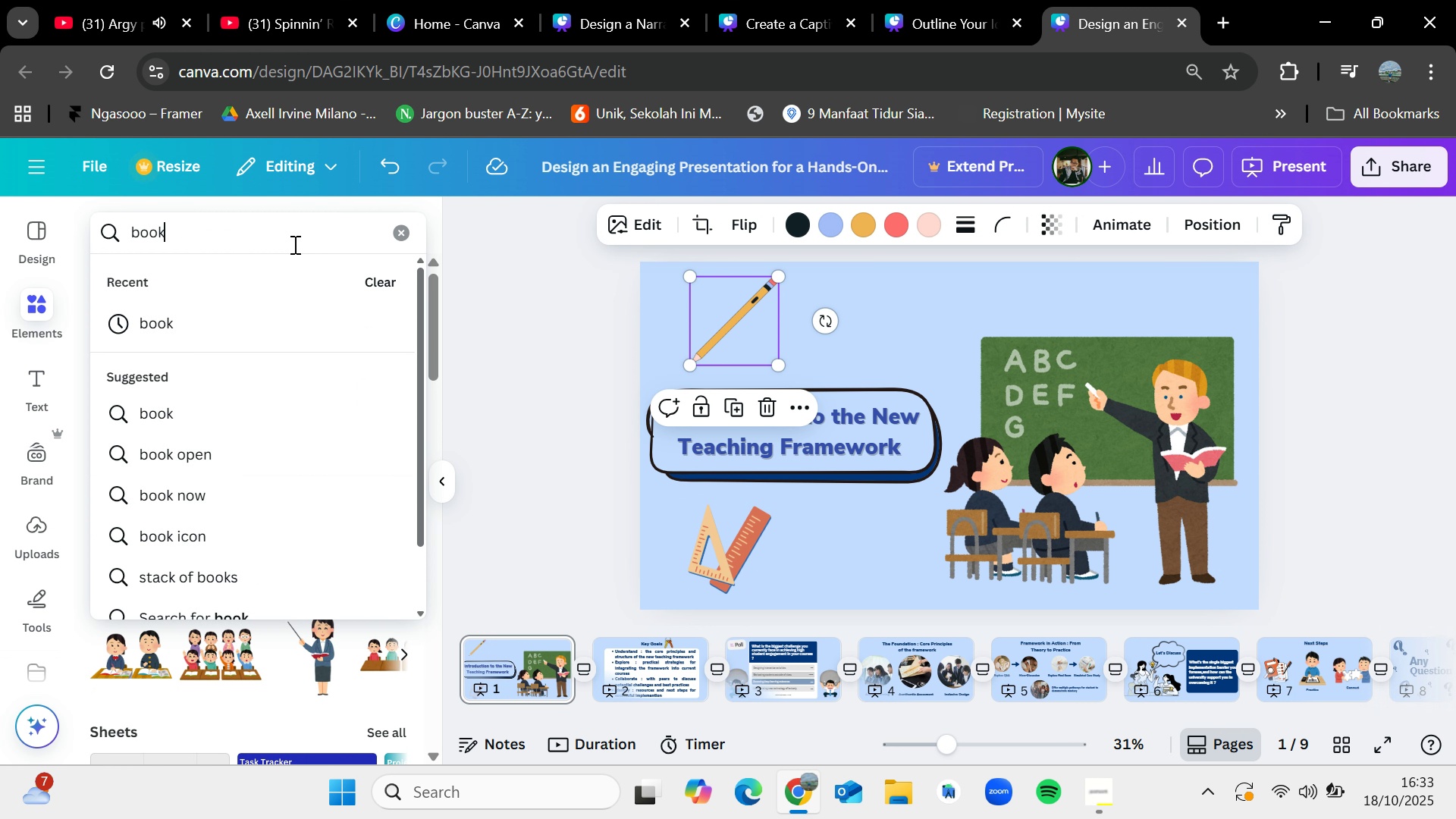 
key(Enter)
 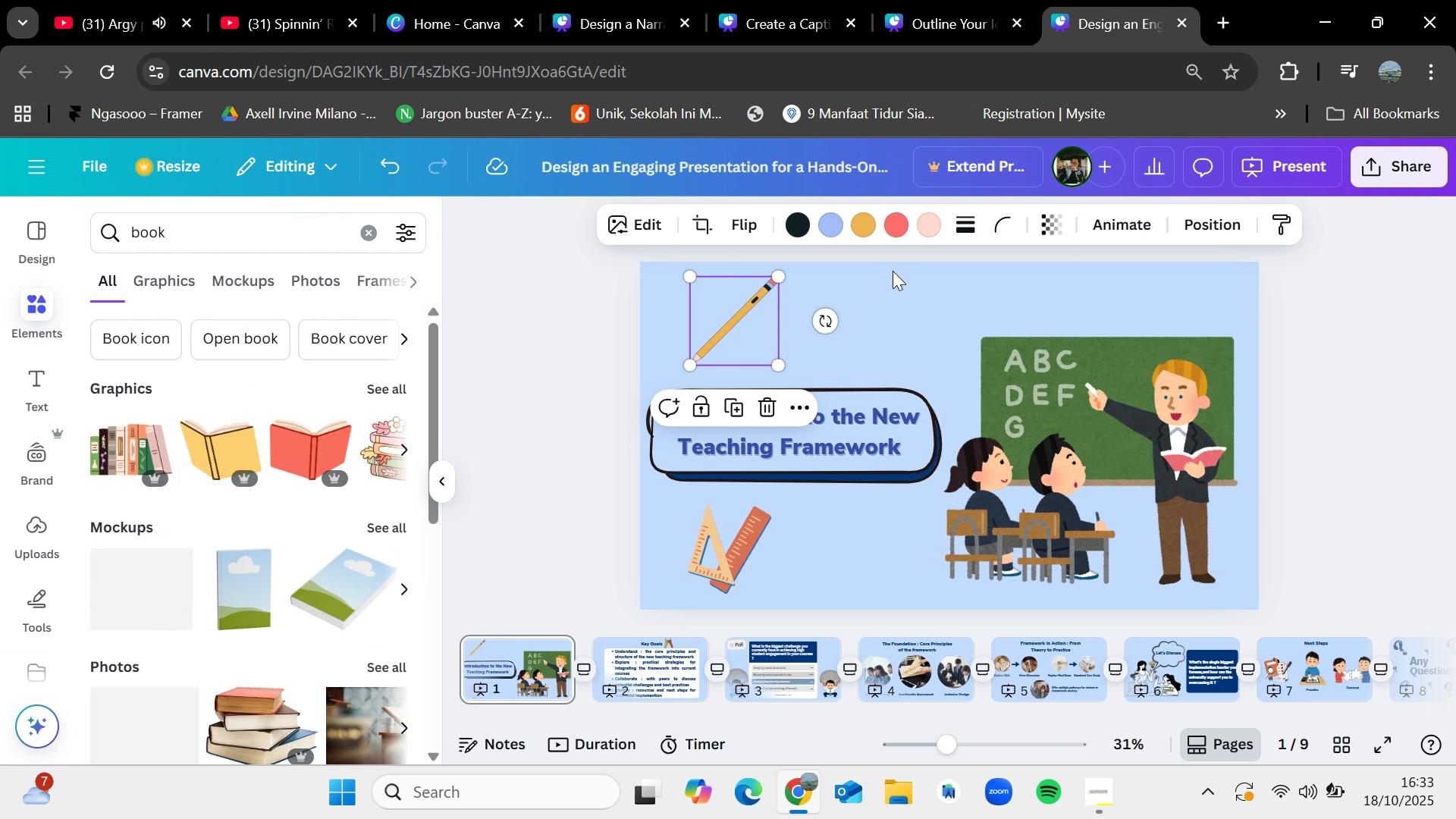 
left_click([897, 271])
 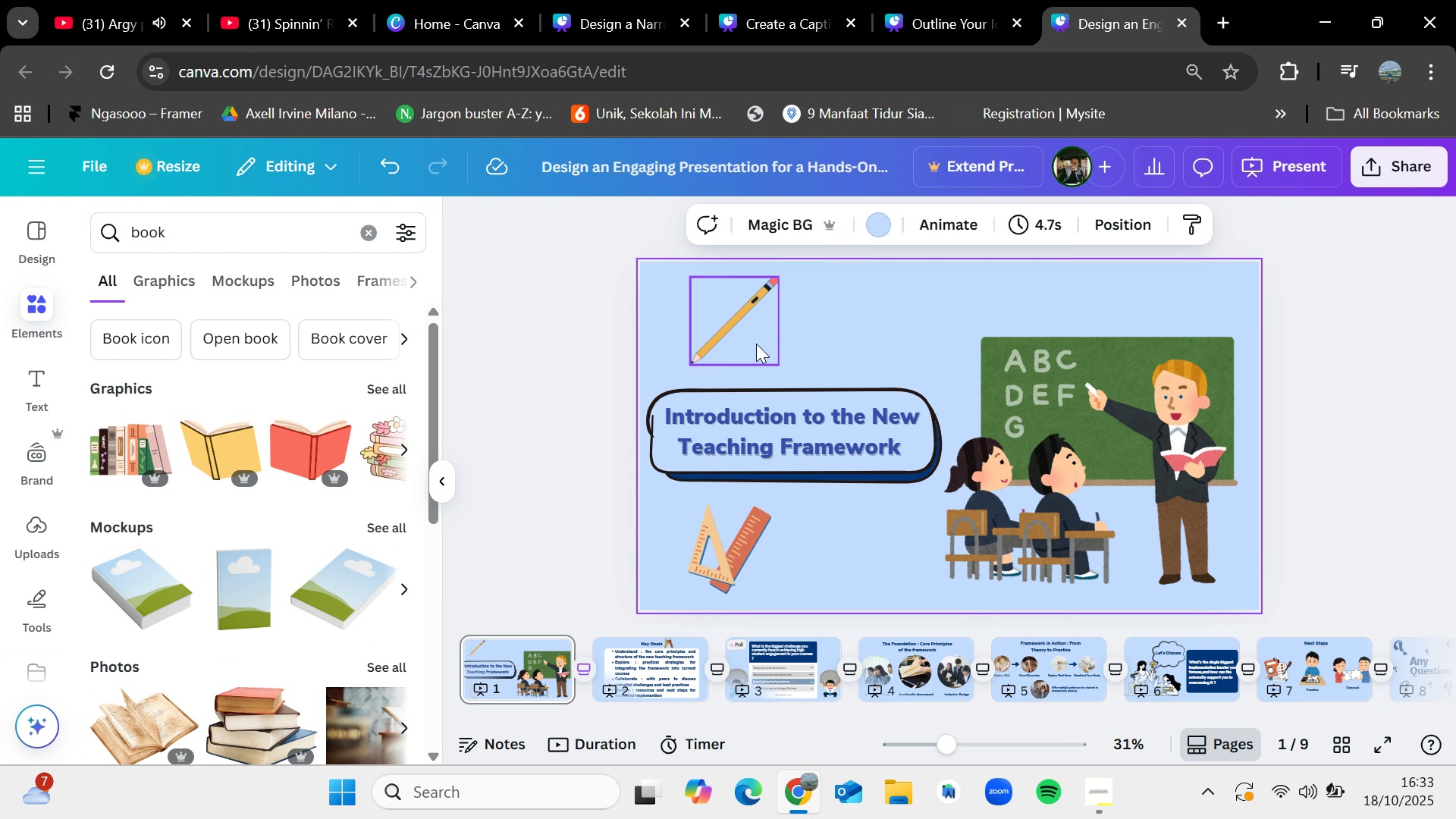 
left_click_drag(start_coordinate=[756, 343], to_coordinate=[738, 339])
 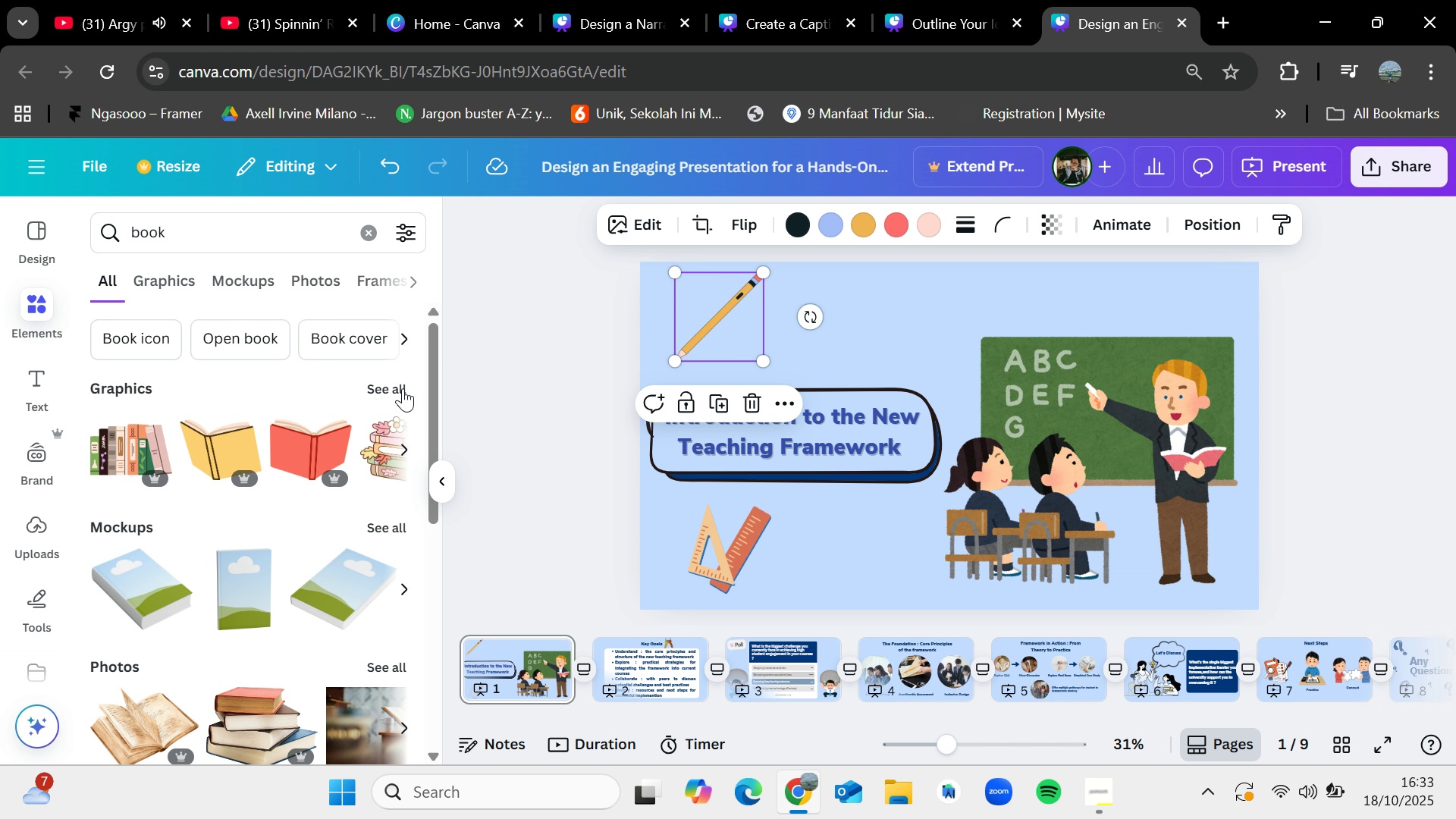 
left_click([401, 388])
 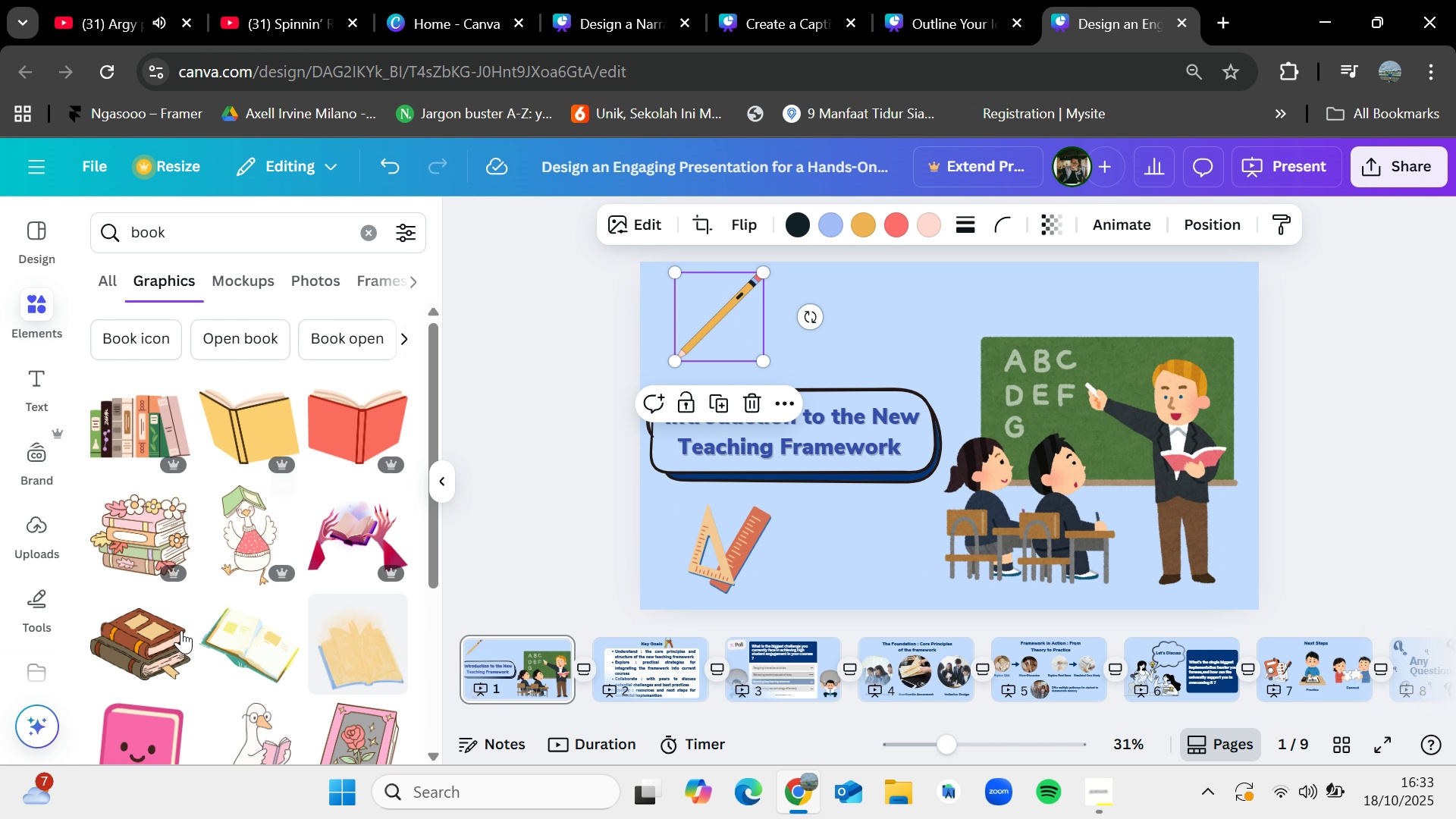 
scroll: coordinate [220, 612], scroll_direction: down, amount: 3.0
 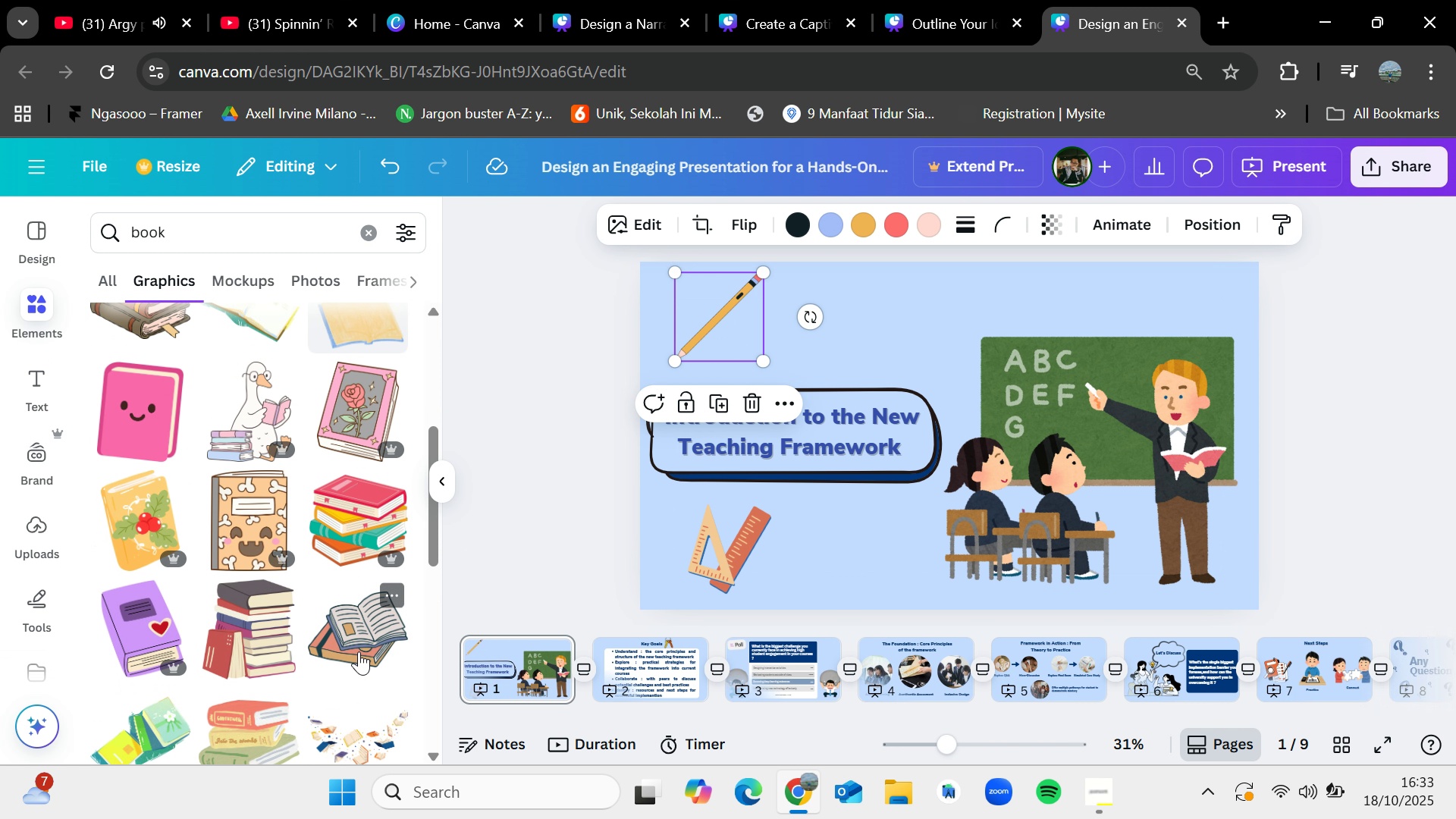 
left_click_drag(start_coordinate=[362, 645], to_coordinate=[836, 312])
 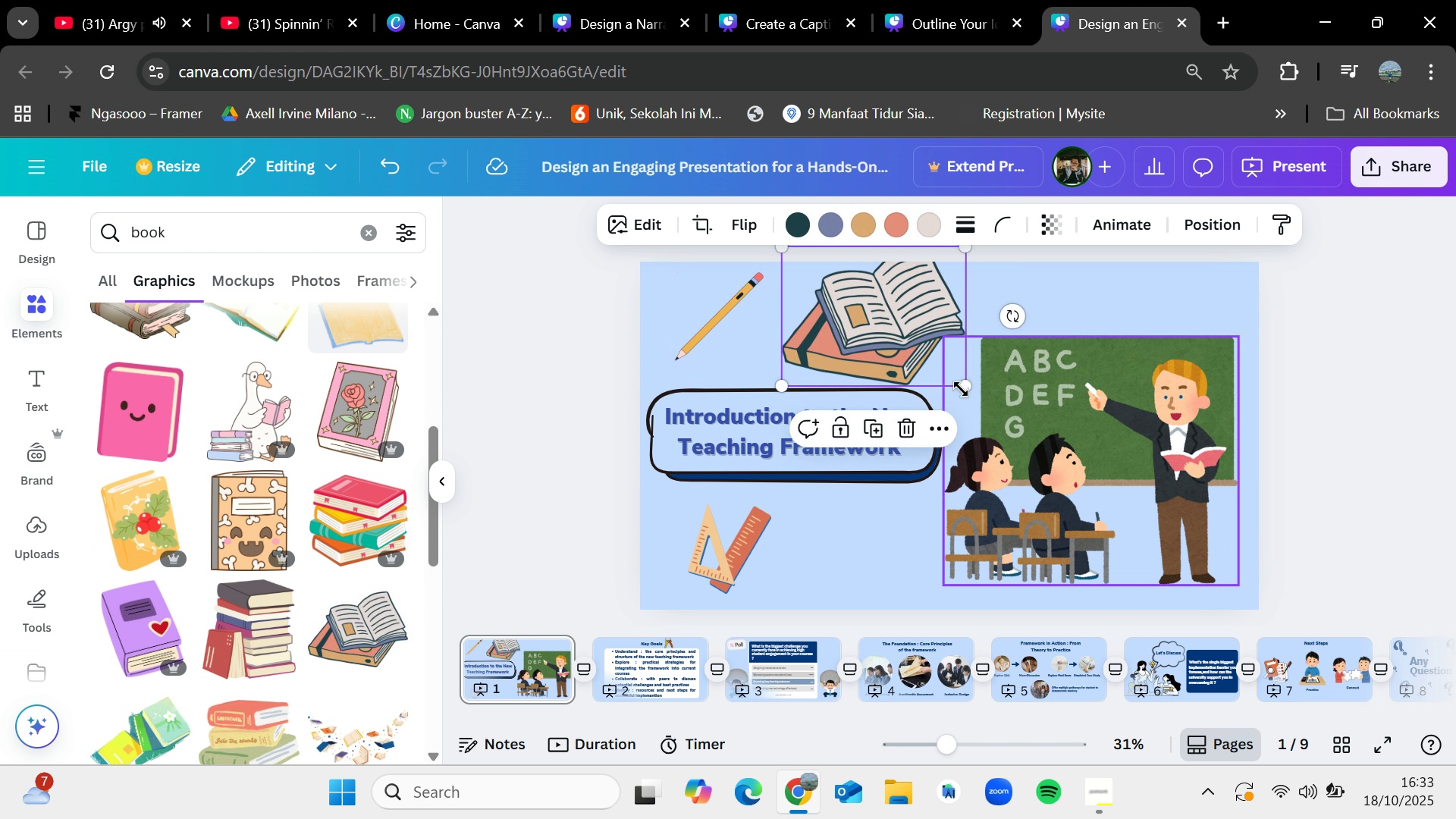 
left_click_drag(start_coordinate=[963, 388], to_coordinate=[895, 348])
 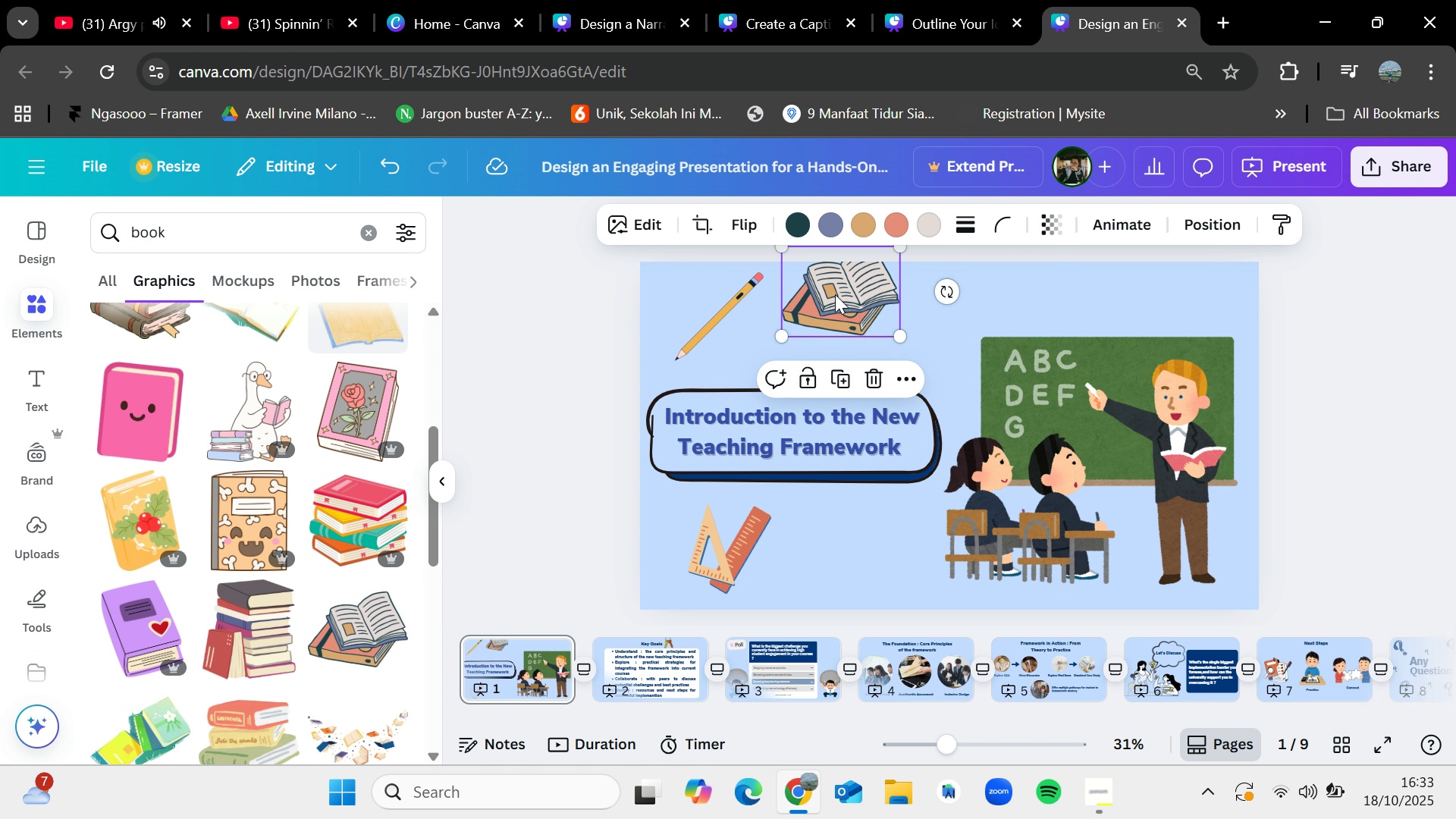 
left_click_drag(start_coordinate=[833, 291], to_coordinate=[883, 317])
 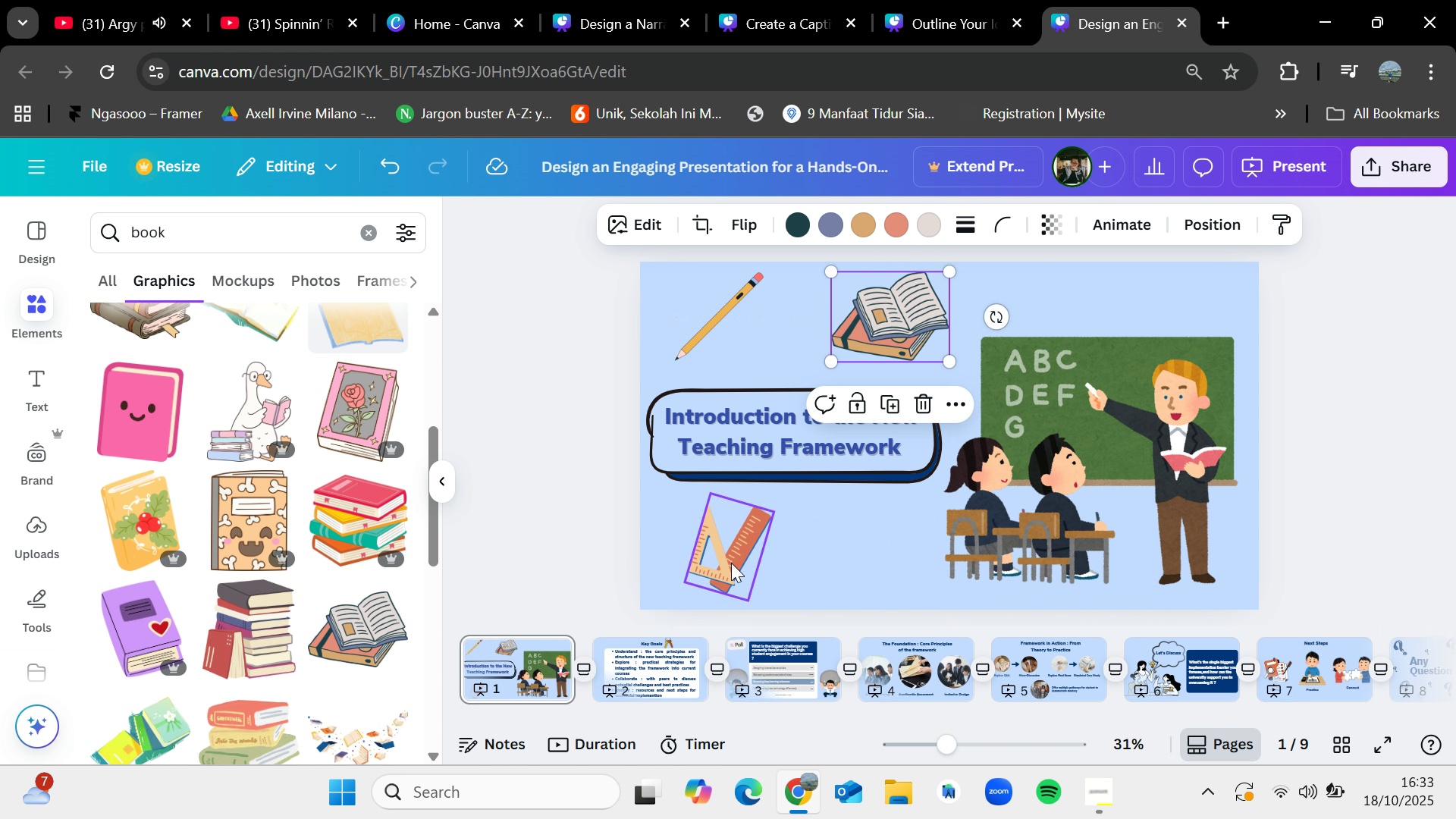 
left_click_drag(start_coordinate=[731, 558], to_coordinate=[704, 563])
 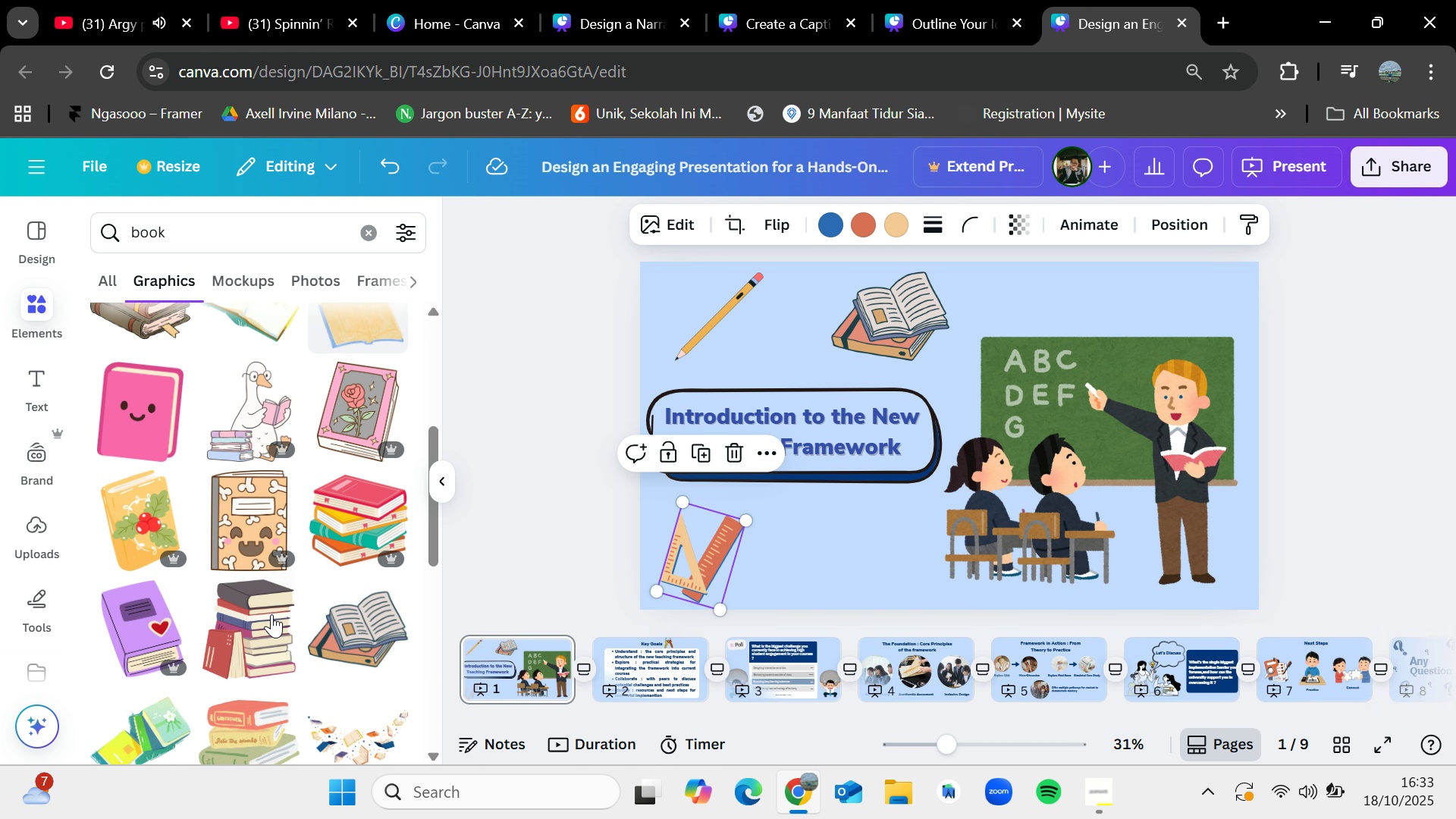 
scroll: coordinate [271, 614], scroll_direction: down, amount: 2.0
 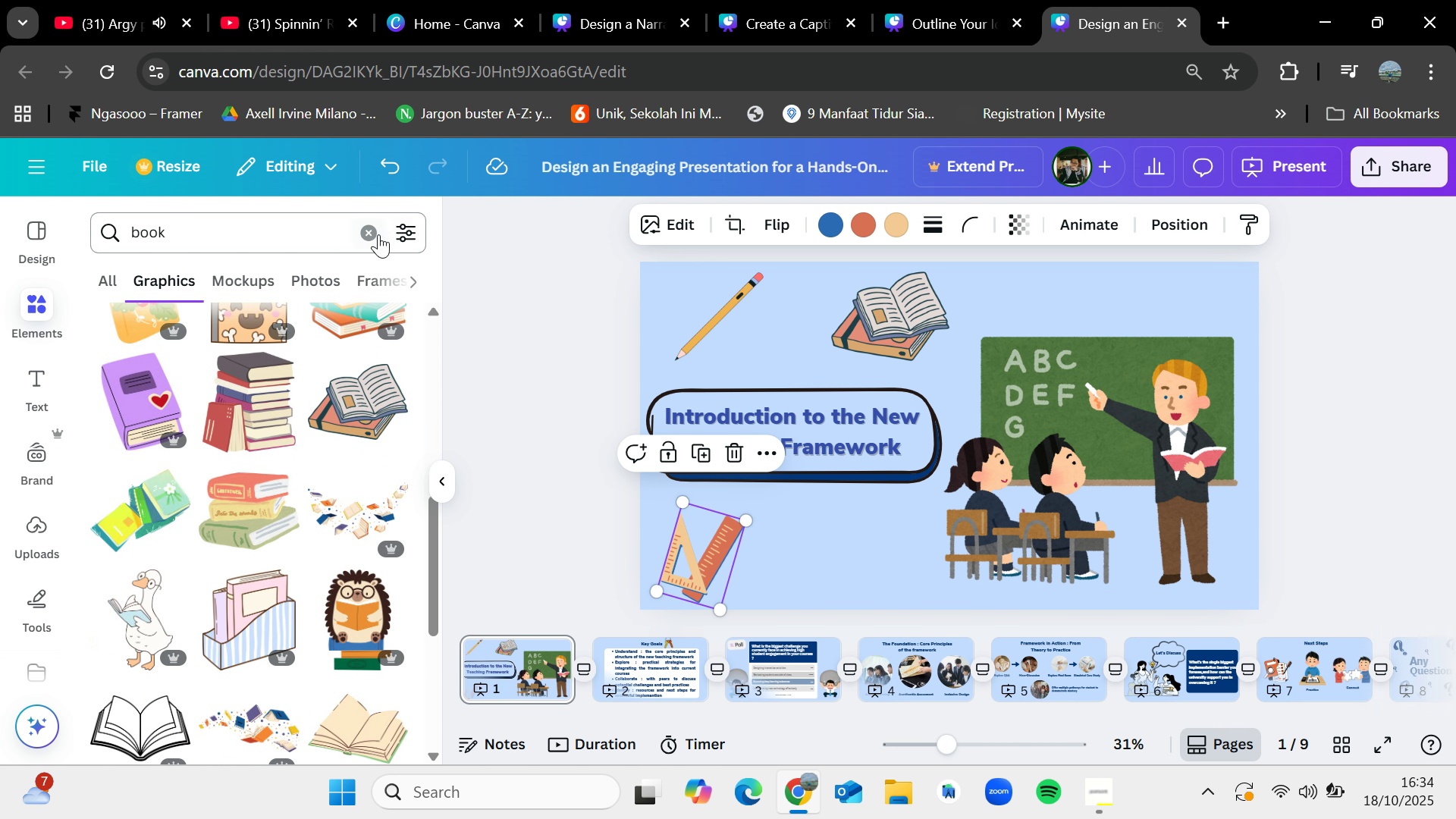 
left_click([372, 236])
 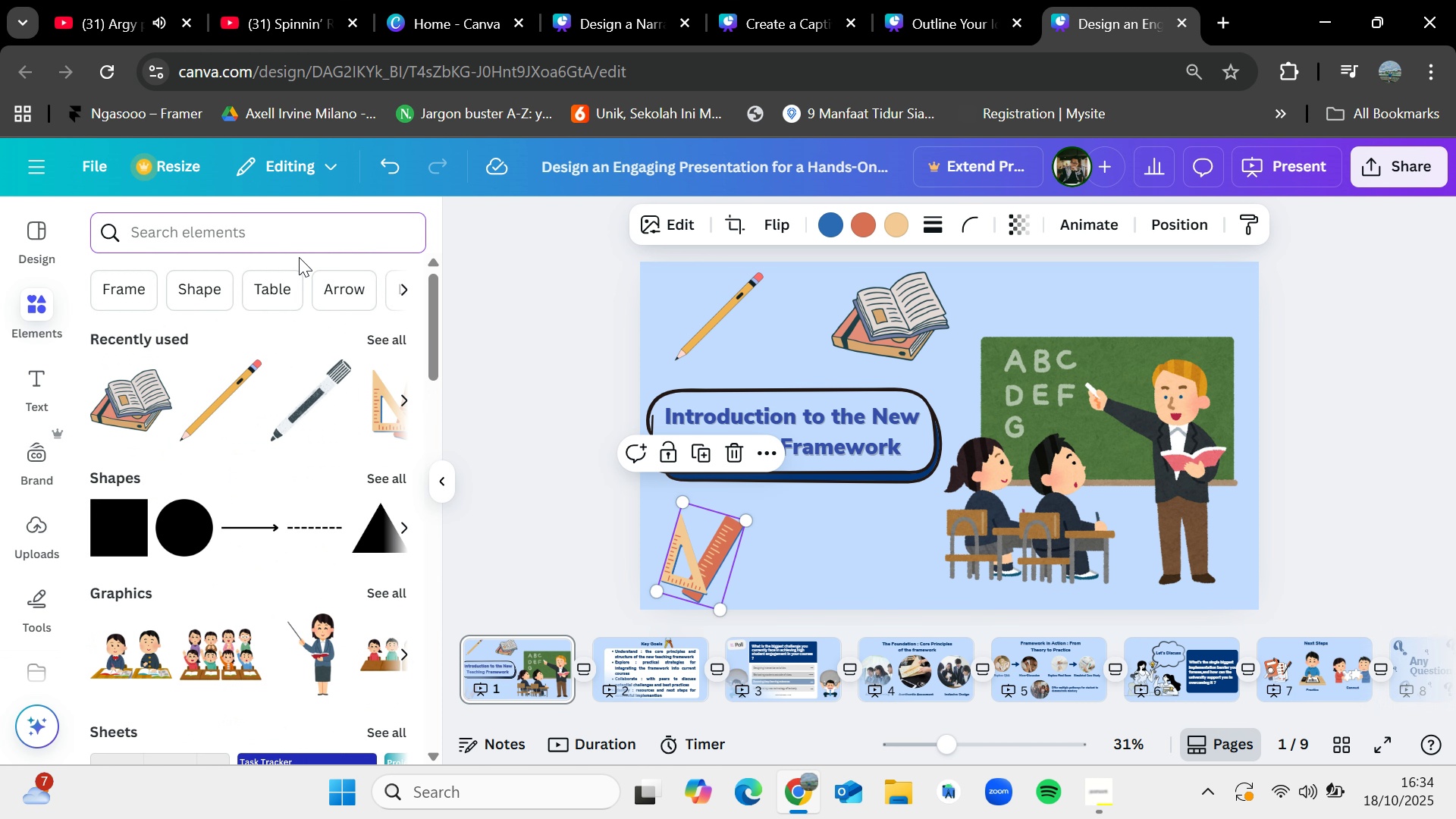 
type(laptop)
 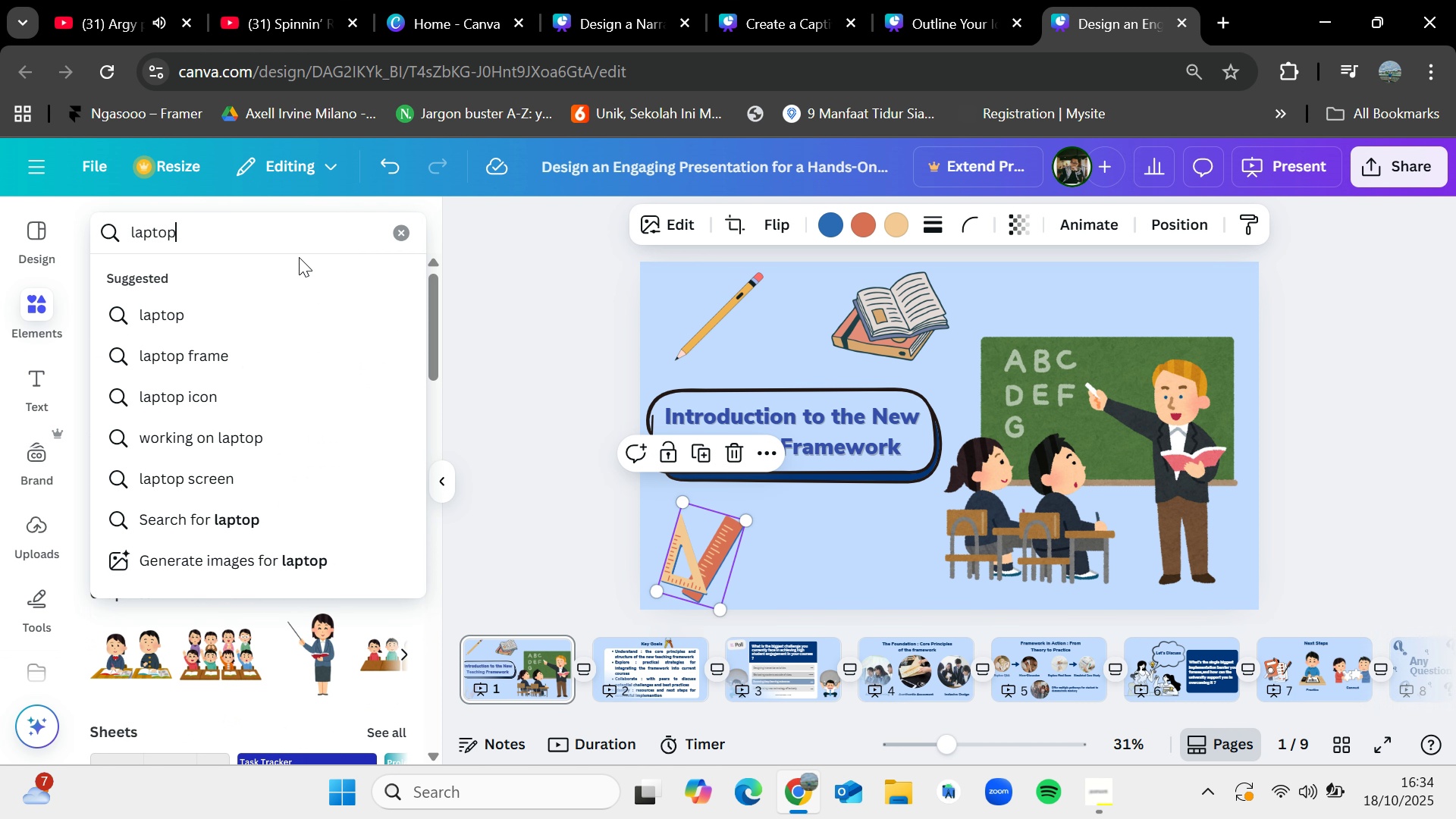 
key(Enter)
 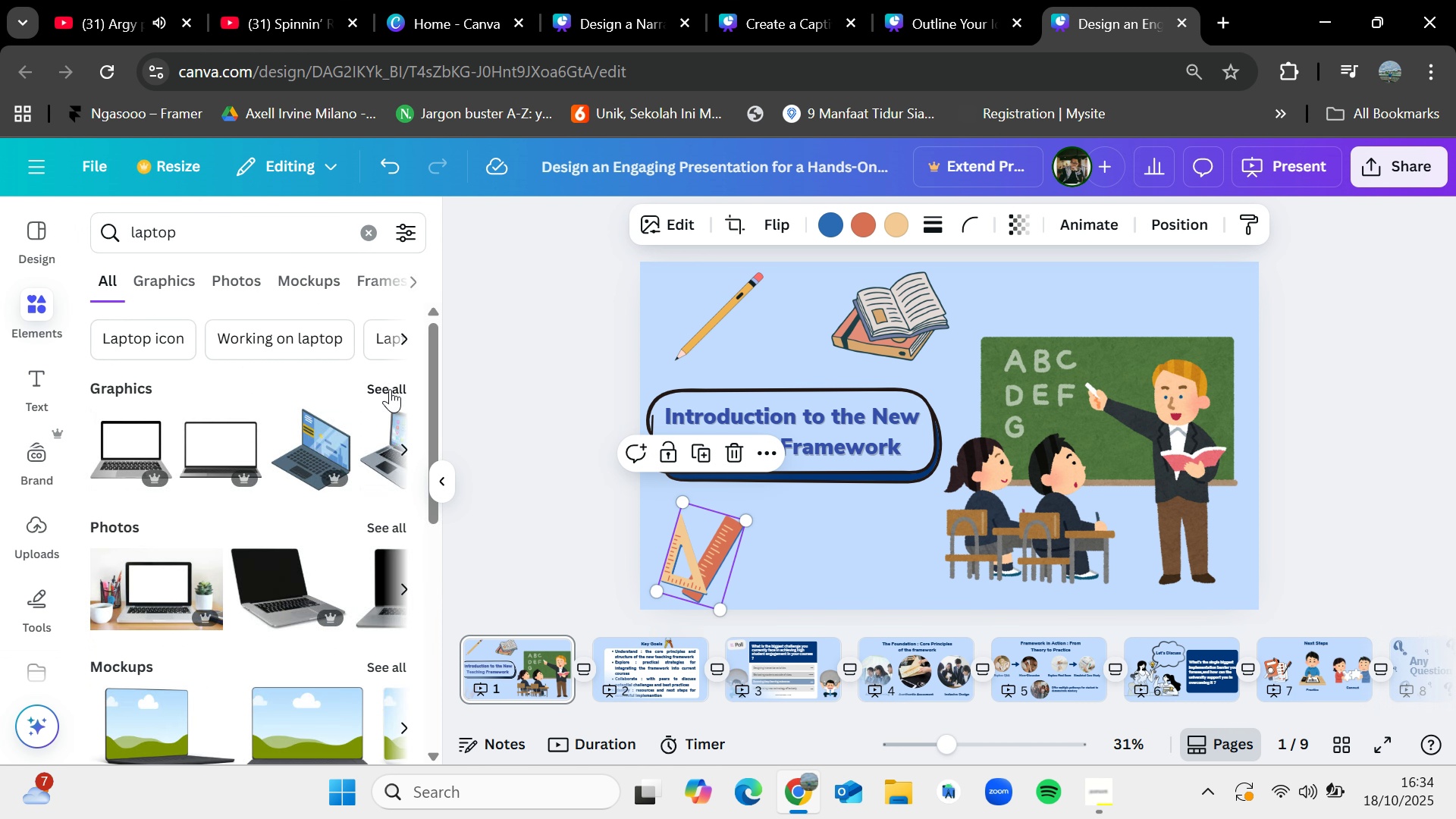 
left_click([390, 389])
 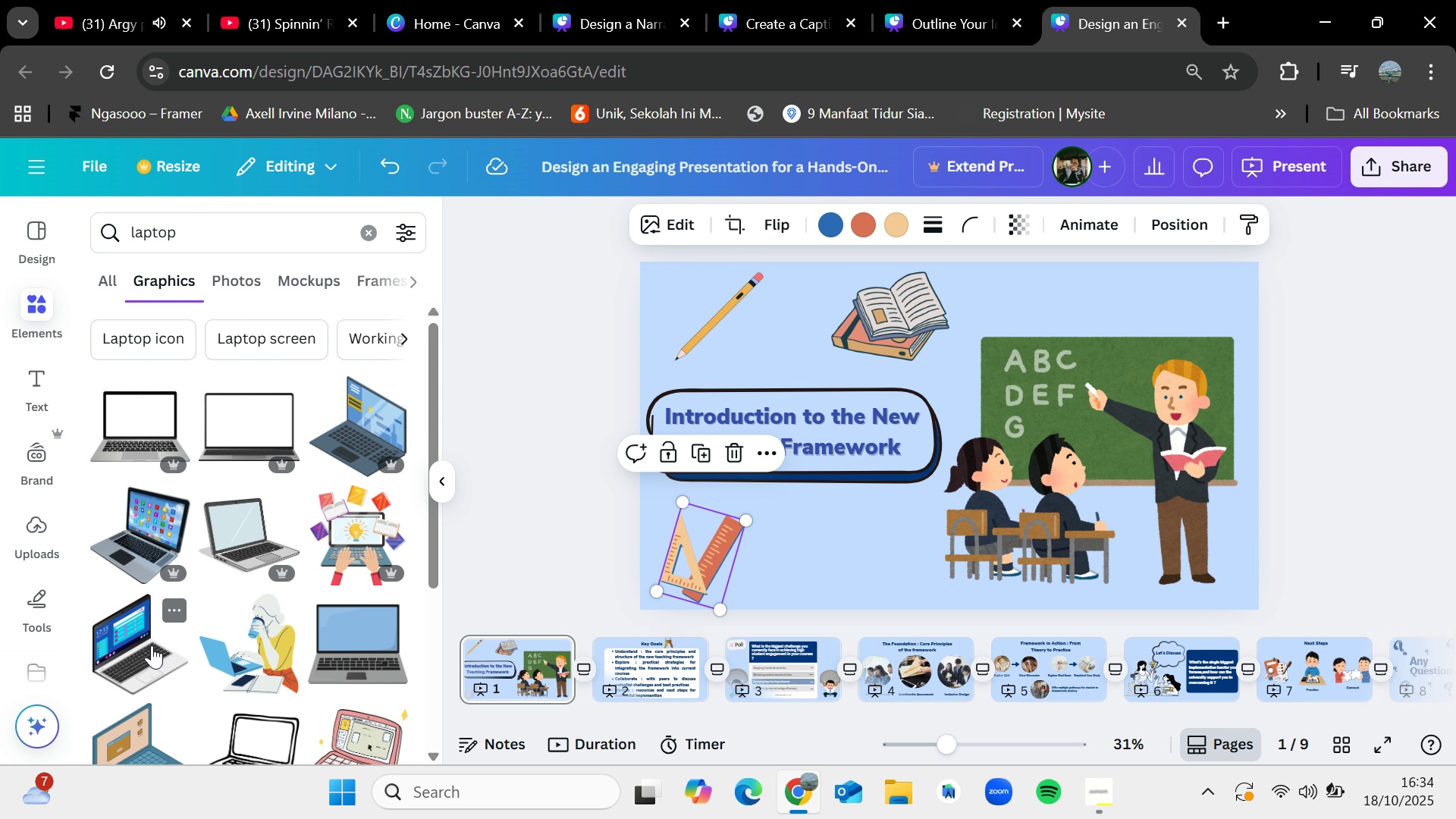 
scroll: coordinate [166, 679], scroll_direction: down, amount: 1.0
 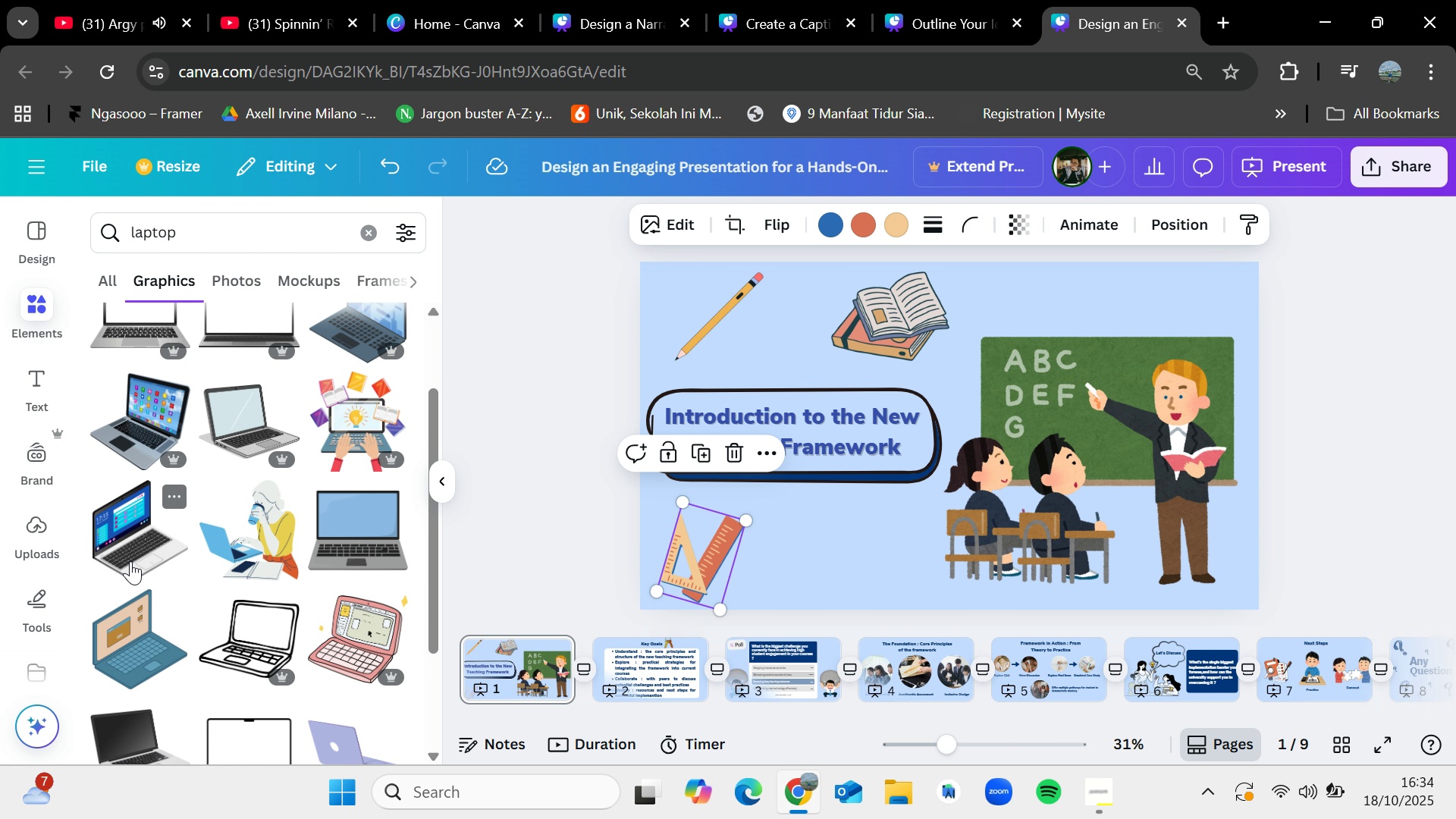 
left_click_drag(start_coordinate=[151, 654], to_coordinate=[785, 477])
 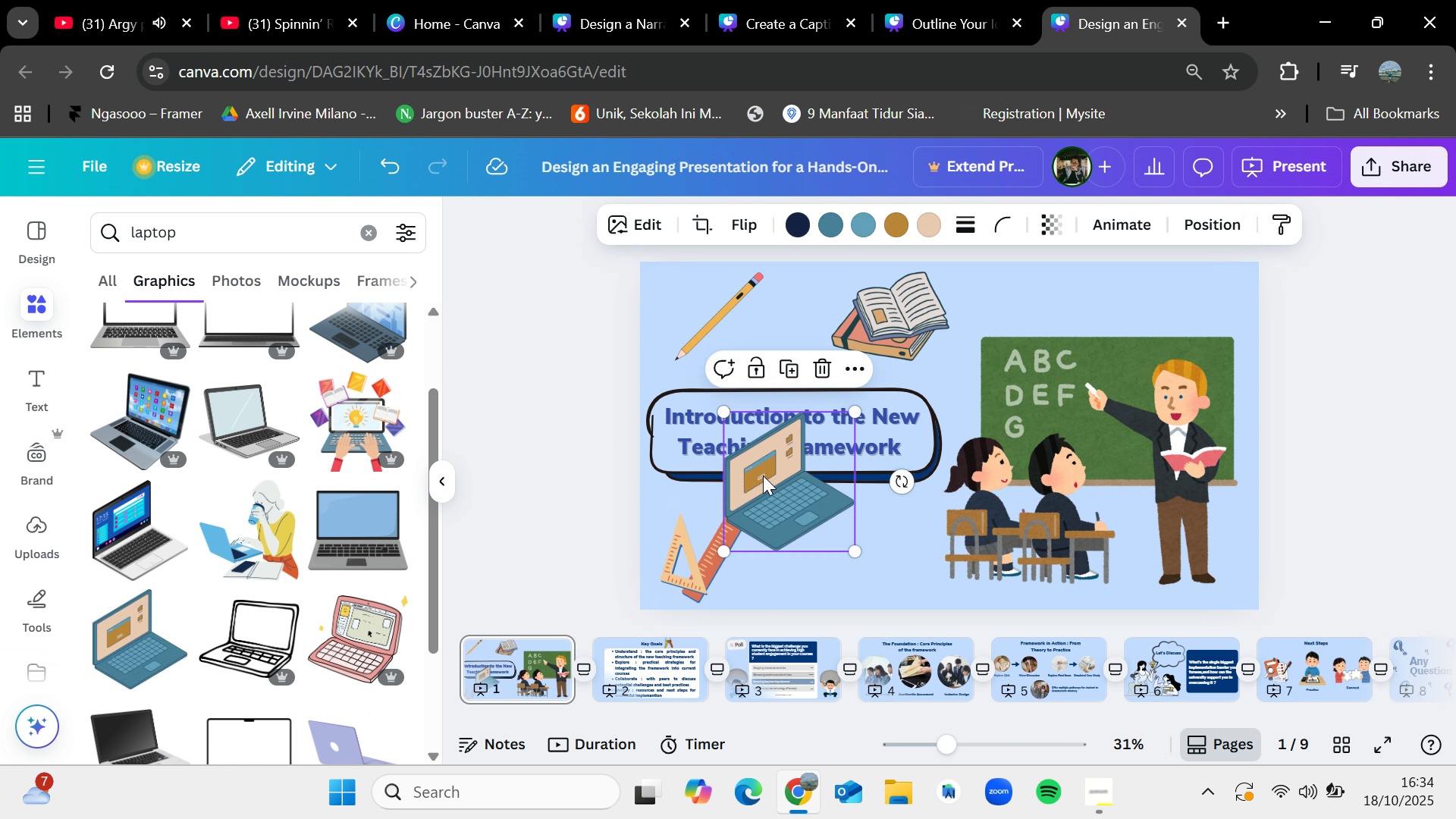 
left_click_drag(start_coordinate=[773, 485], to_coordinate=[839, 548])
 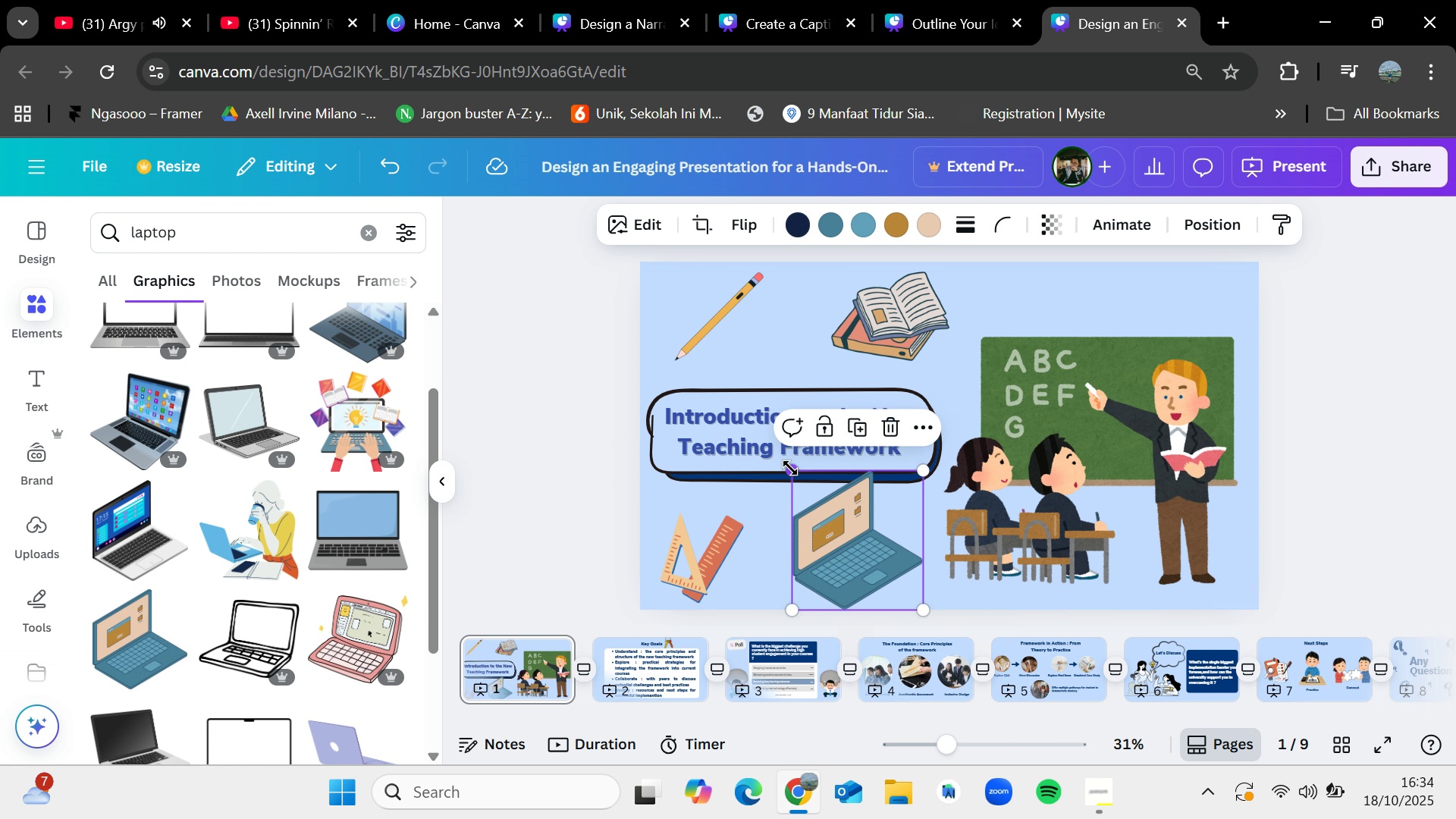 
left_click_drag(start_coordinate=[790, 469], to_coordinate=[811, 495])
 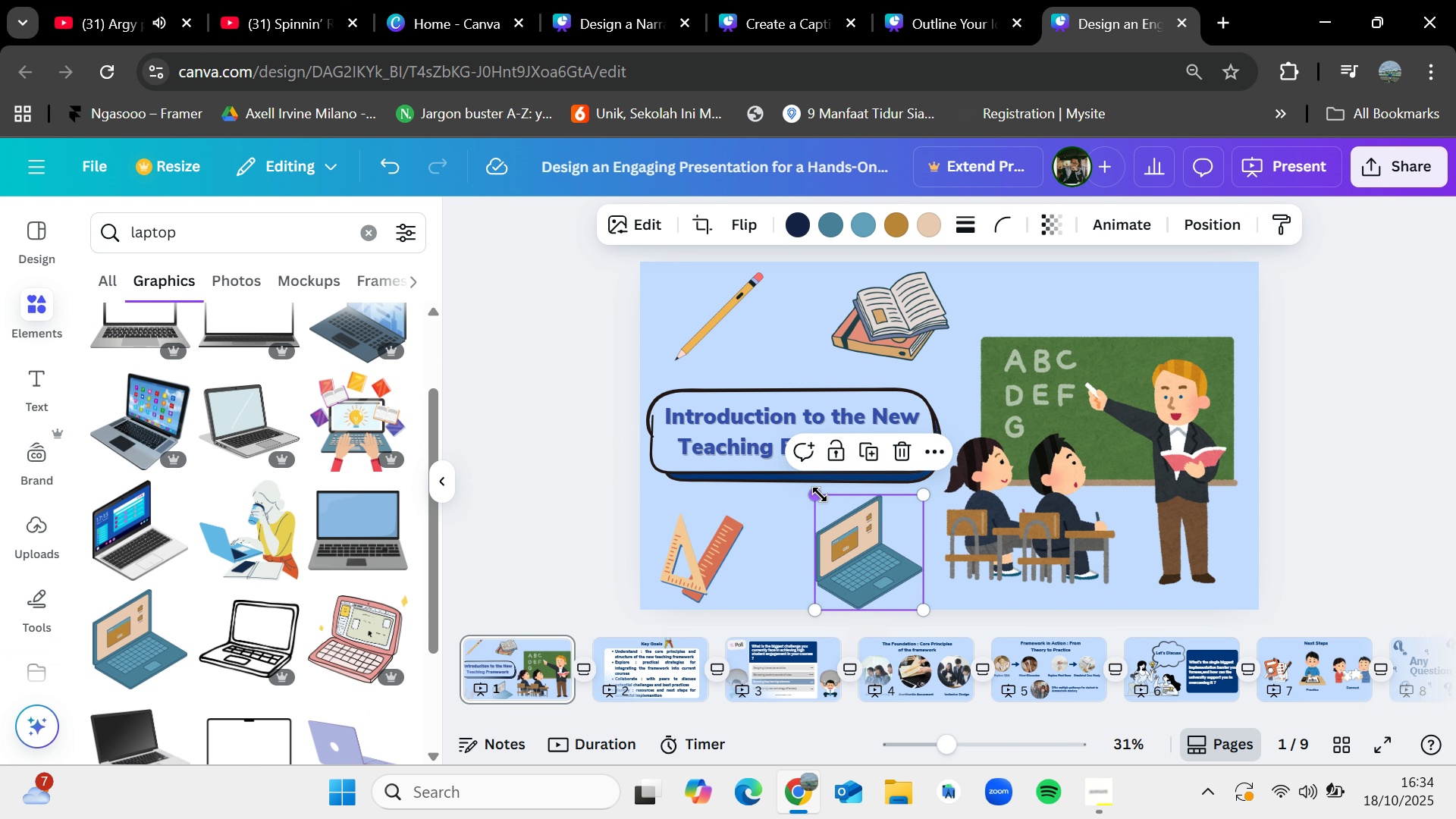 
left_click_drag(start_coordinate=[816, 492], to_coordinate=[830, 509])
 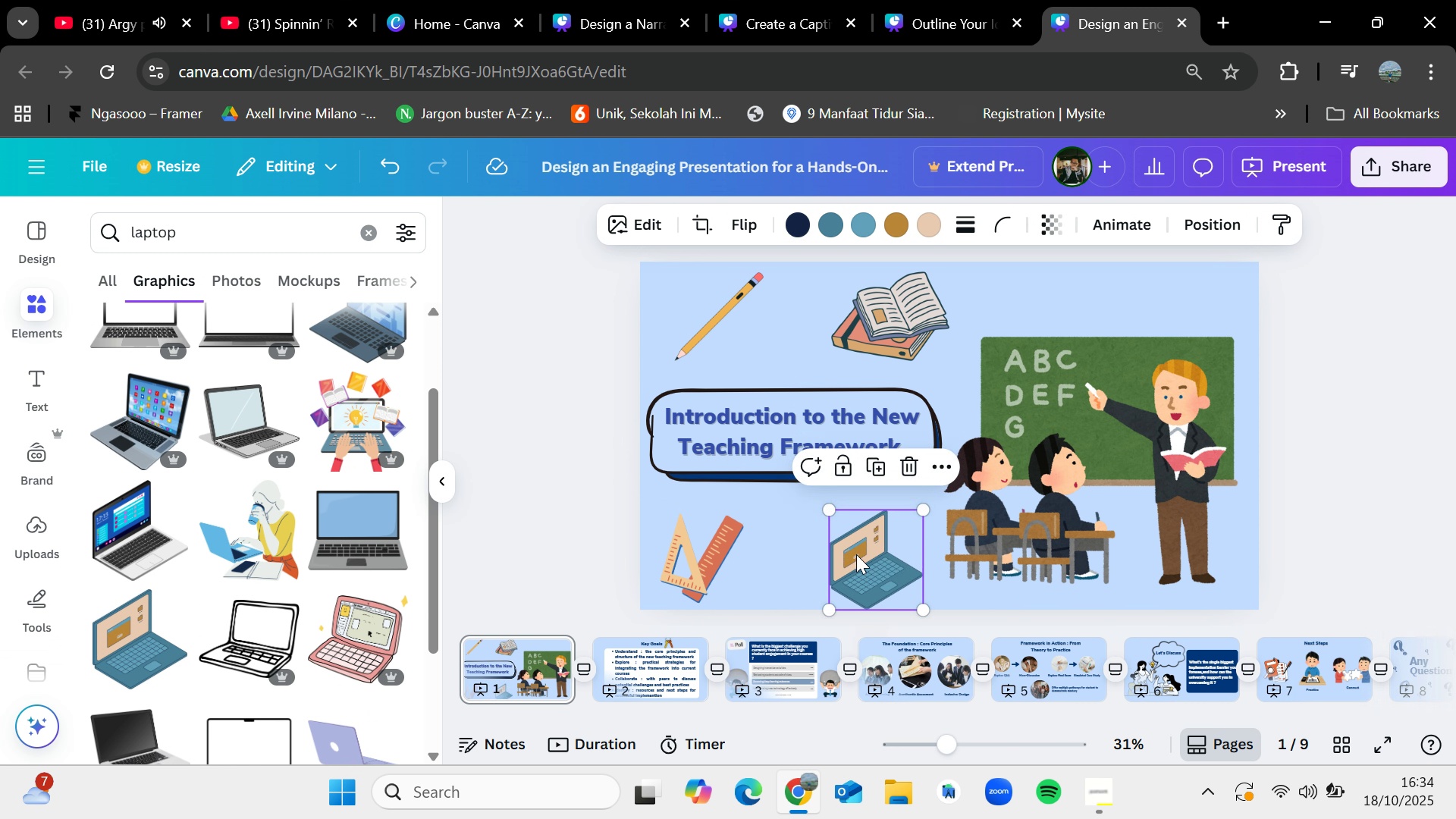 
left_click_drag(start_coordinate=[856, 554], to_coordinate=[849, 549])
 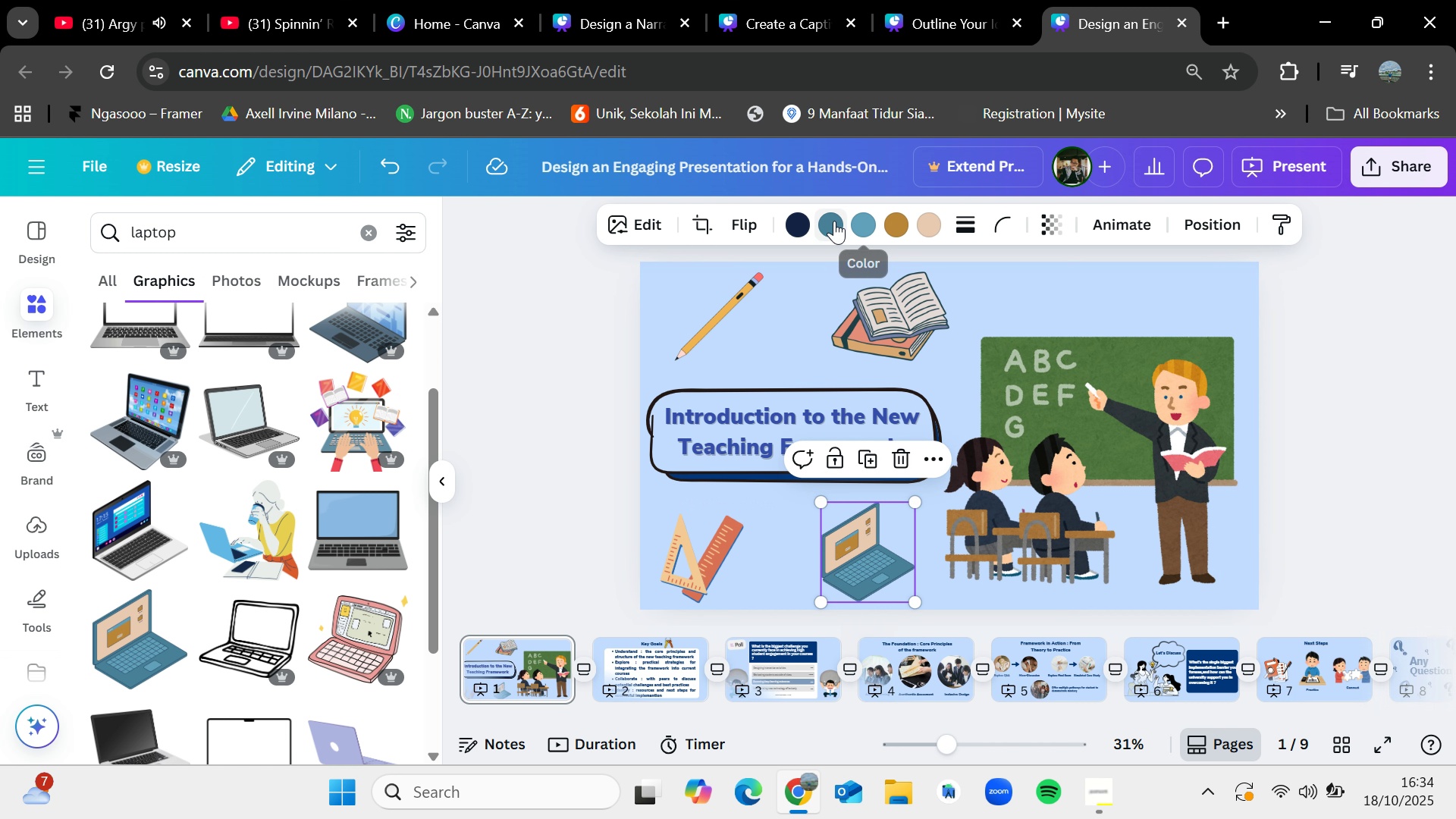 
left_click([833, 218])
 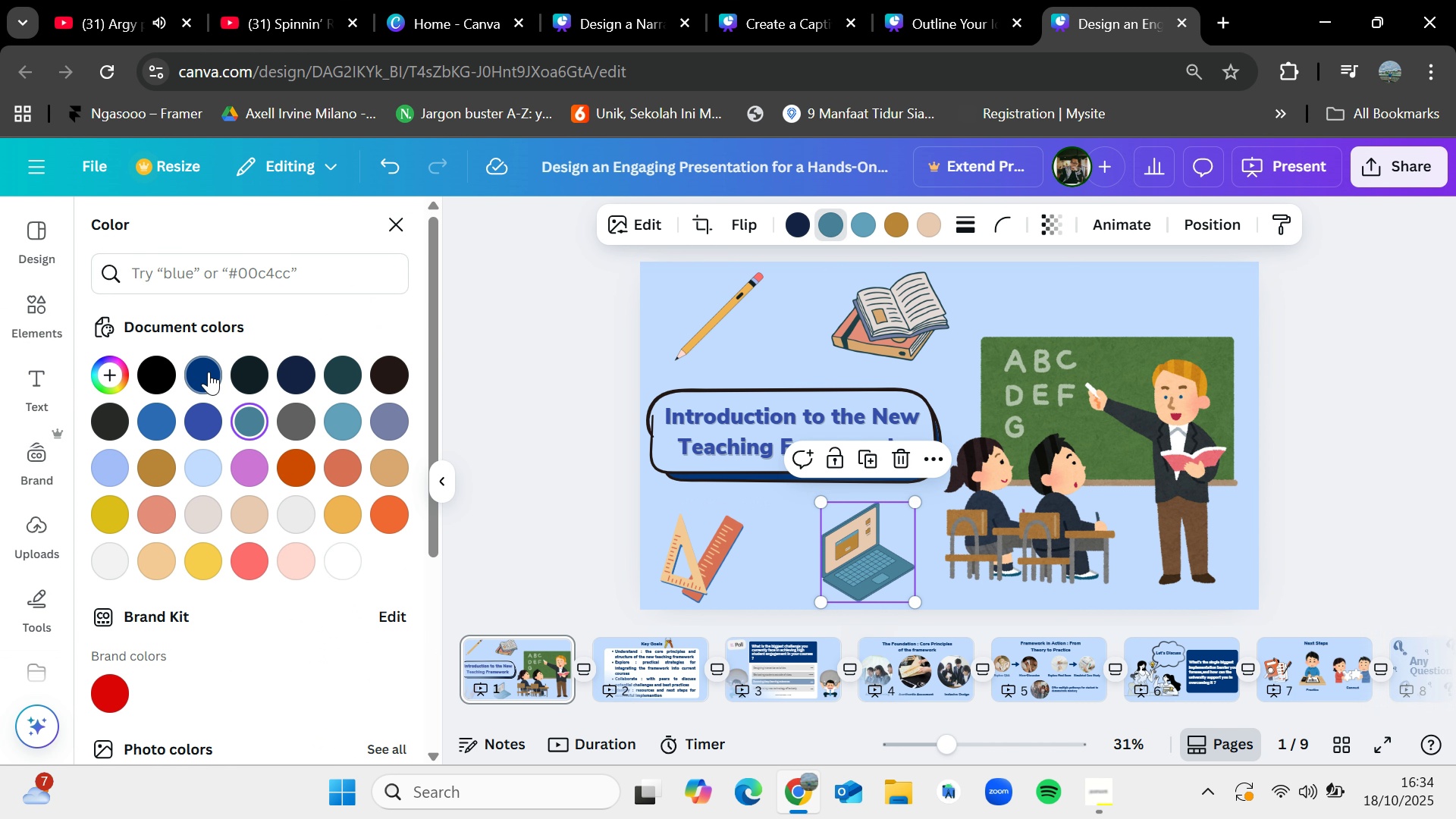 
left_click([208, 374])
 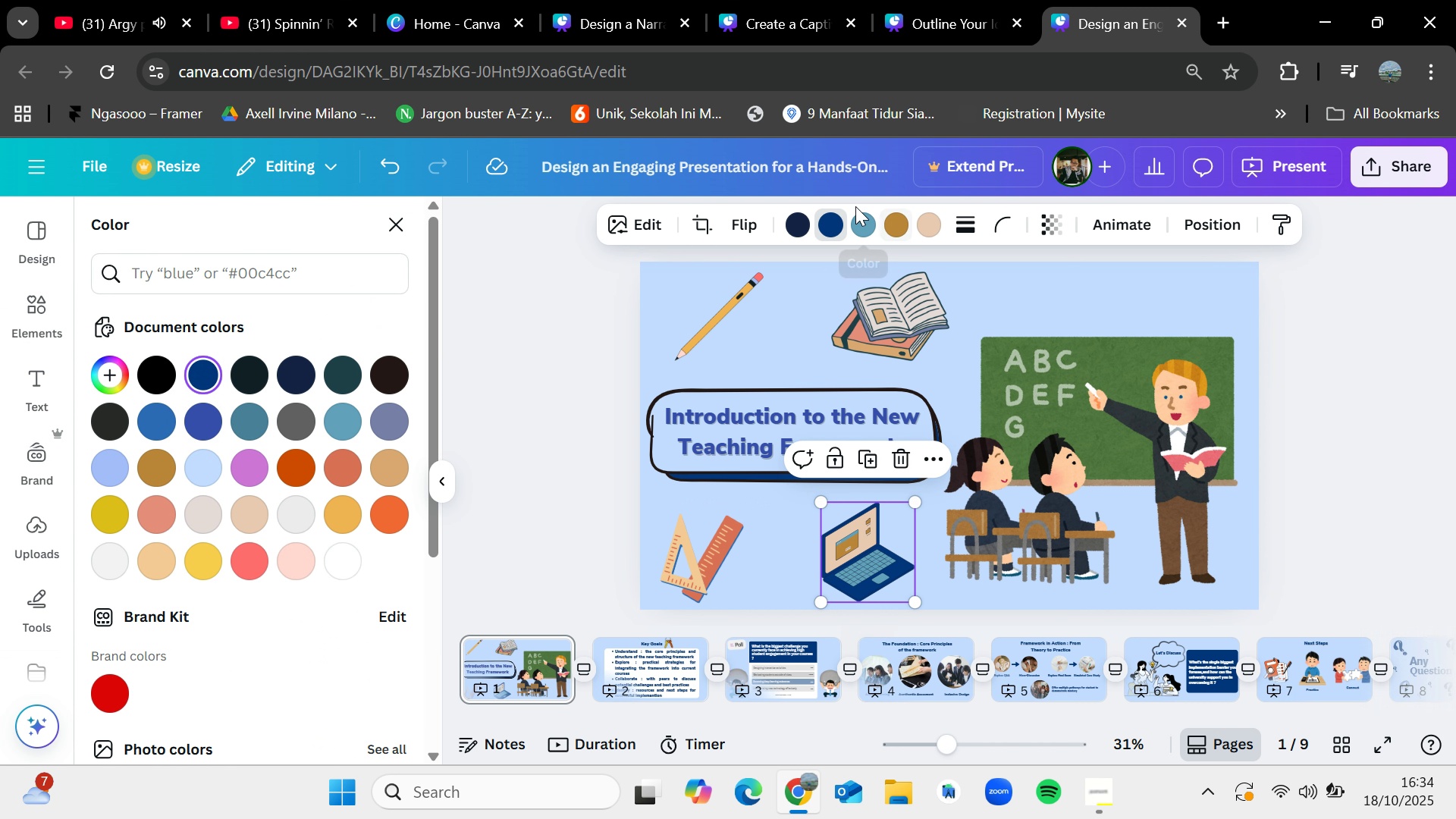 
left_click([870, 222])
 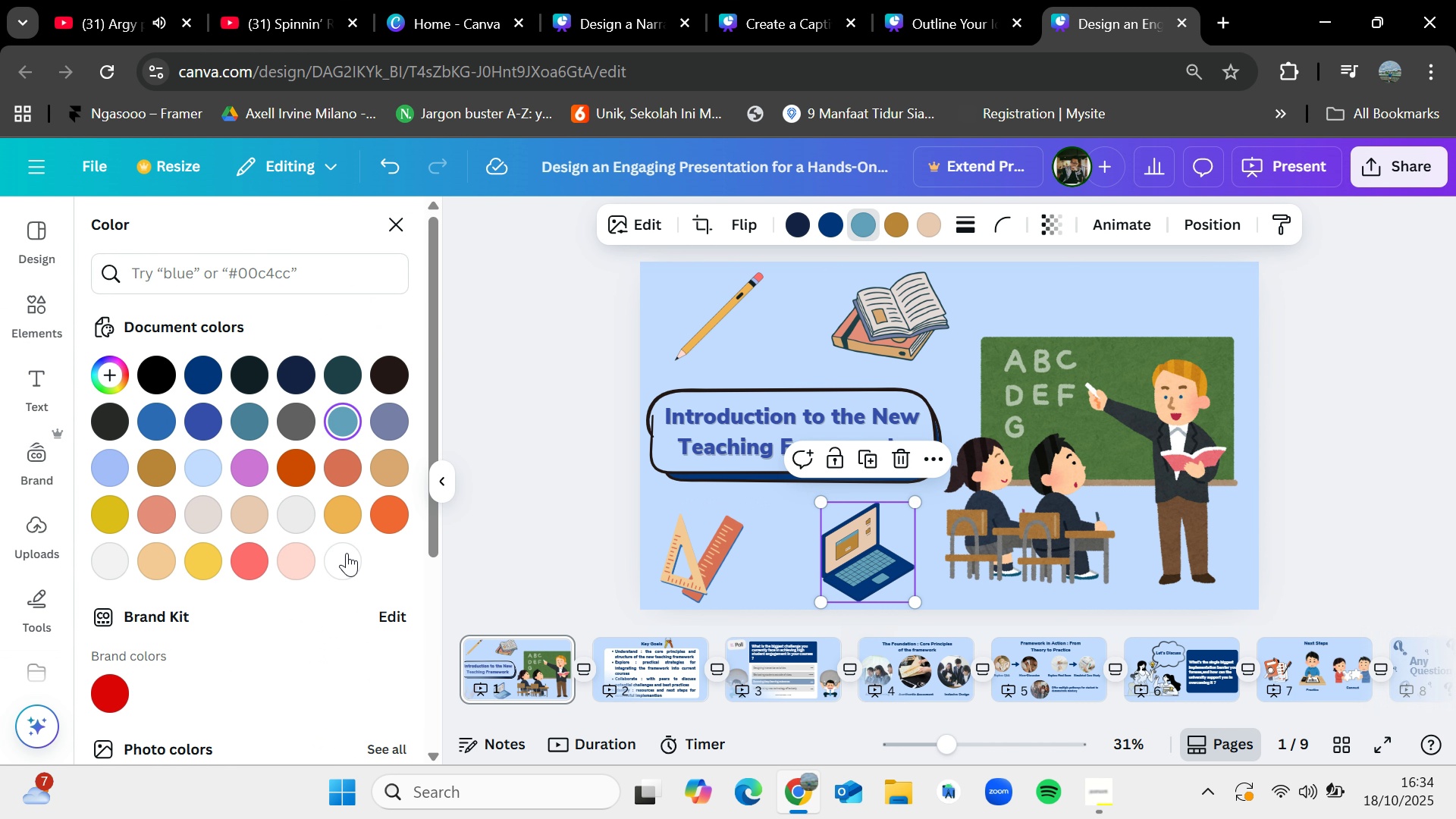 
left_click([347, 554])
 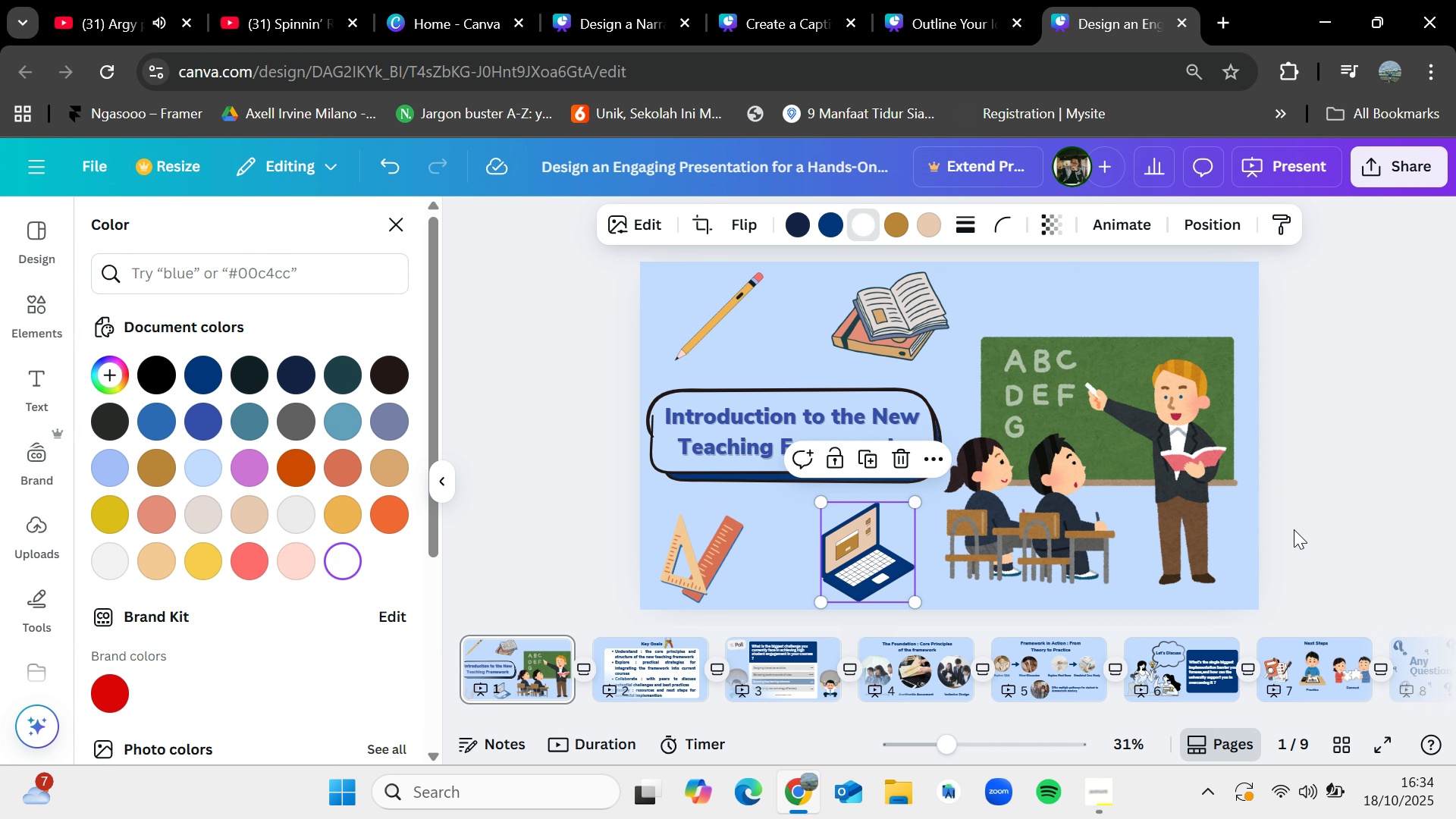 
left_click_drag(start_coordinate=[1320, 487], to_coordinate=[1323, 487])
 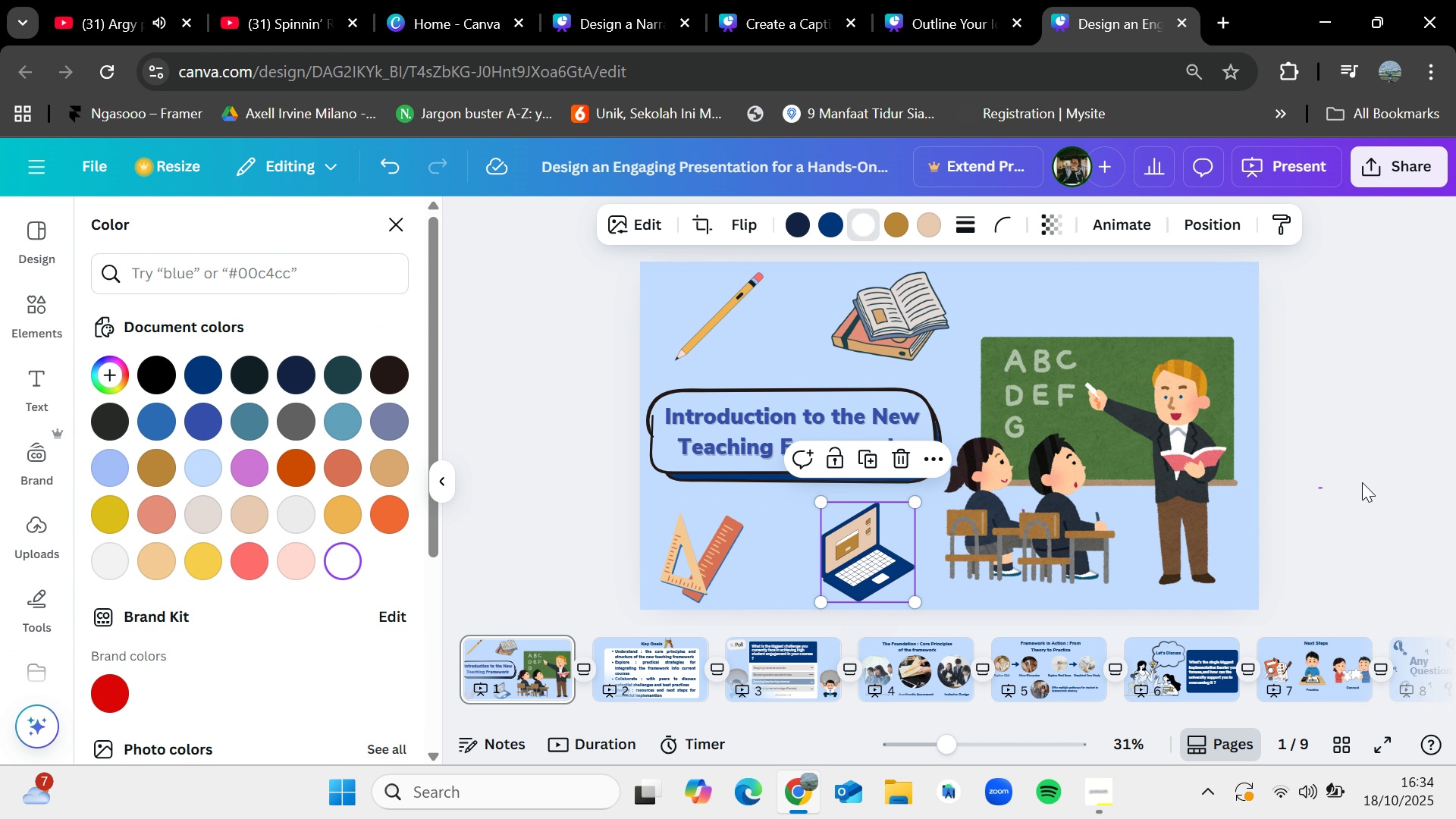 
left_click([1362, 482])
 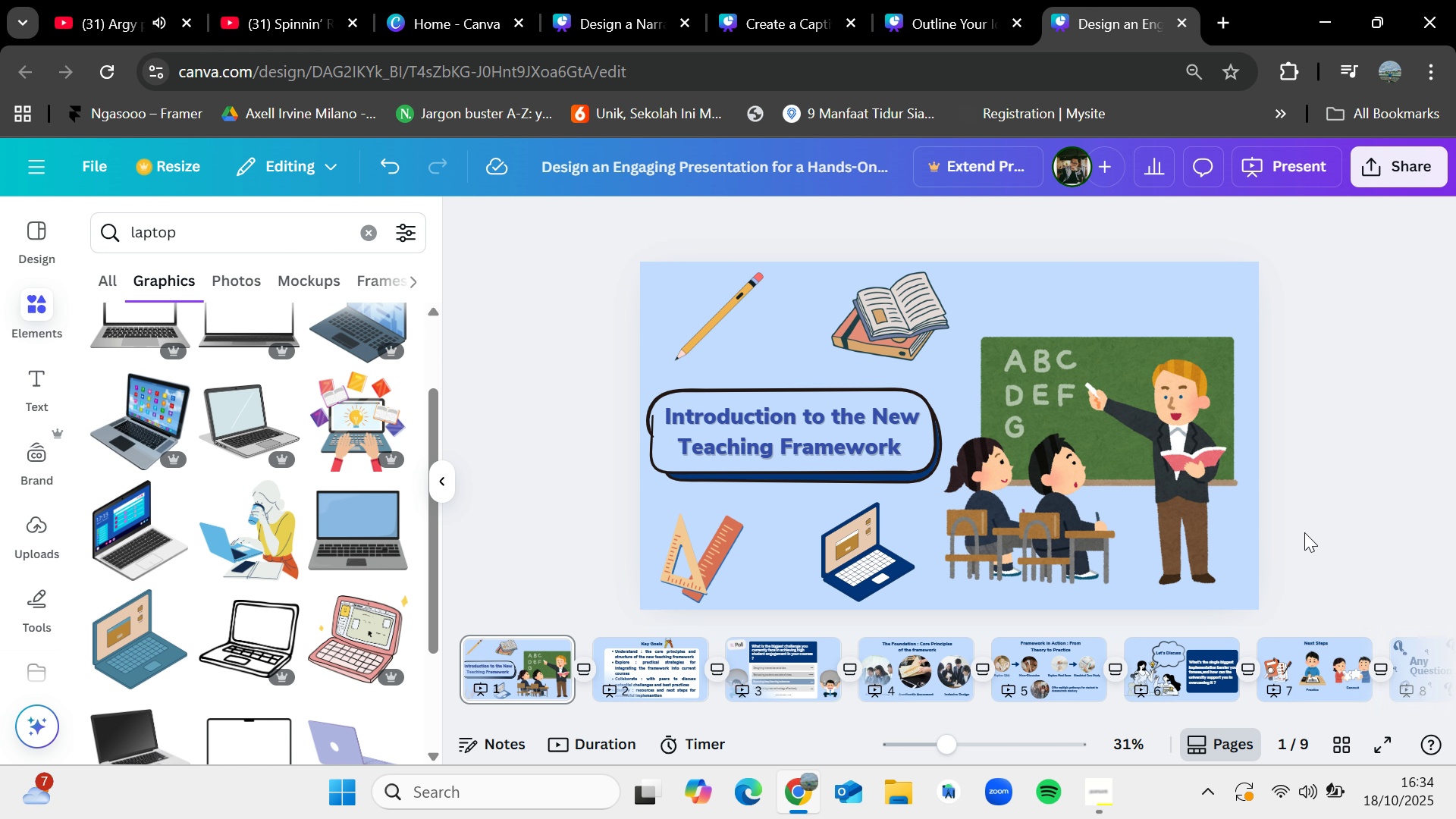 
left_click([1109, 793])